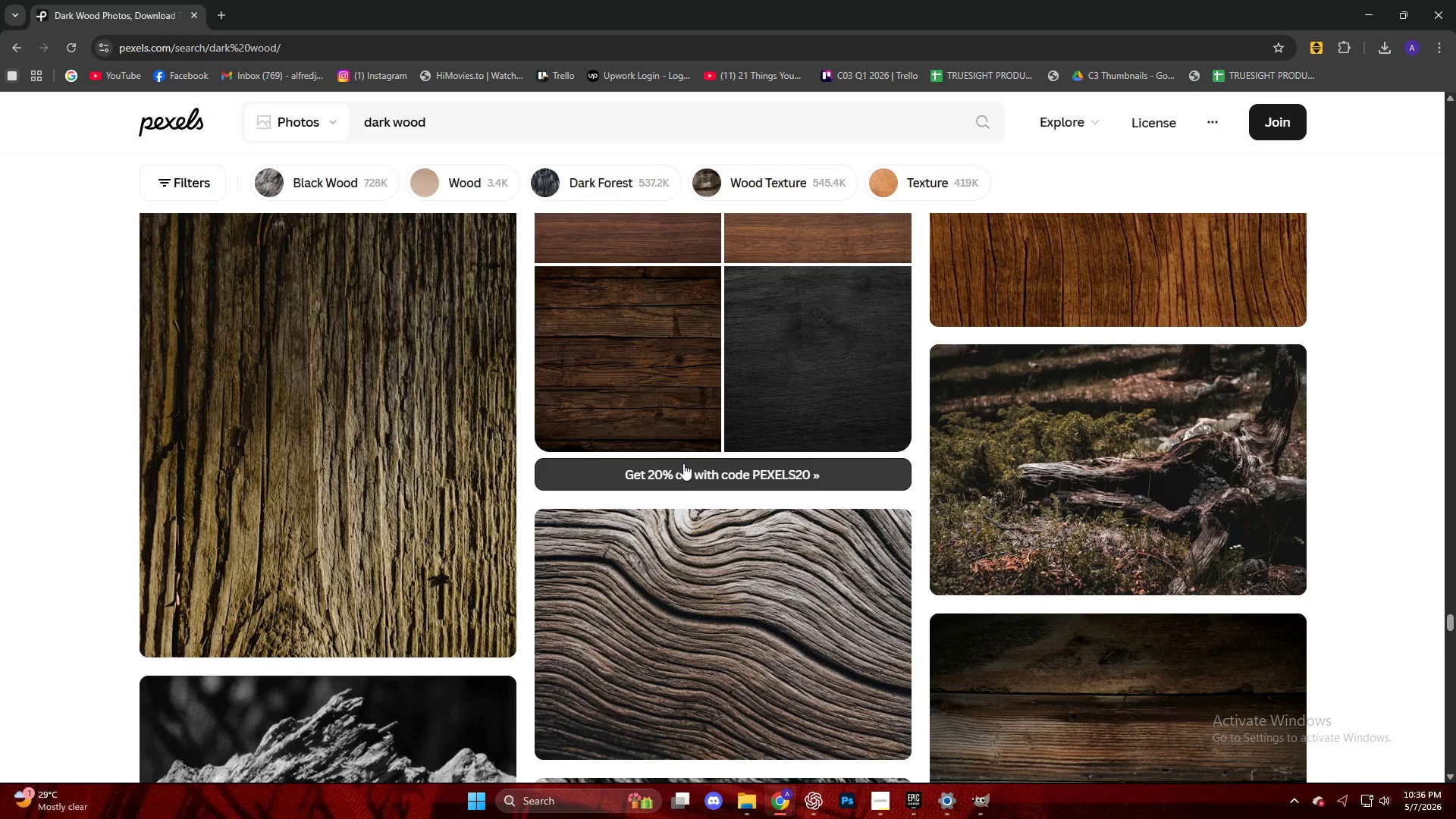 
scroll: coordinate [350, 466], scroll_direction: down, amount: 21.0
 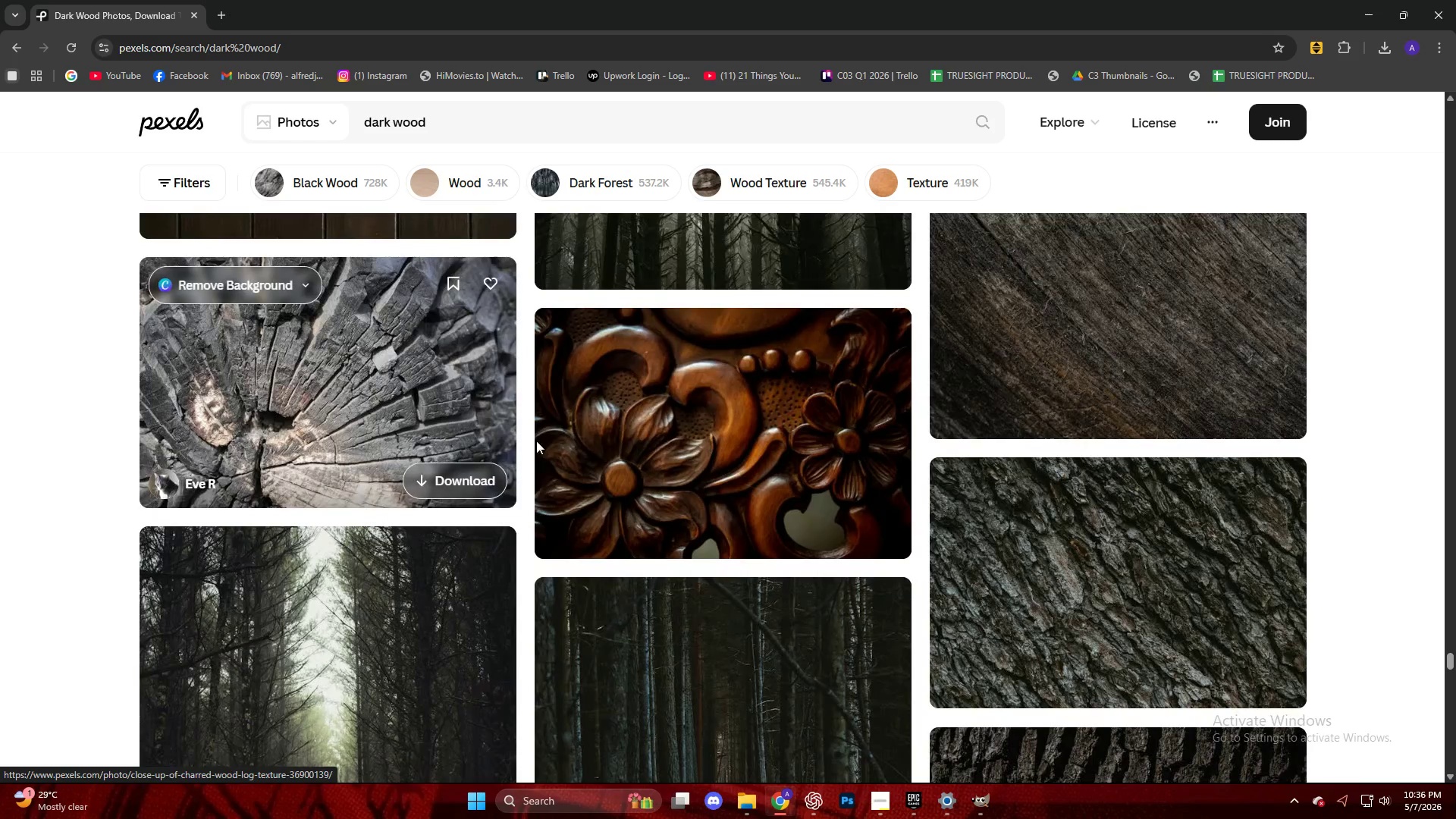 
left_click([617, 415])
 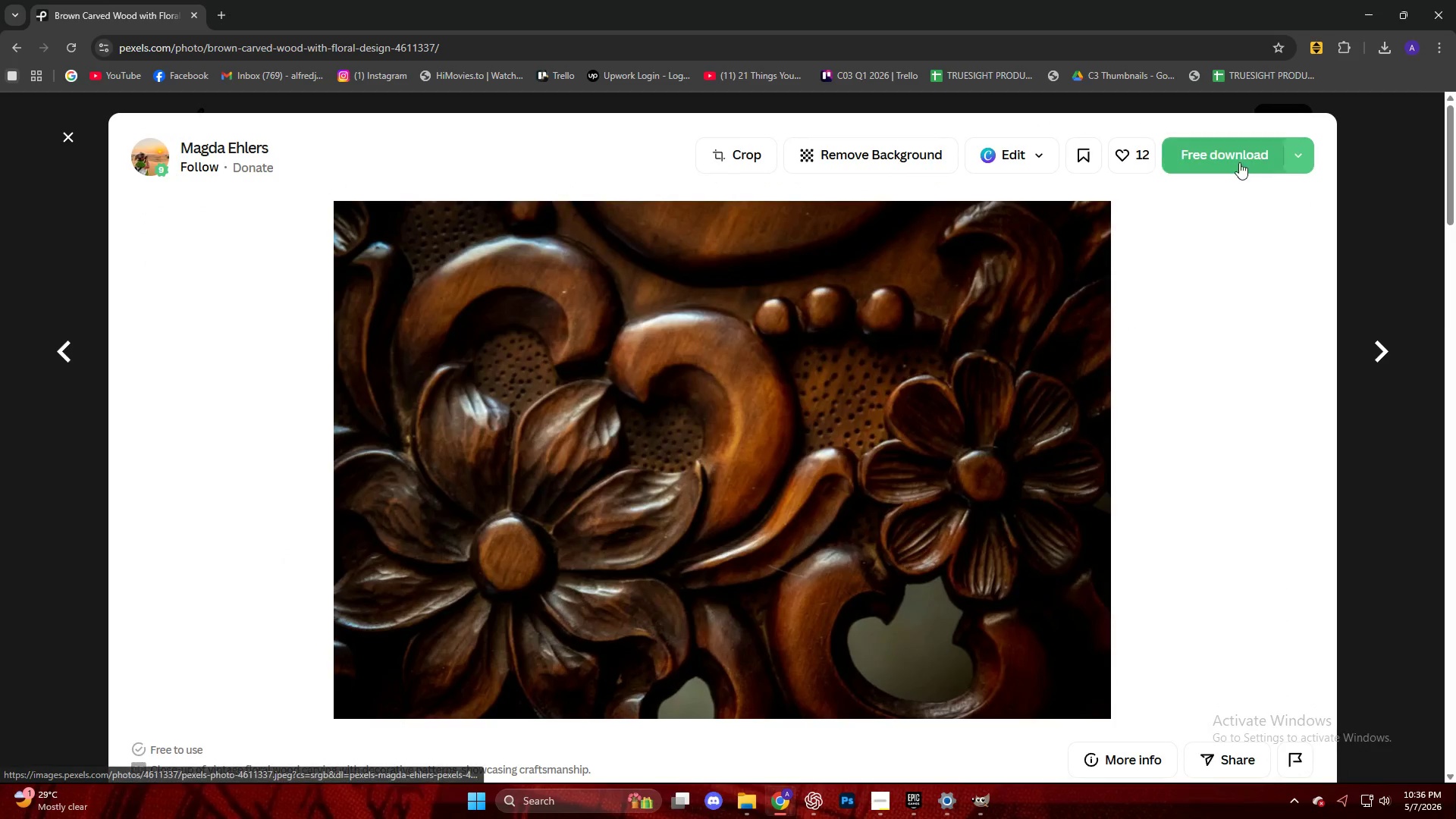 
key(Escape)
 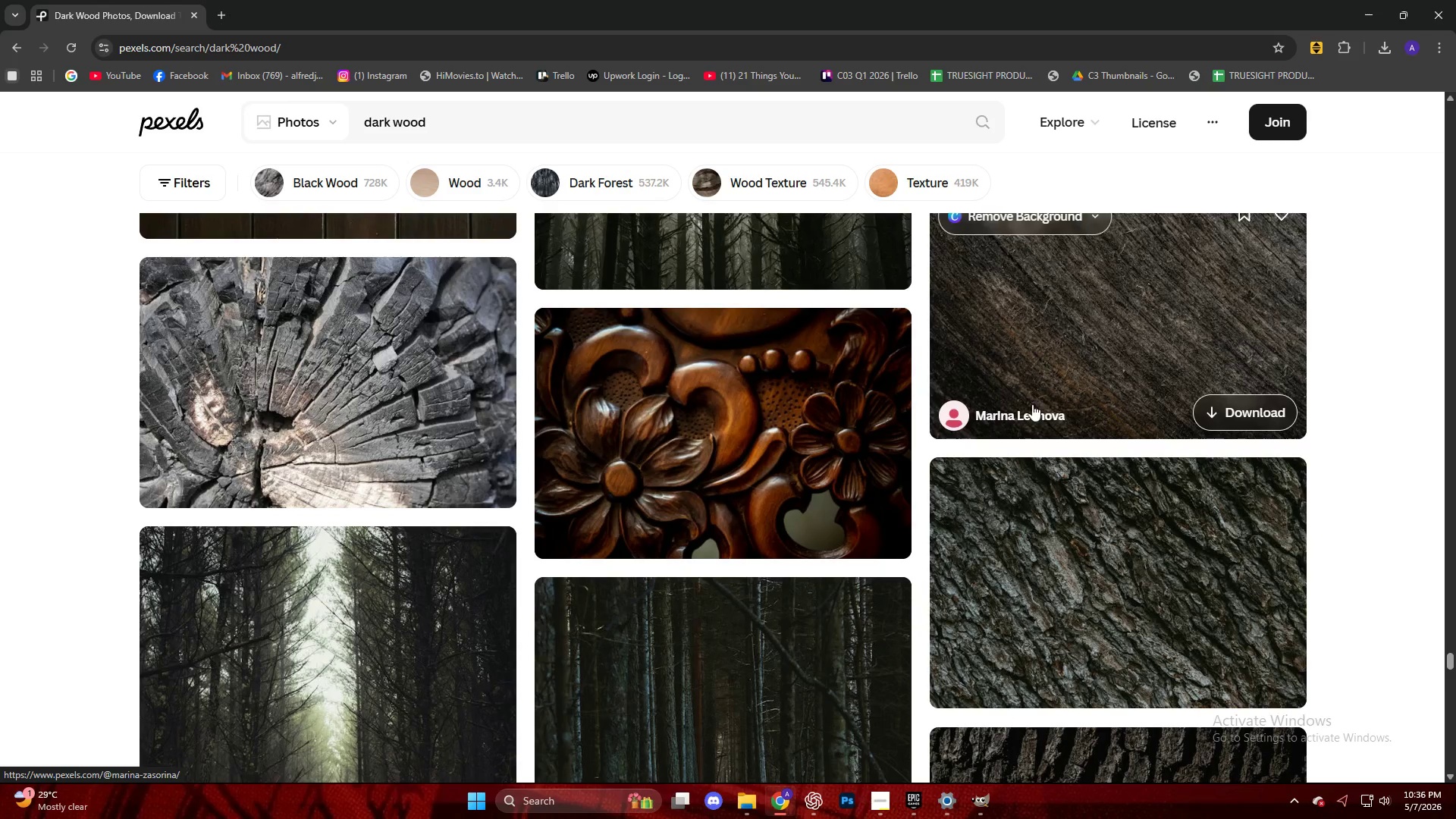 
scroll: coordinate [1053, 394], scroll_direction: down, amount: 4.0
 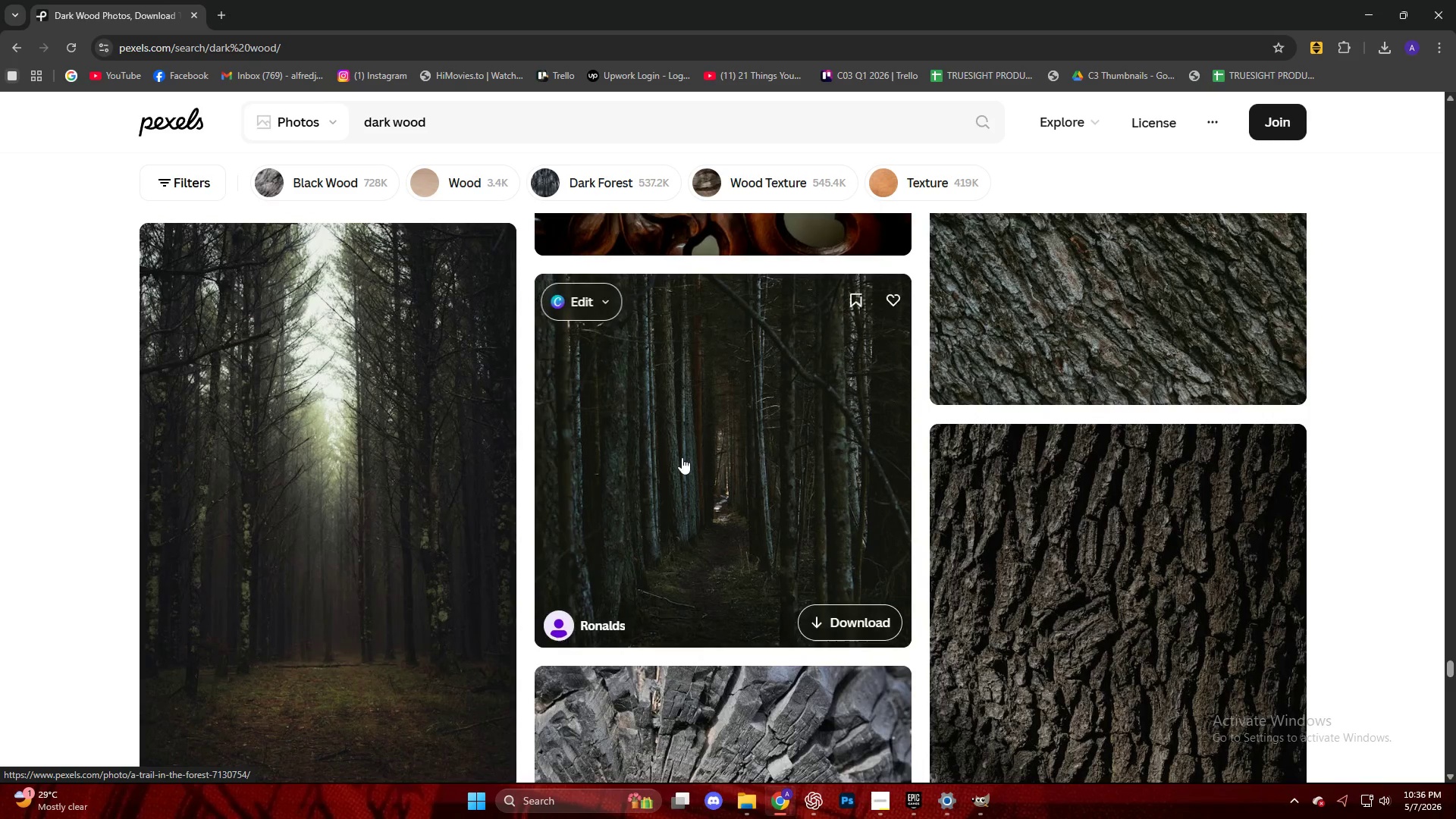 
scroll: coordinate [682, 457], scroll_direction: up, amount: 2.0
 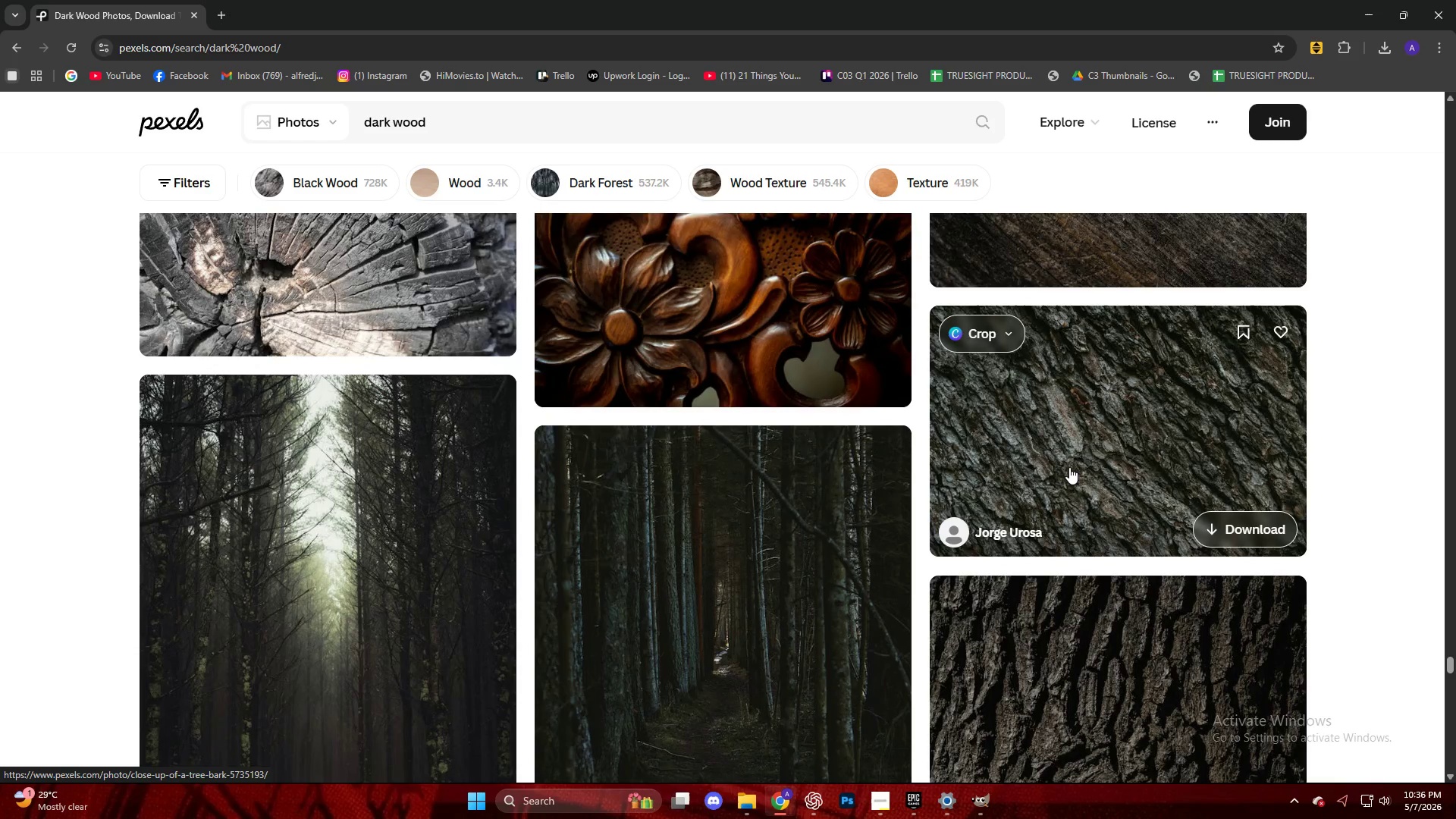 
left_click([1067, 485])
 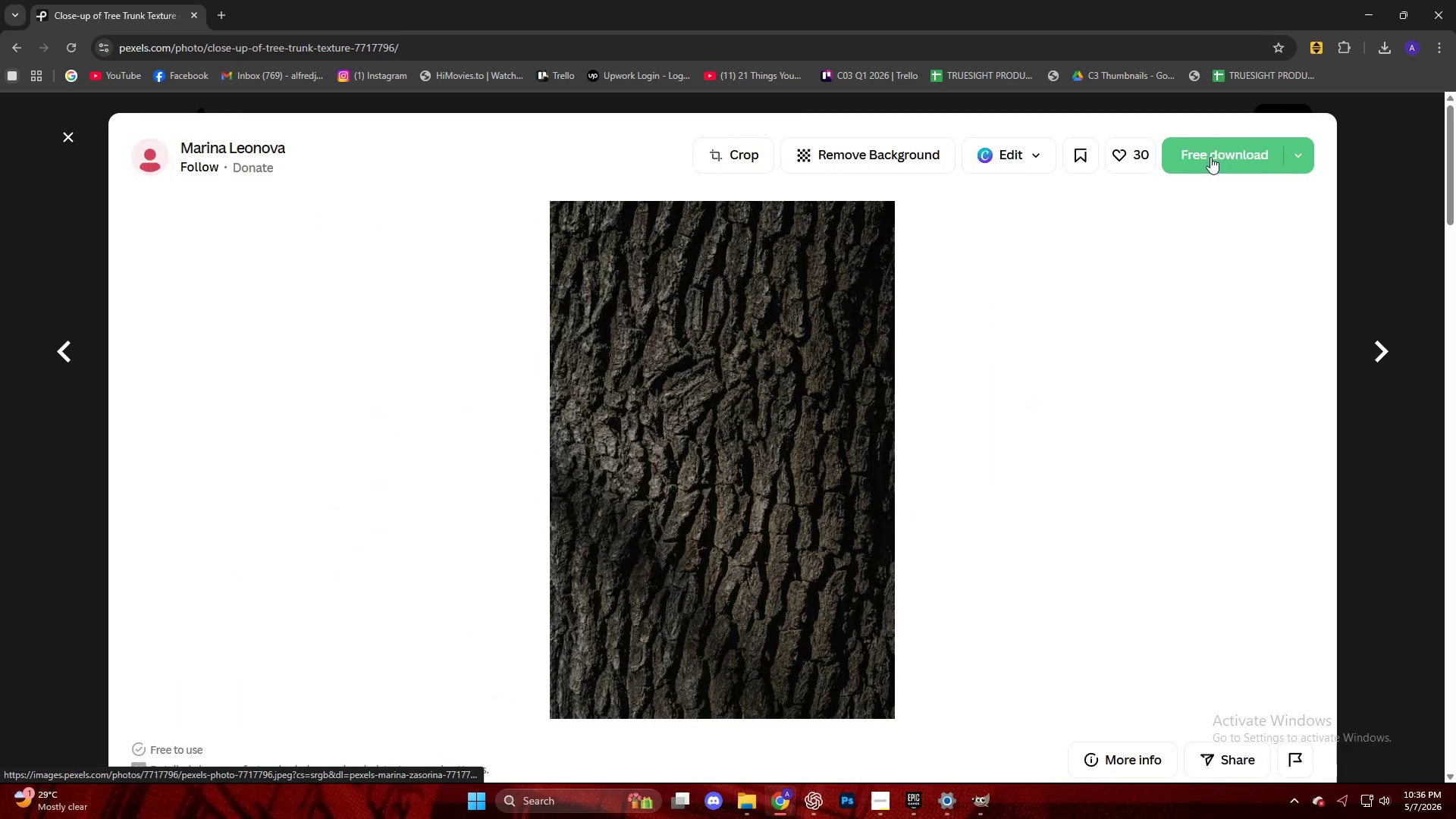 
scroll: coordinate [1068, 468], scroll_direction: down, amount: 3.0
 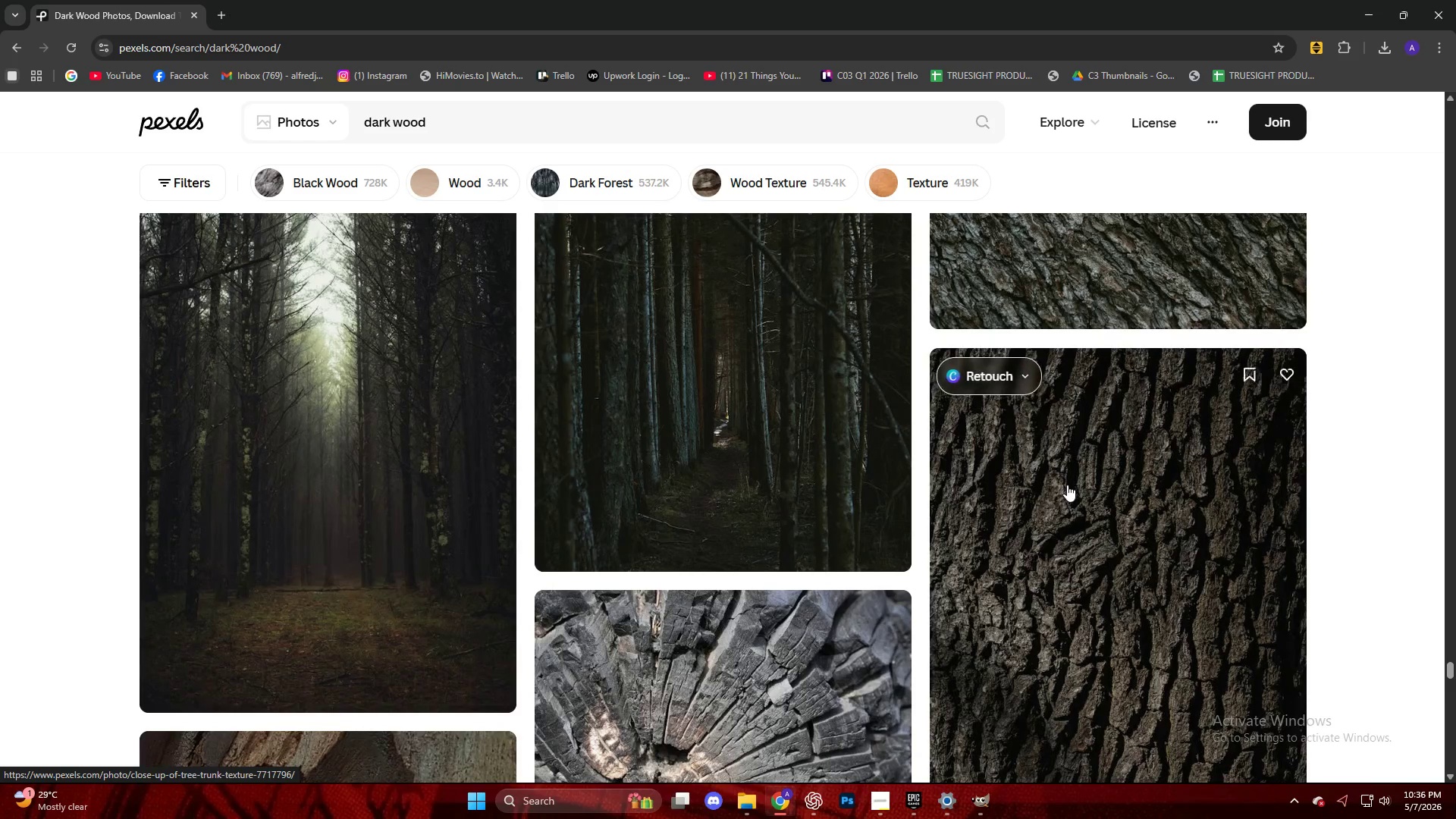 
left_click([1231, 176])
 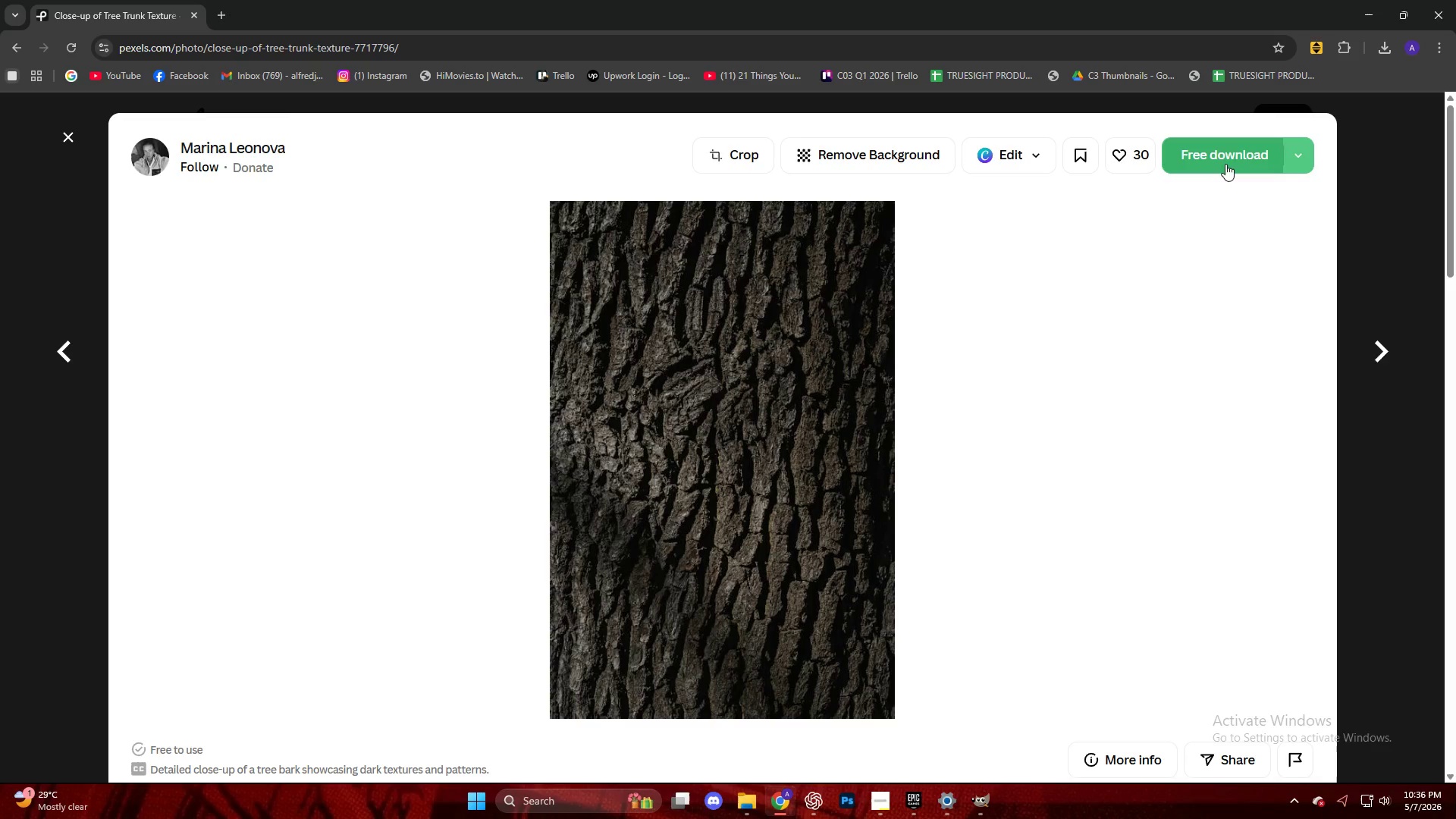 
left_click([1227, 146])
 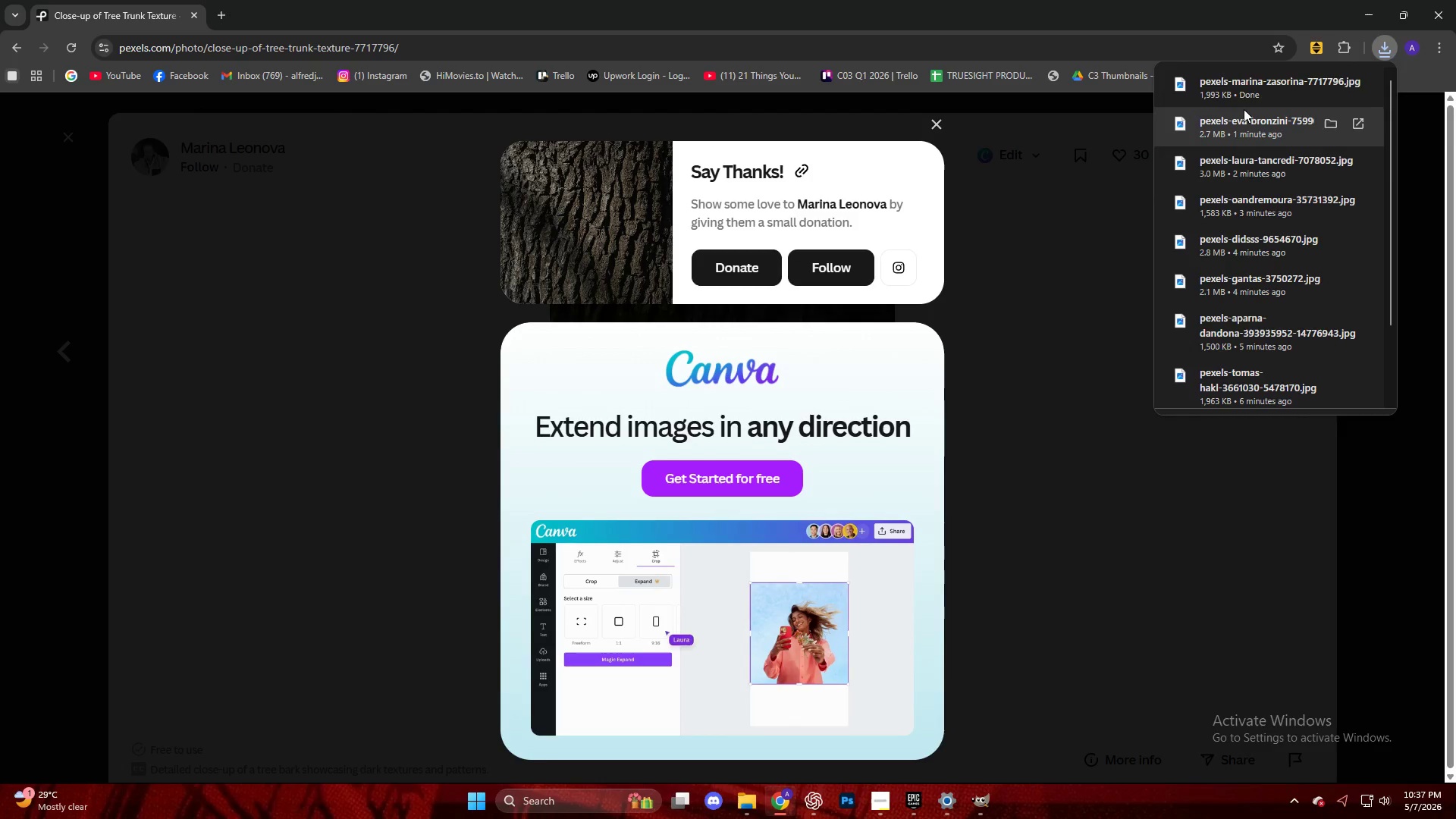 
left_click_drag(start_coordinate=[1250, 89], to_coordinate=[758, 406])
 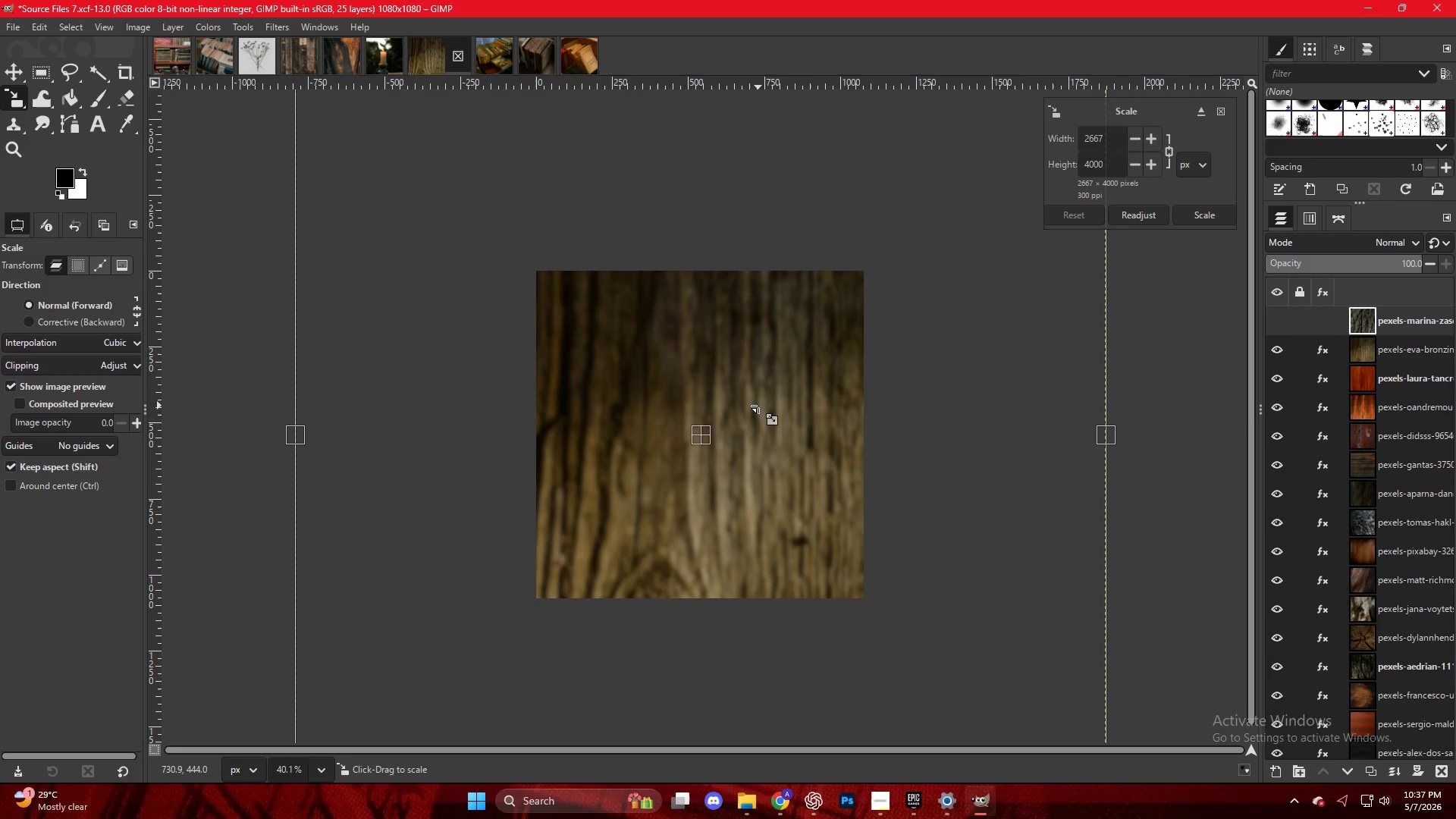 
key(Shift+ShiftLeft)
 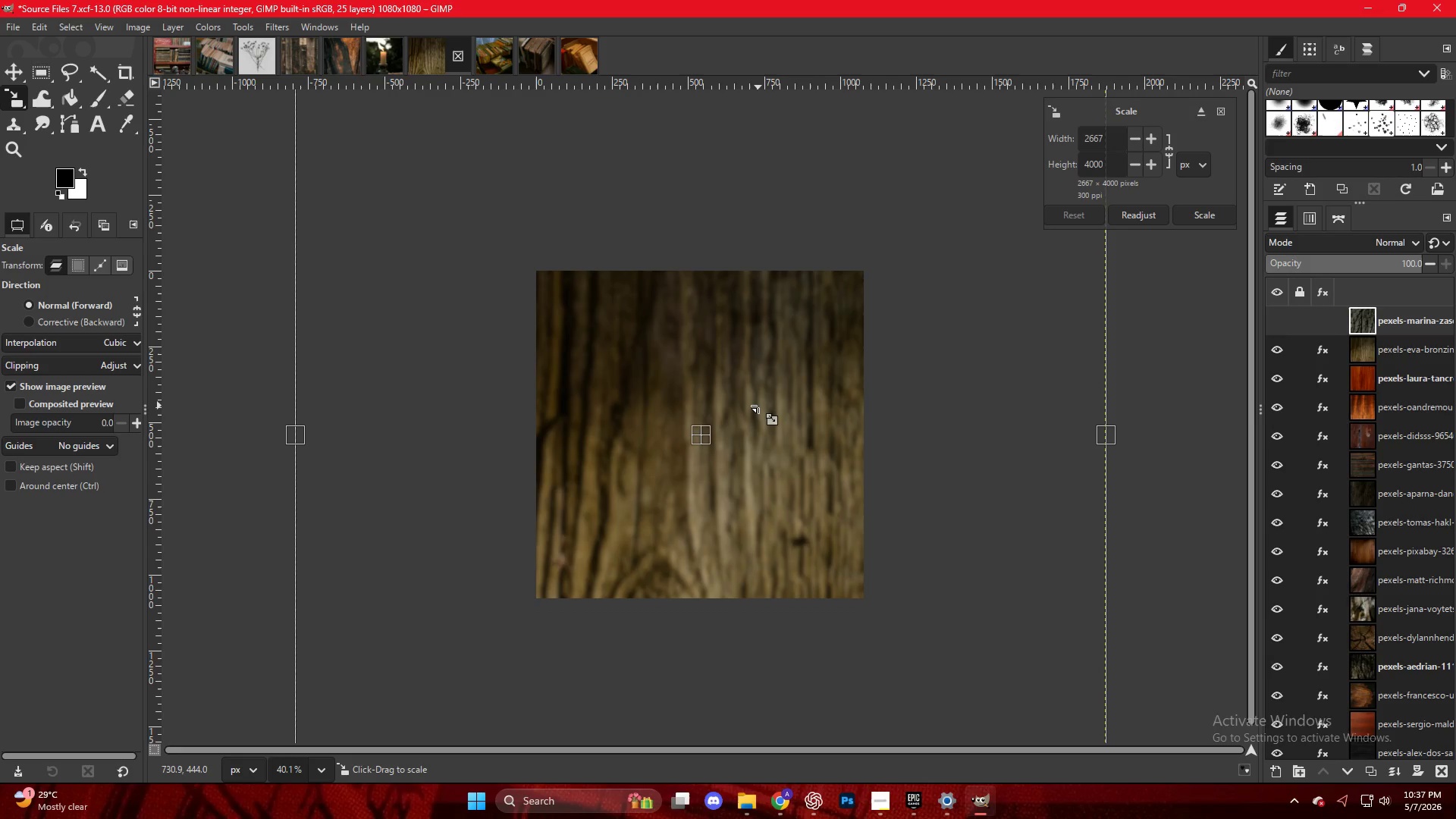 
key(Shift+S)
 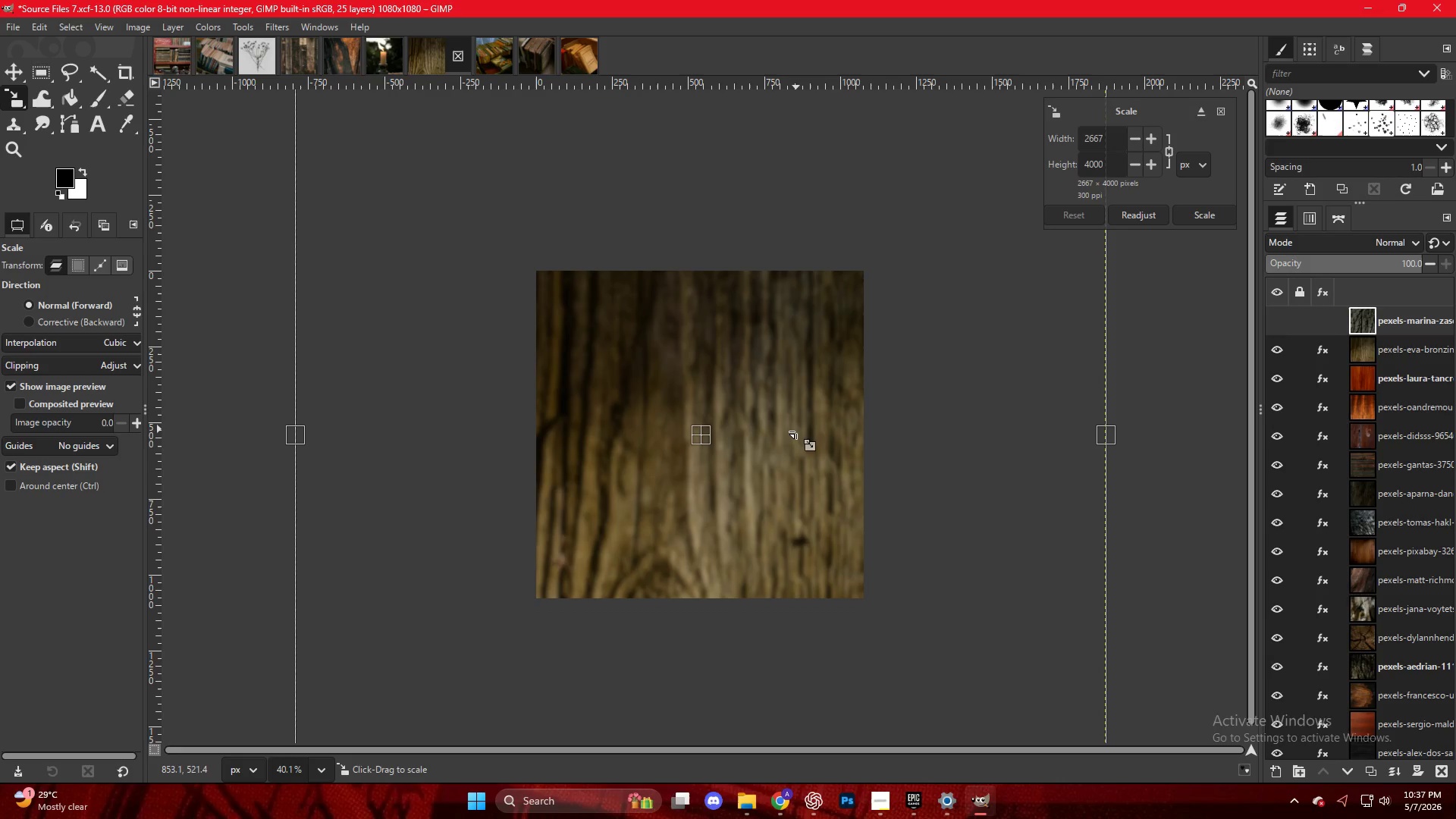 
hold_key(key=ControlLeft, duration=1.84)
left_click_drag(start_coordinate=[1107, 439], to_coordinate=[868, 442])
 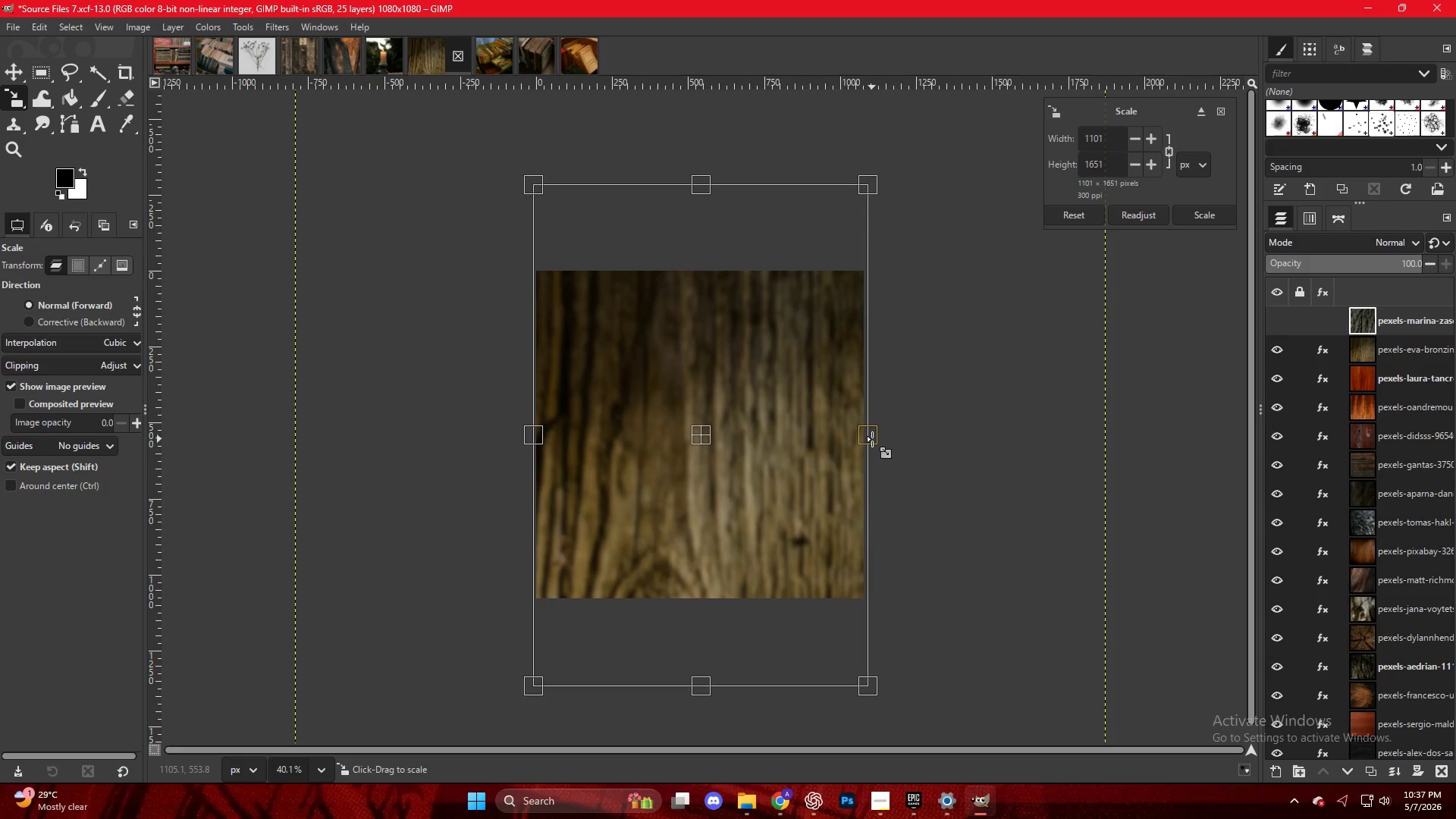 
key(NumpadEnter)
 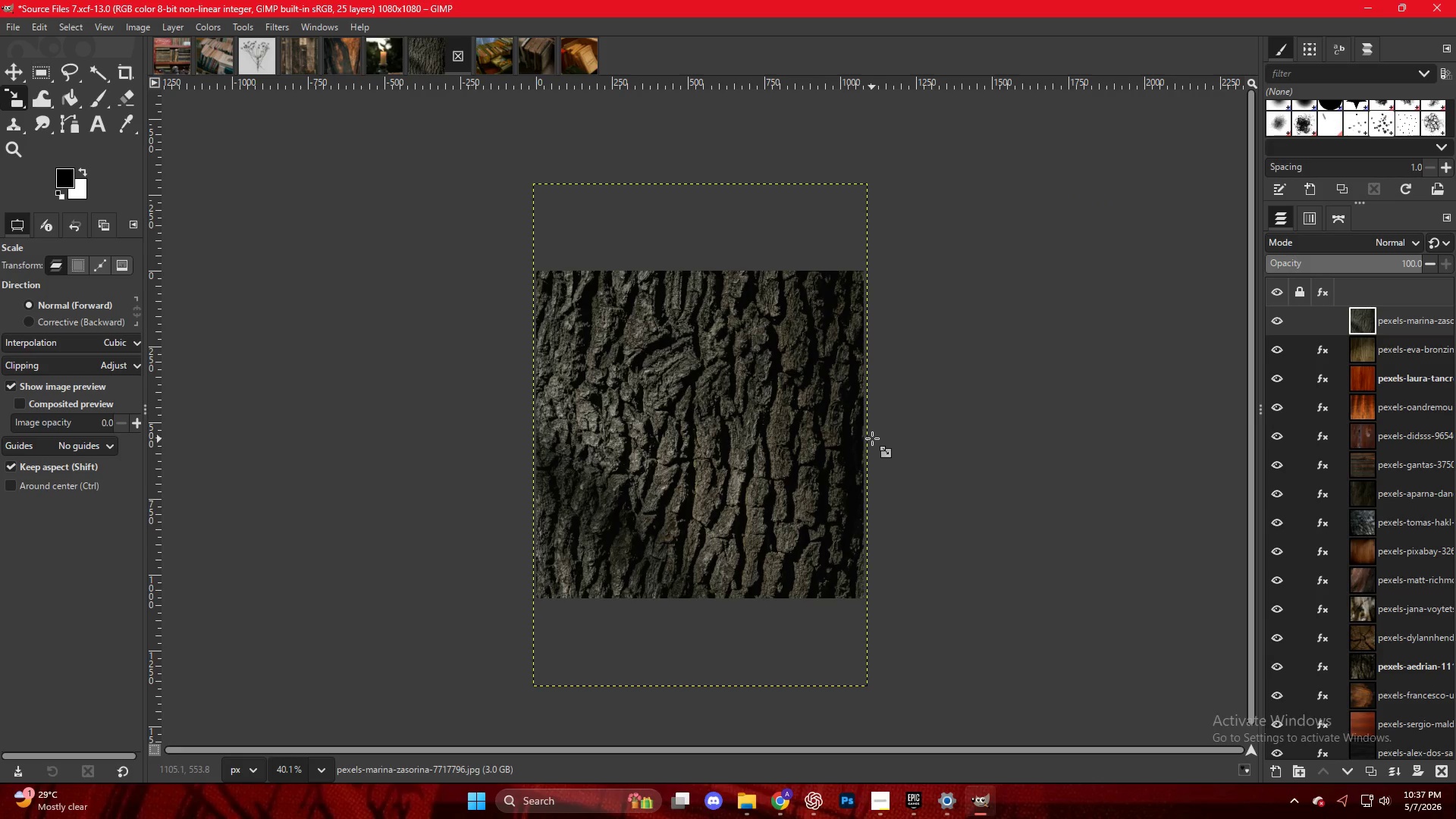 
right_click([720, 356])
 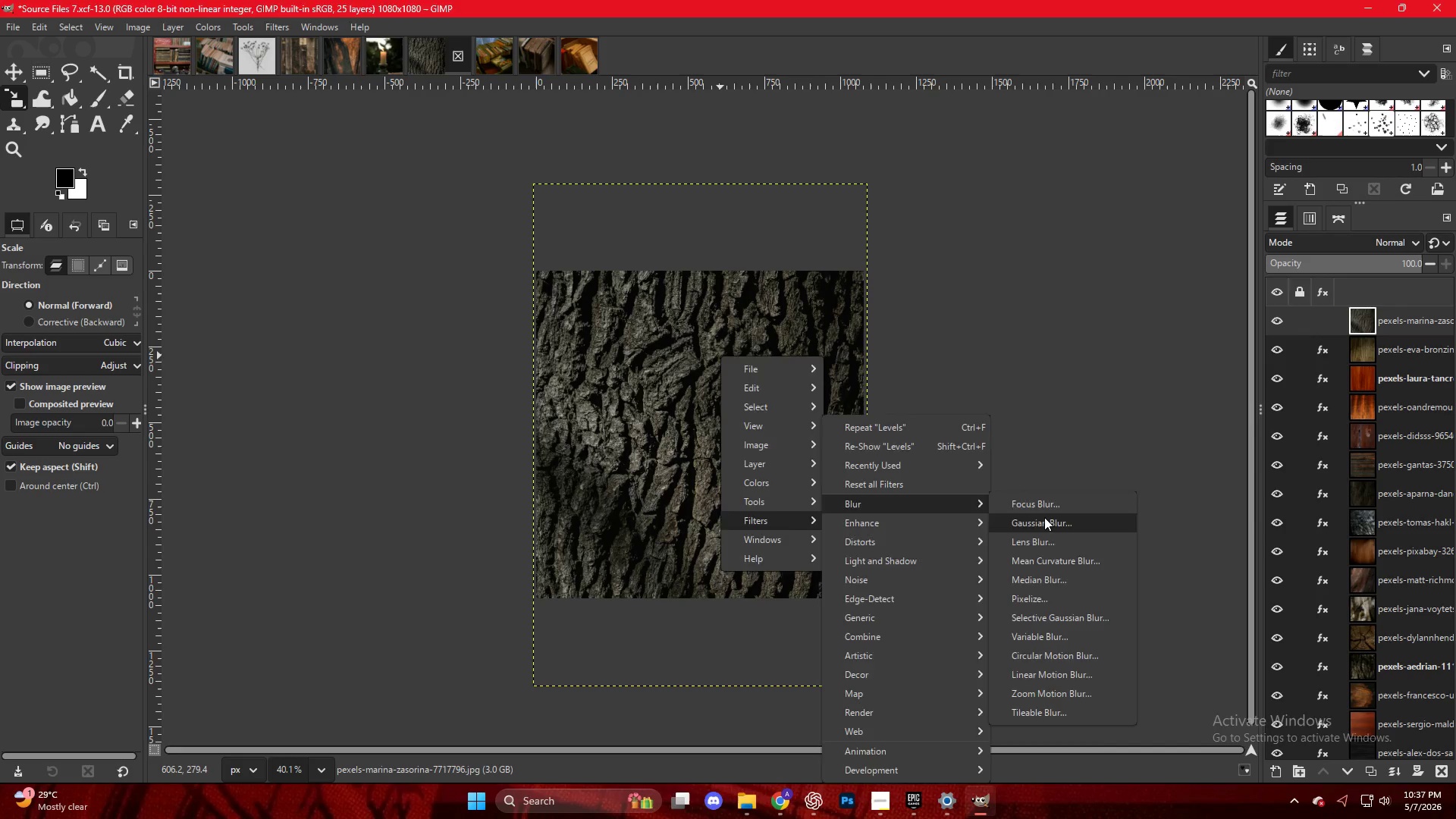 
left_click_drag(start_coordinate=[1047, 318], to_coordinate=[1051, 322])
 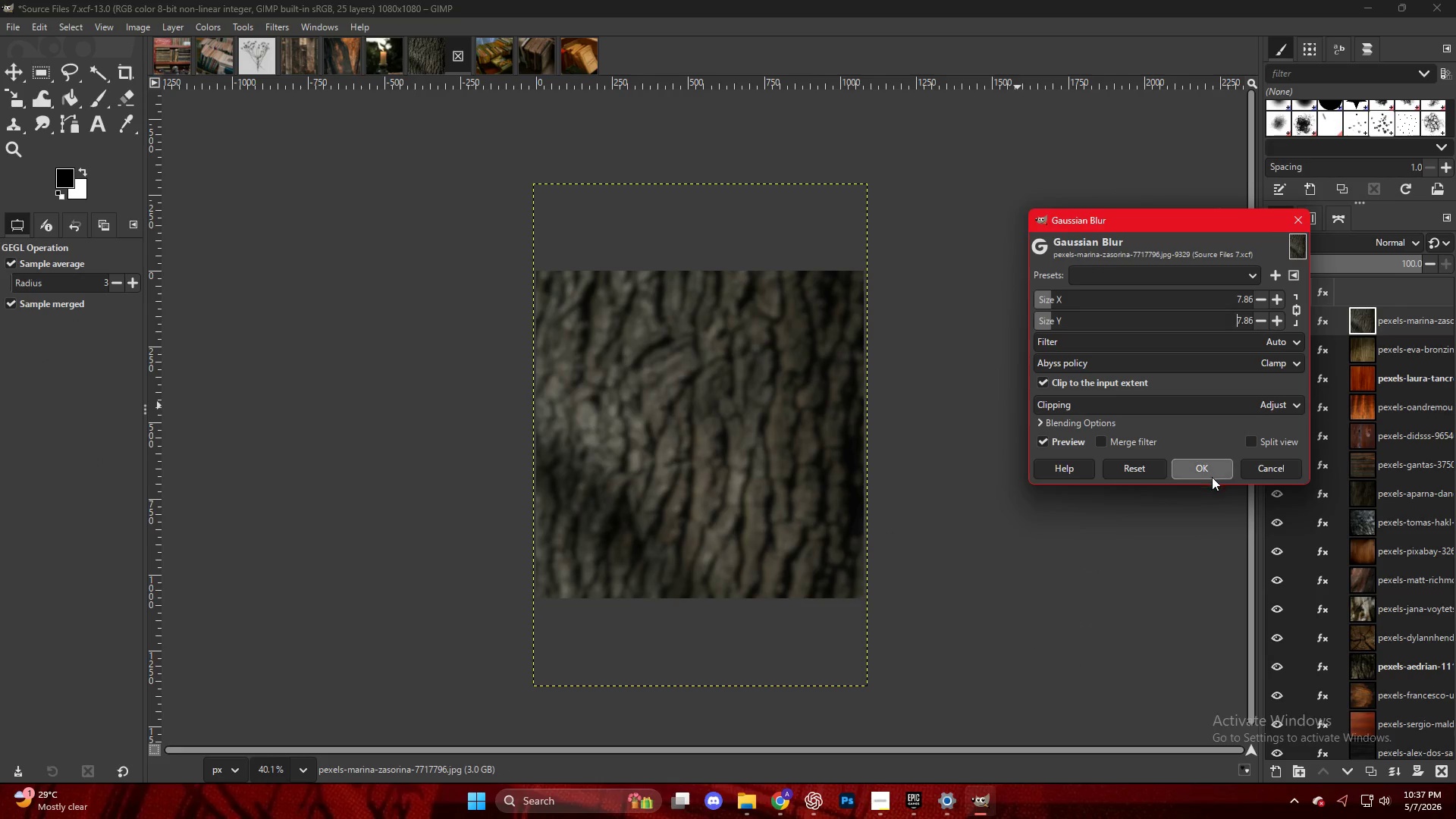 
left_click([1202, 470])
 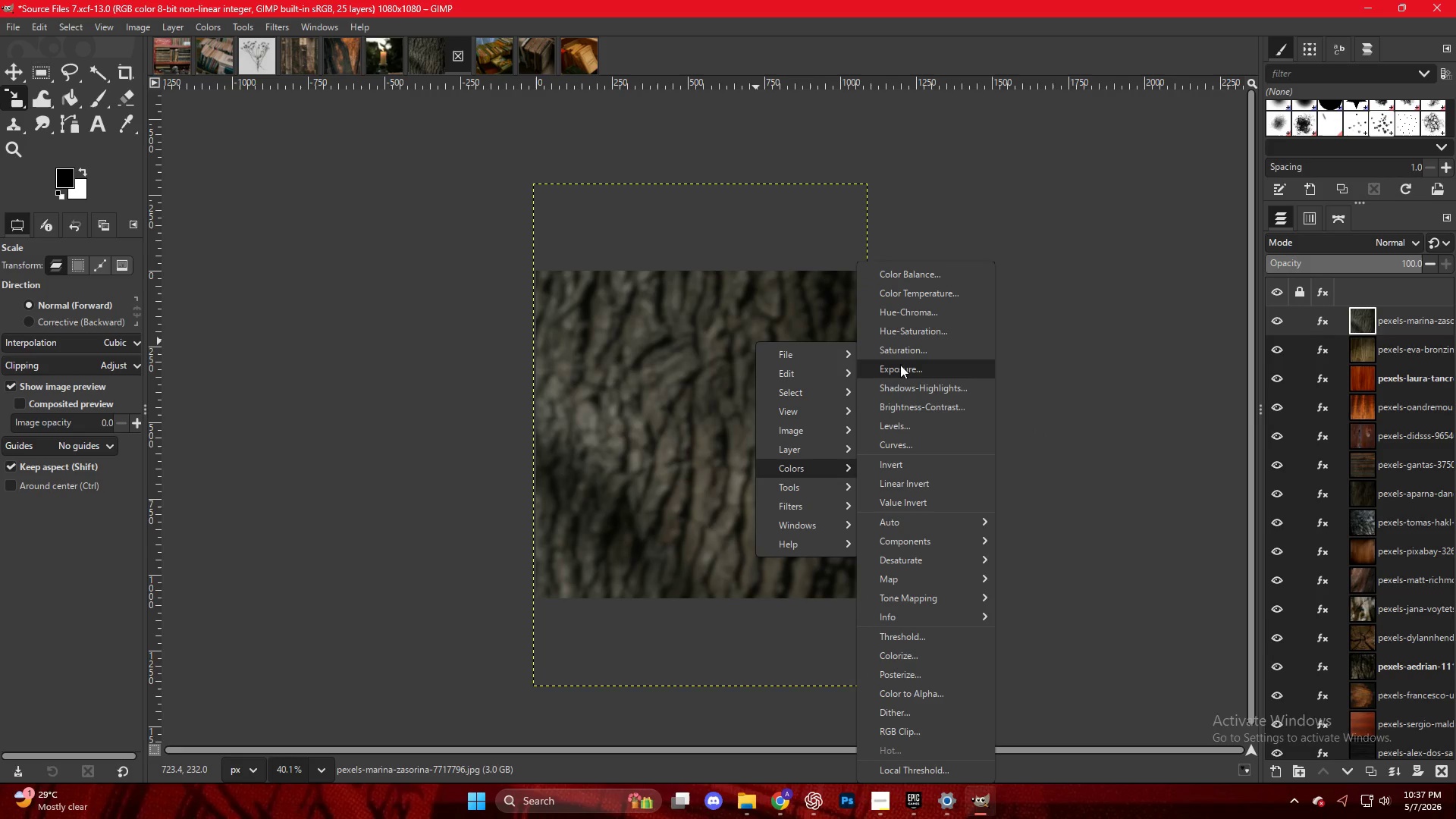 
wait(7.36)
 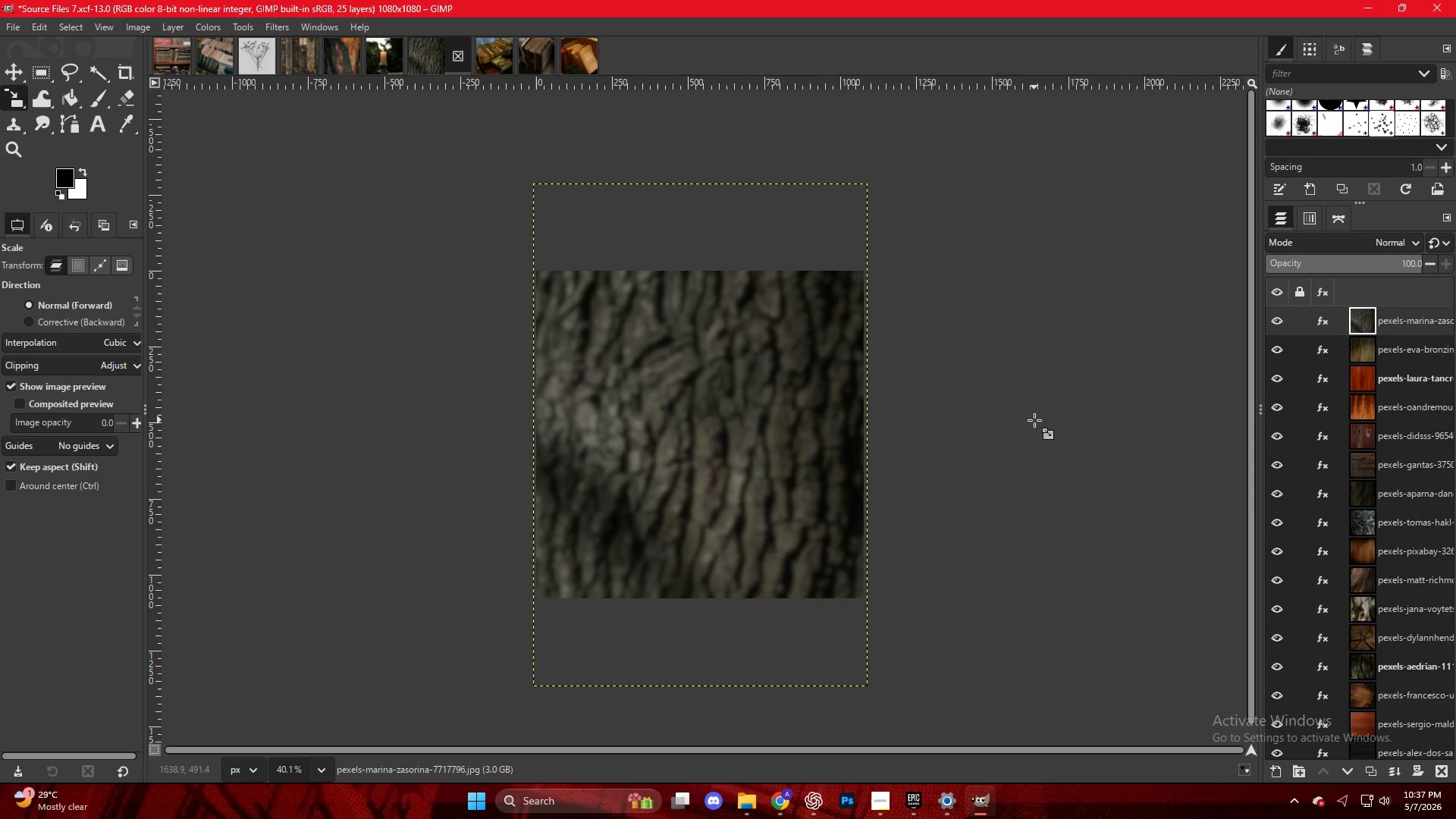 
double_click([1220, 433])
 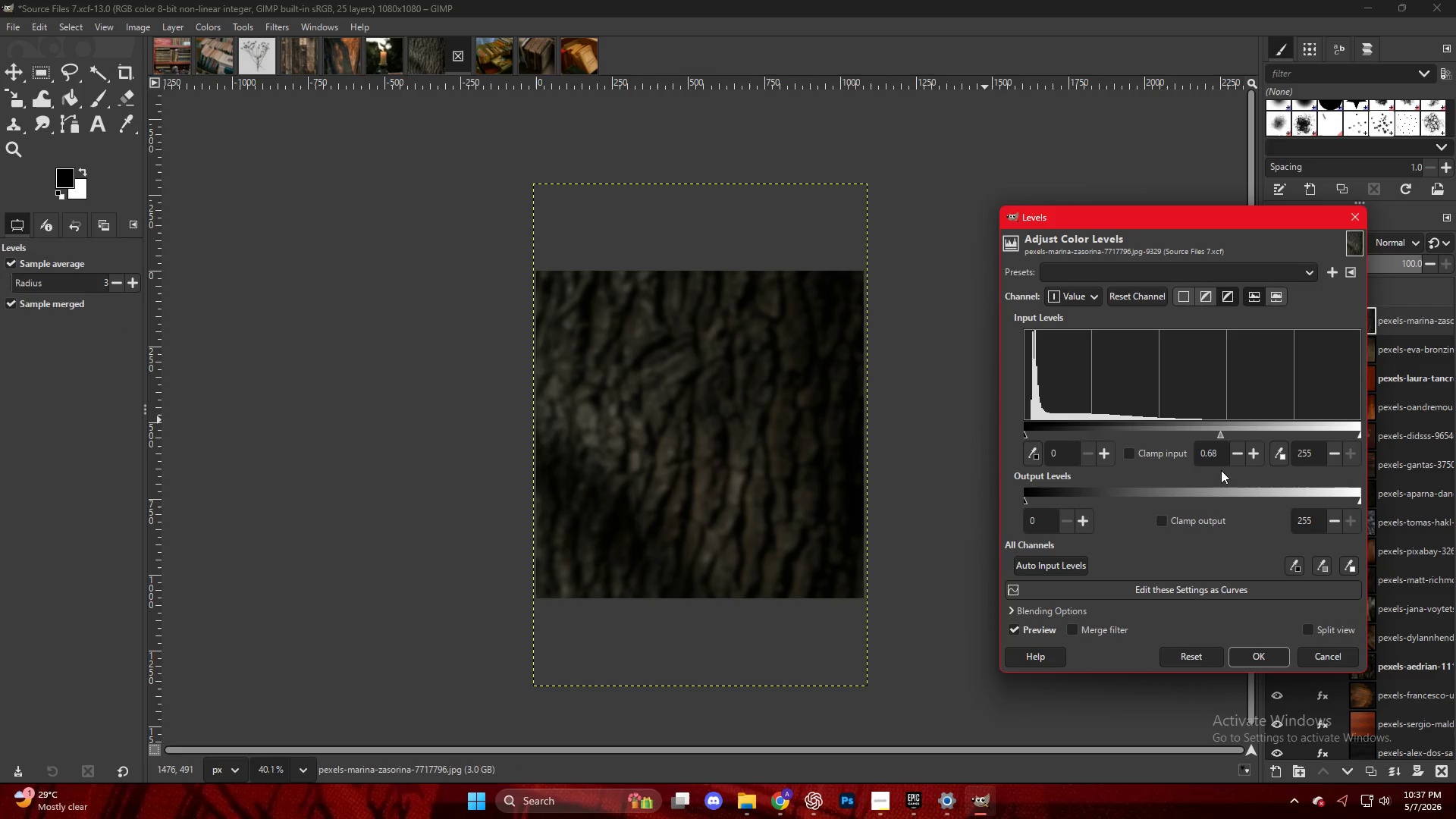 
left_click([1214, 433])
 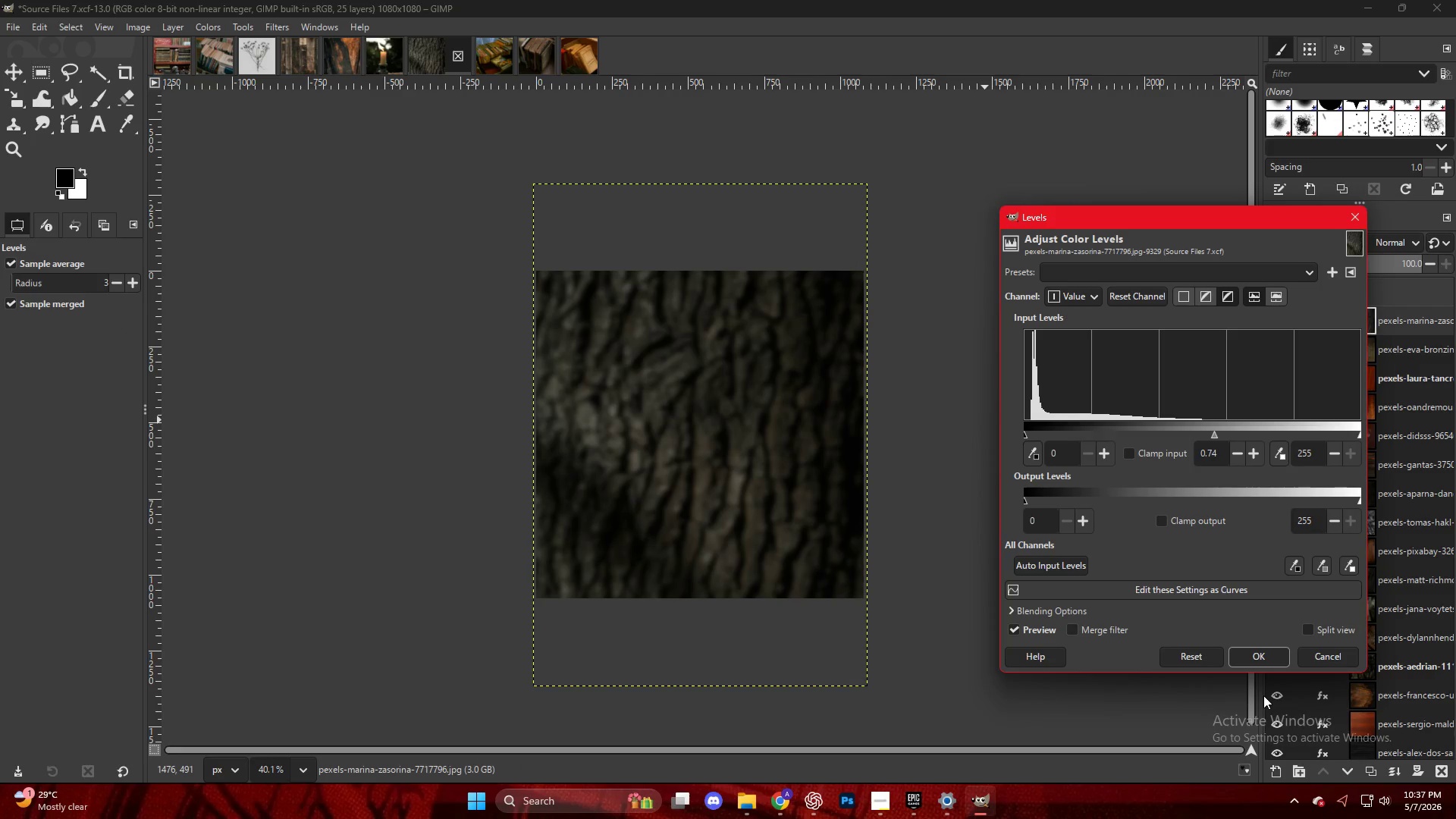 
left_click([1248, 656])
 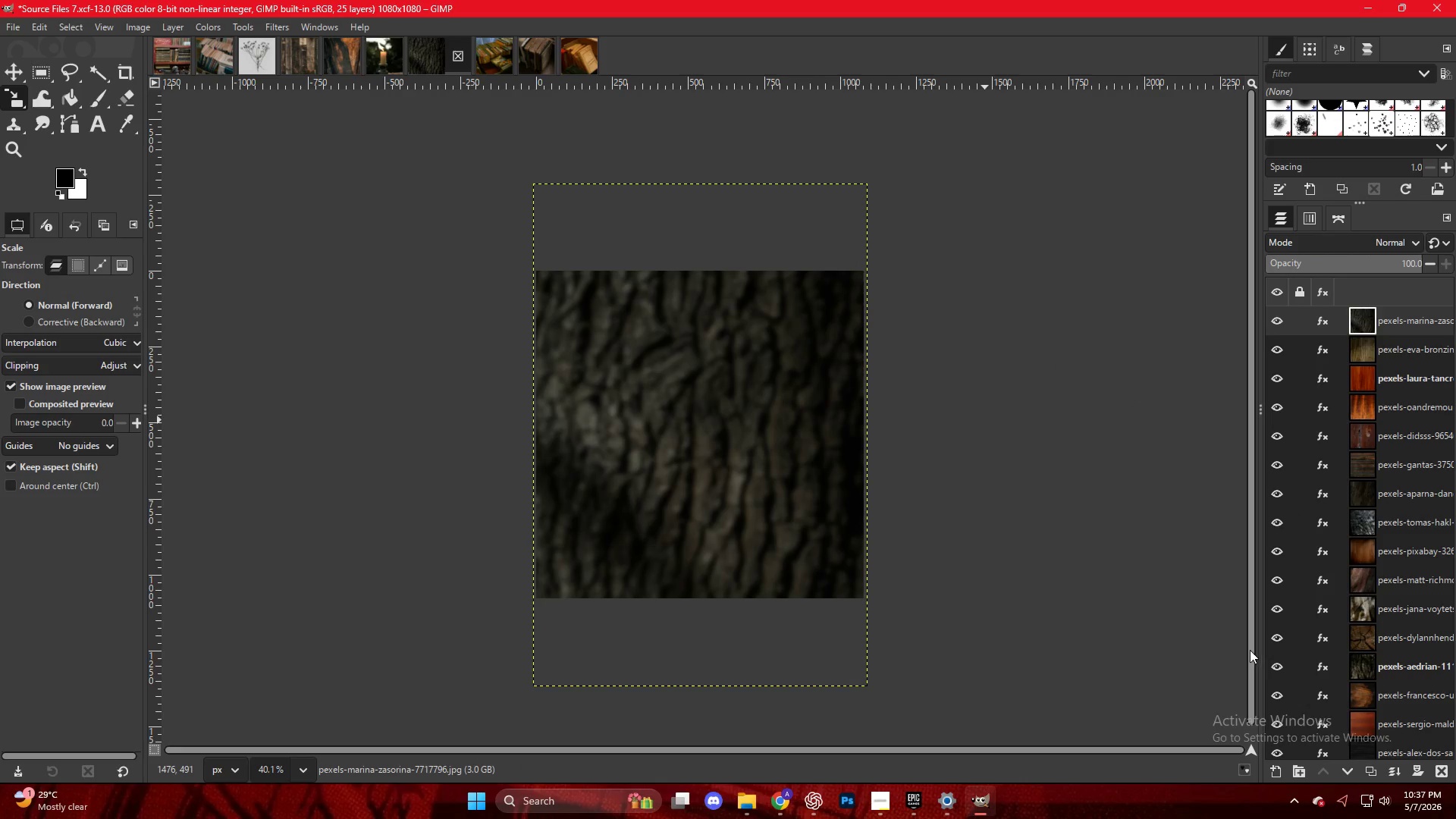 
key(Control+Shift+E)
 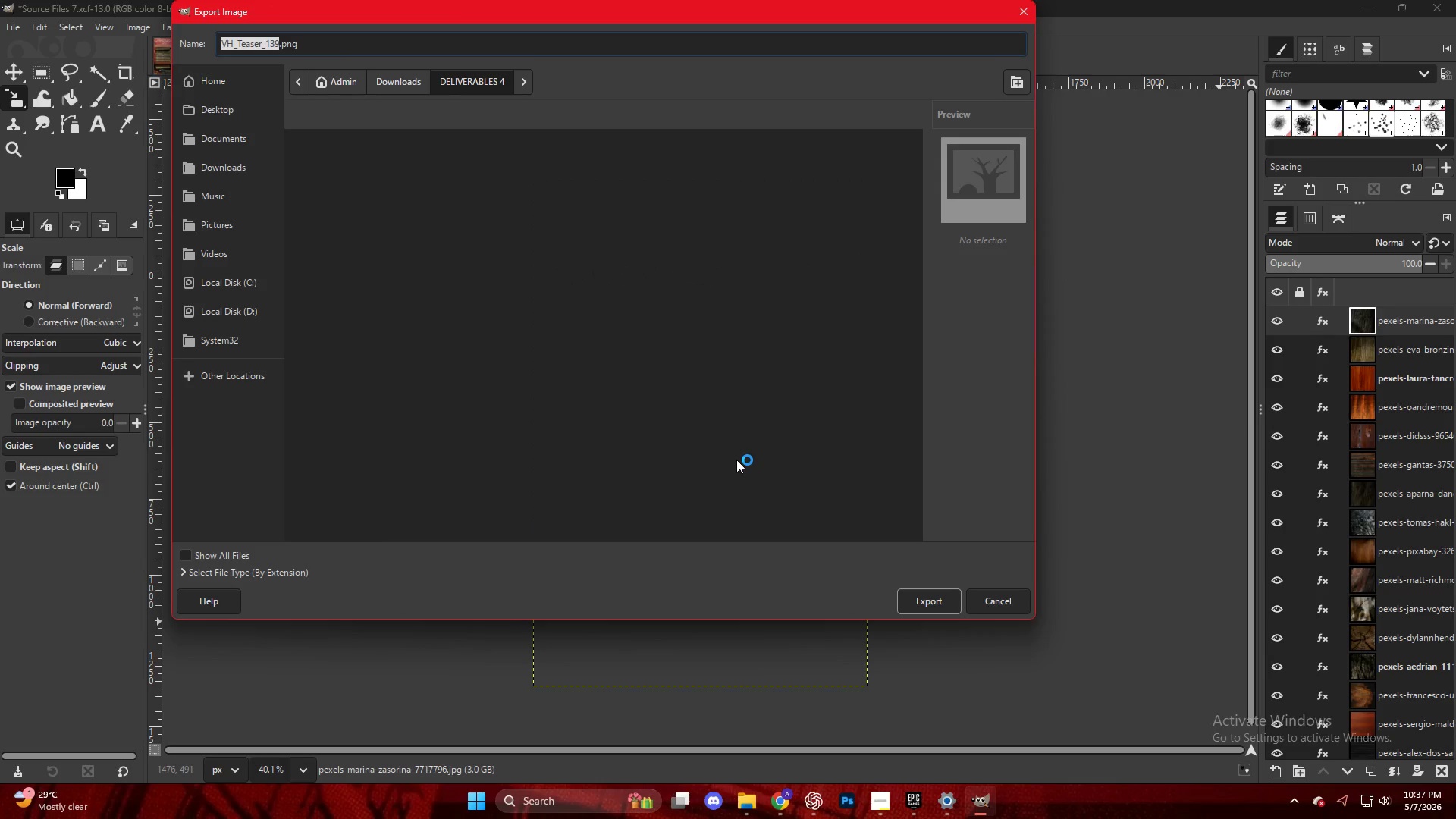 
scroll: coordinate [526, 514], scroll_direction: down, amount: 47.0
 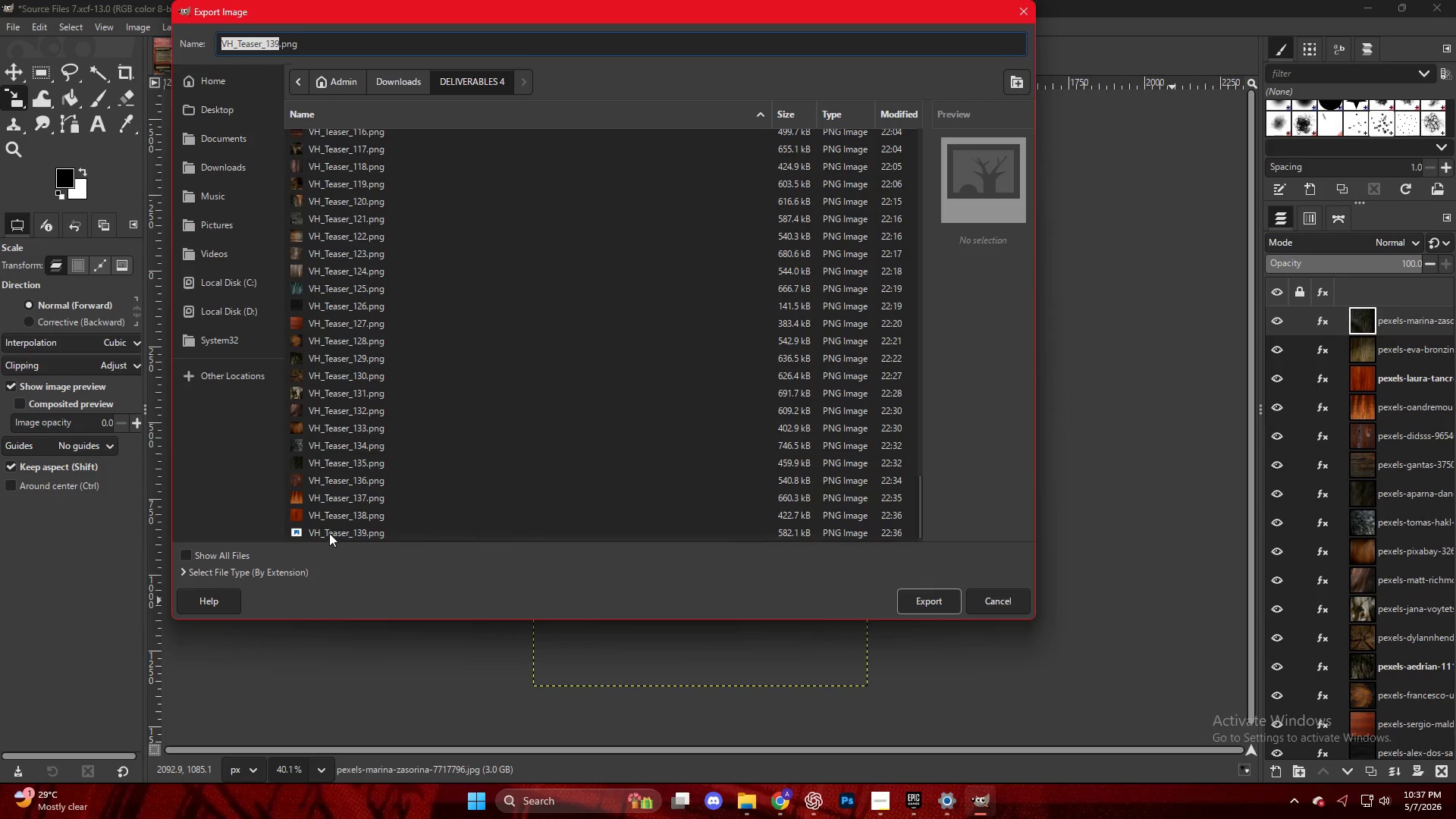 
left_click([329, 532])
 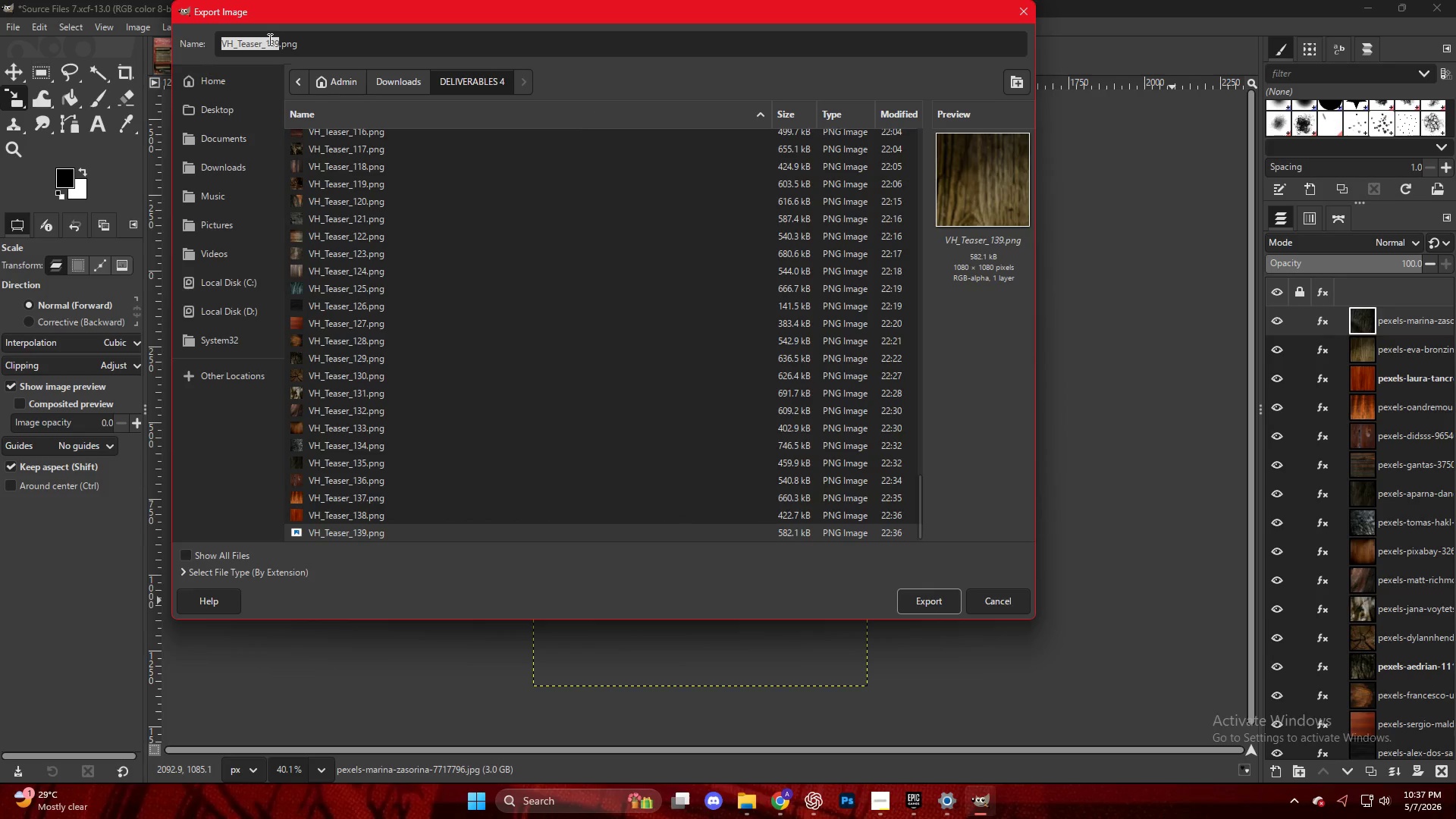 
wait(5.11)
 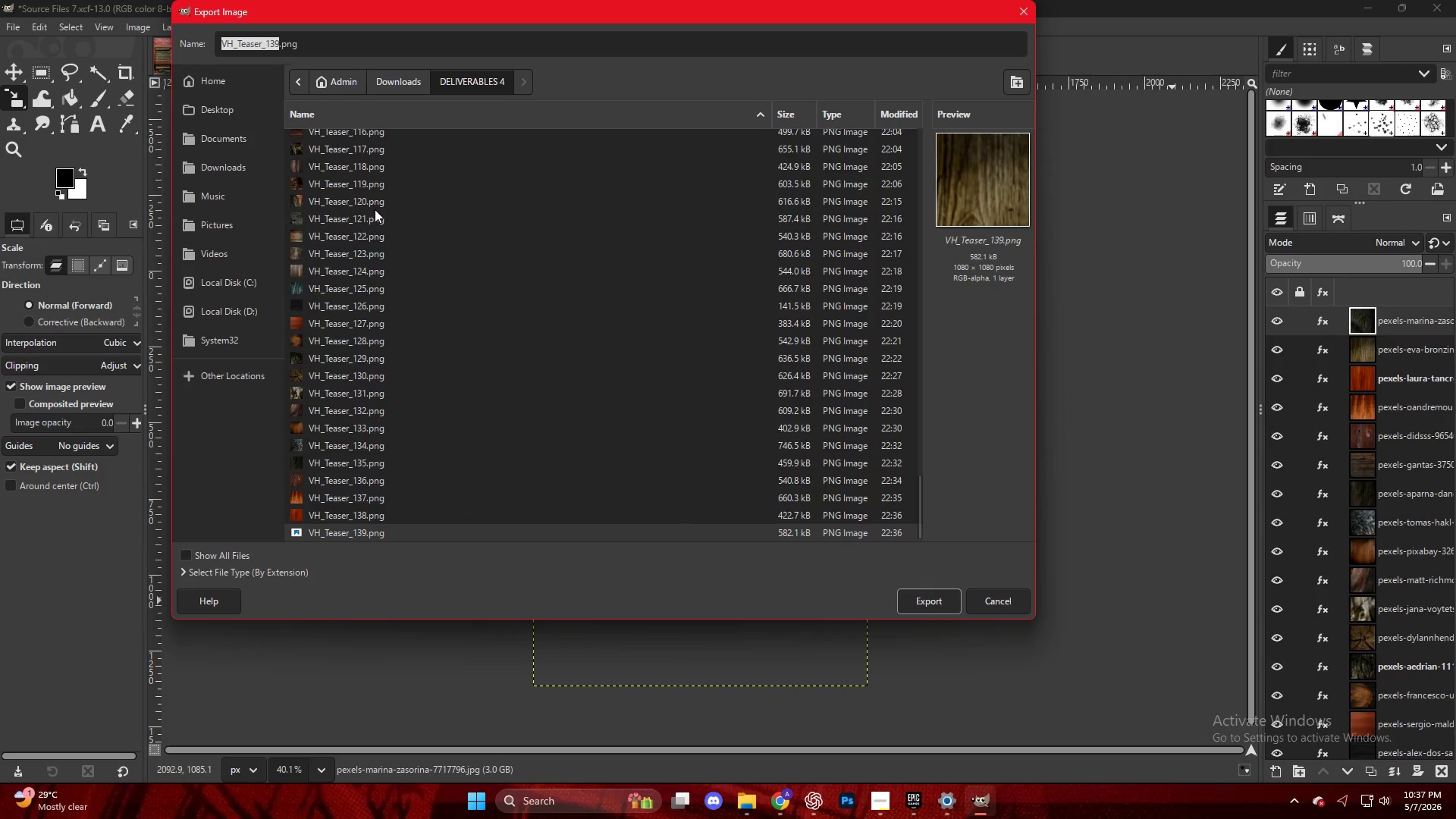 
key(ArrowRight)
 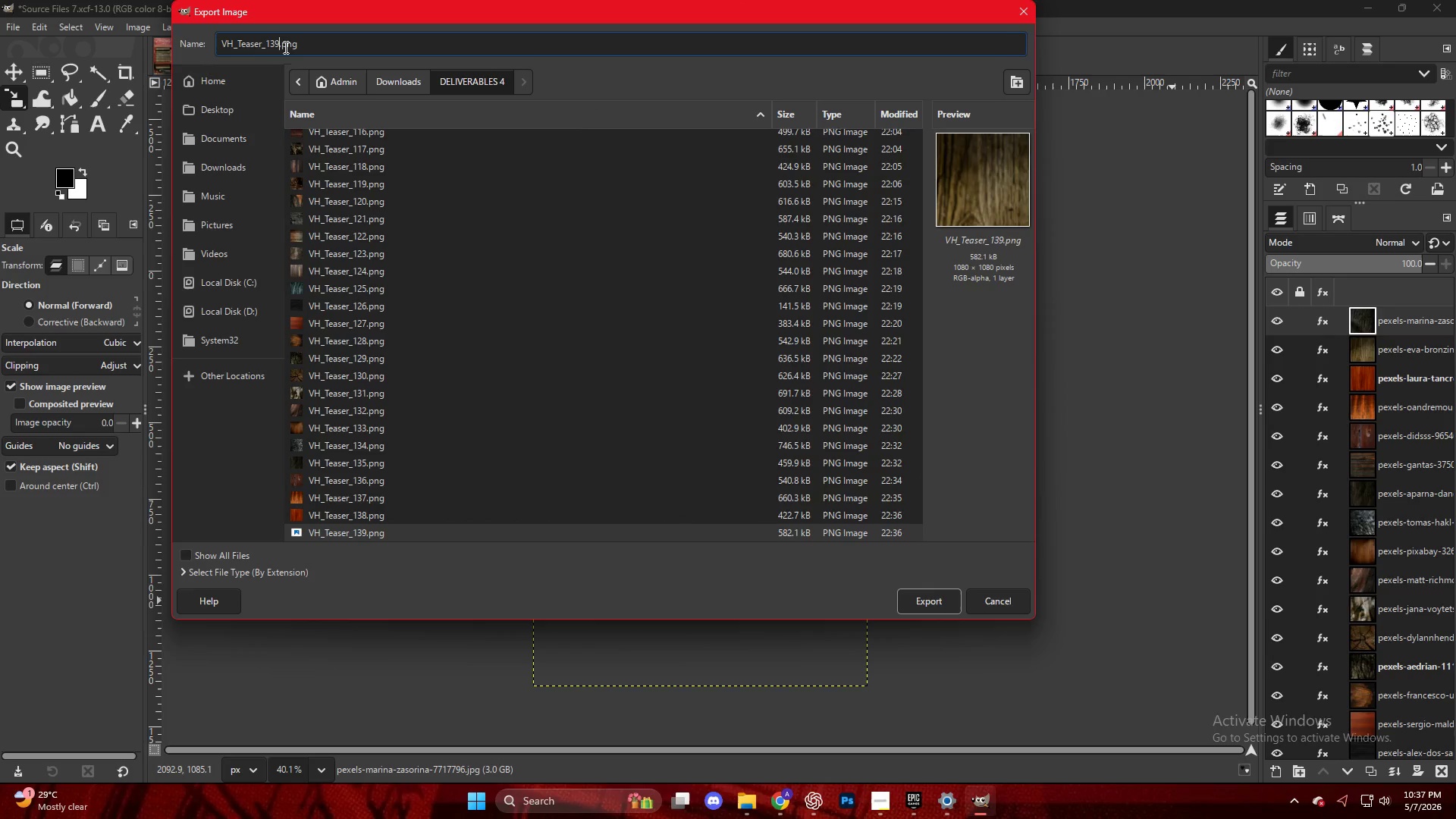 
key(Backspace)
 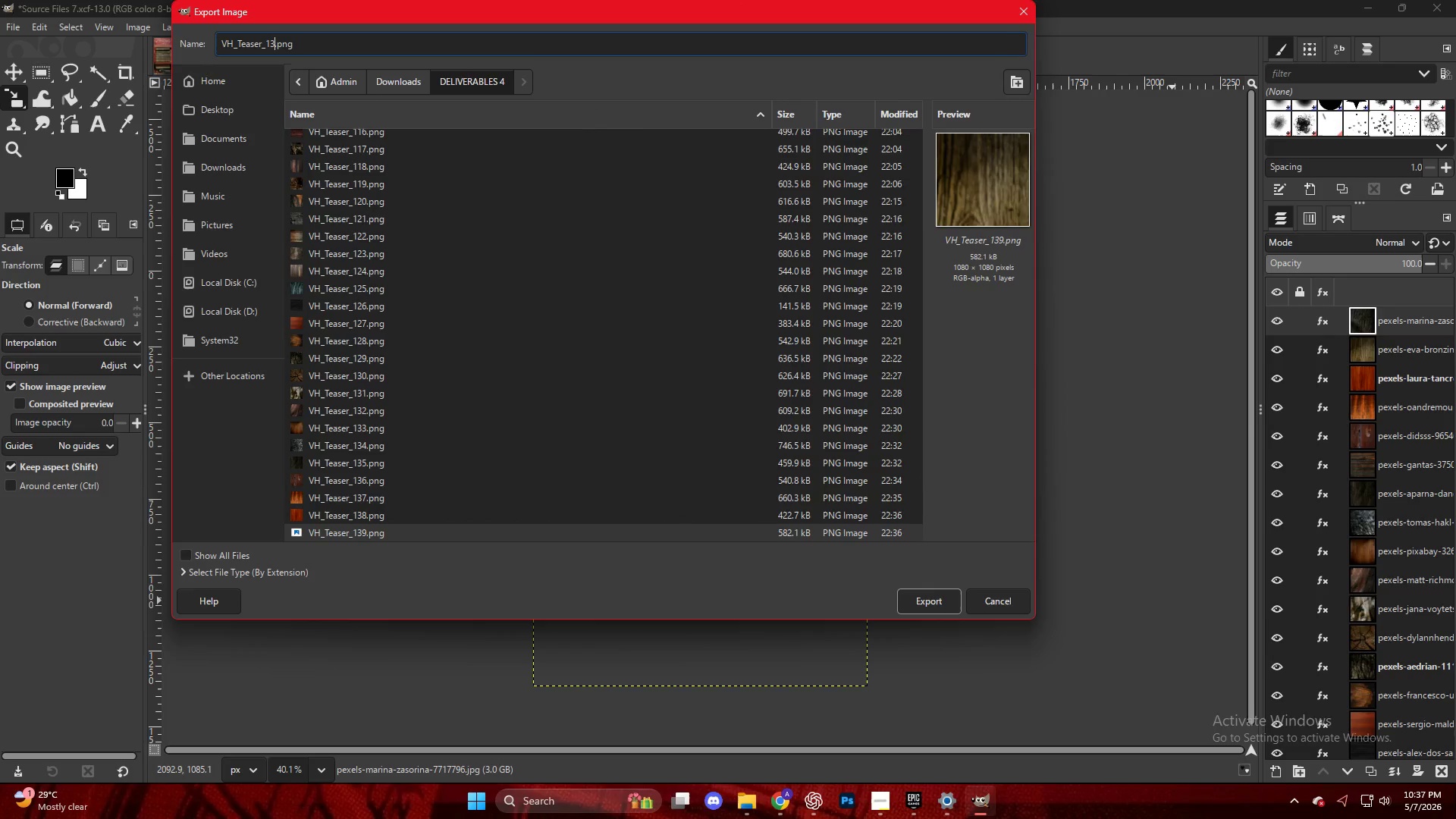 
key(Backspace)
 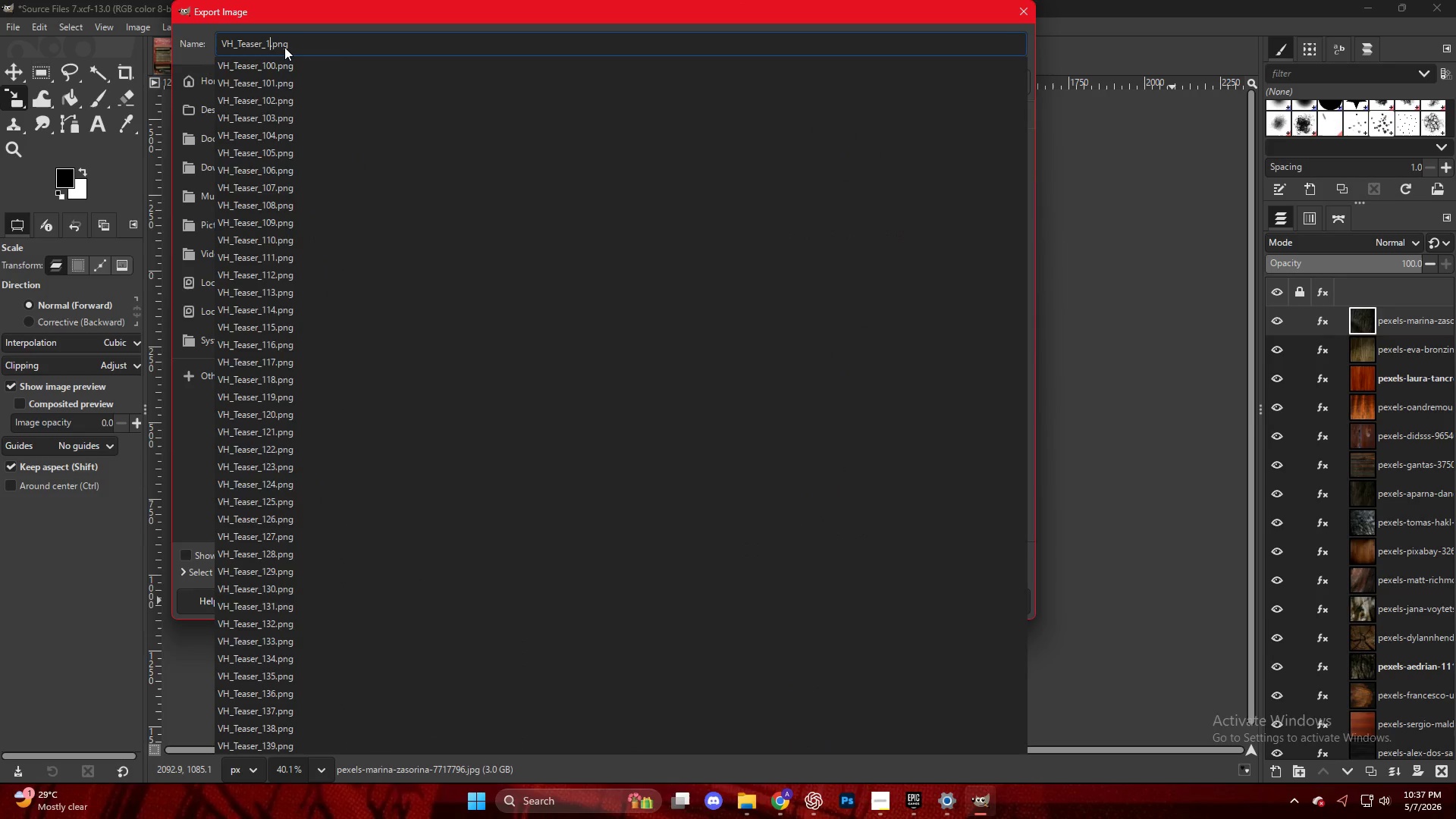 
key(Numpad4)
 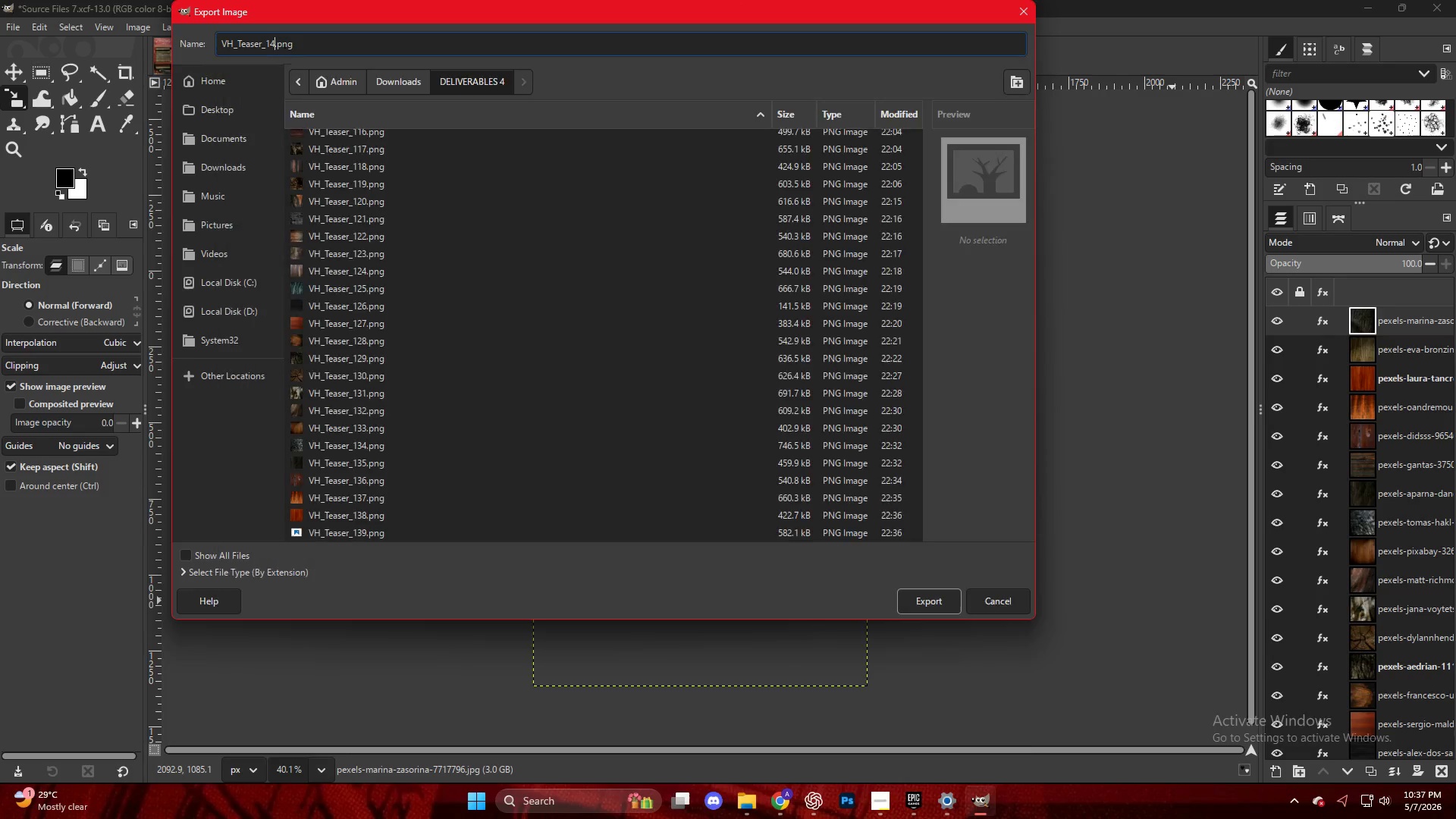 
key(Numpad0)
 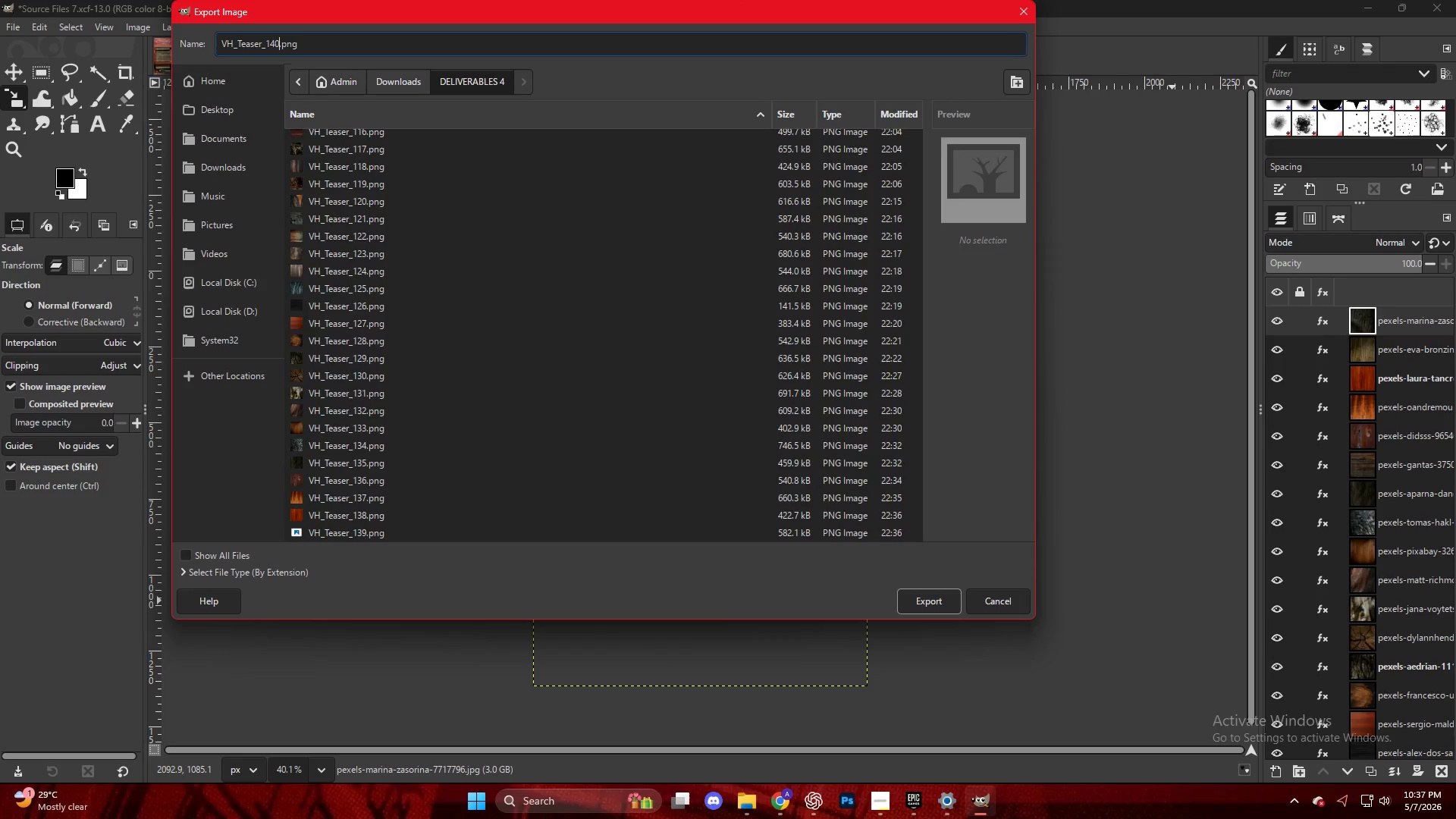 
key(NumpadEnter)
 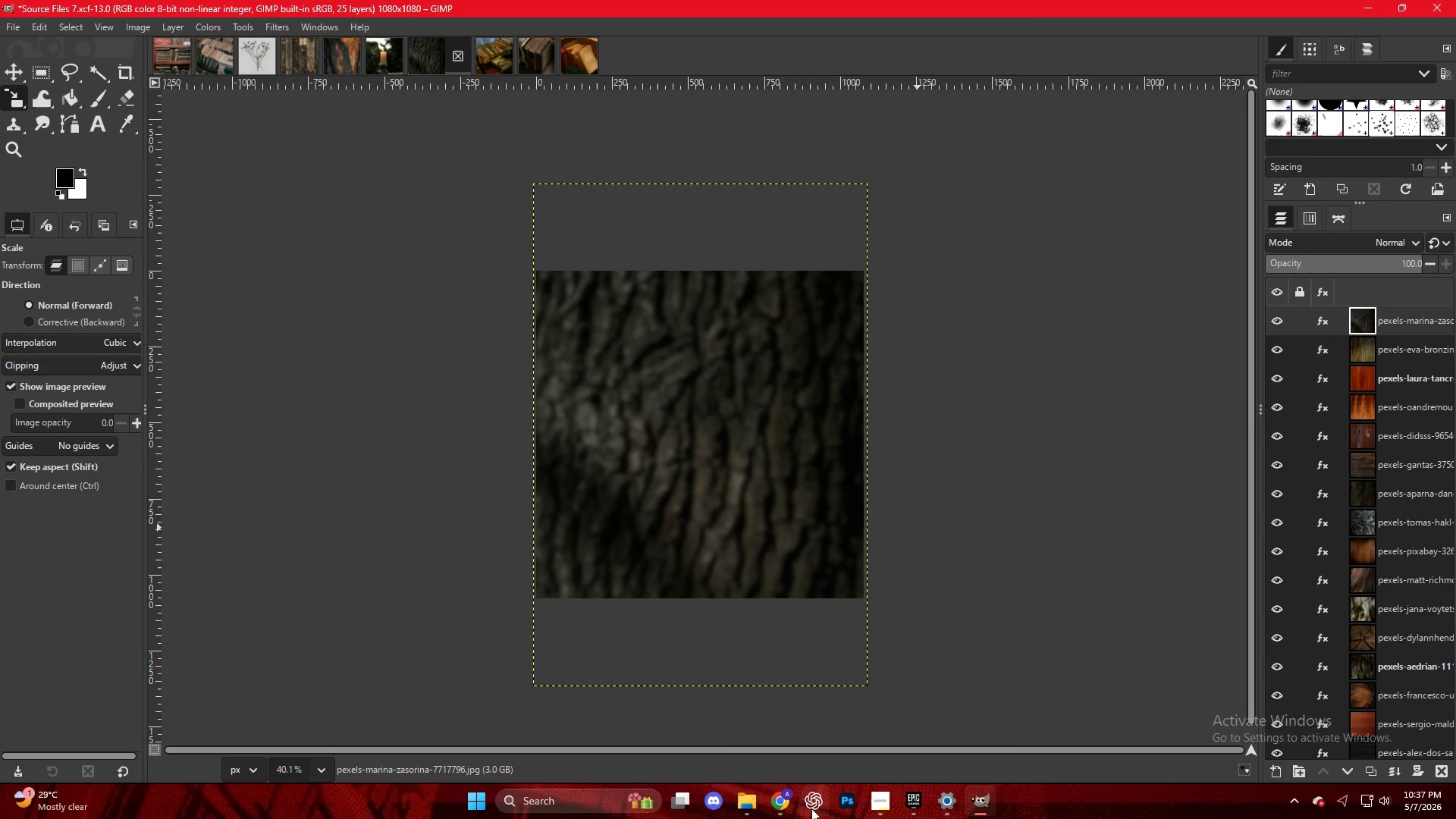 
double_click([1063, 516])
 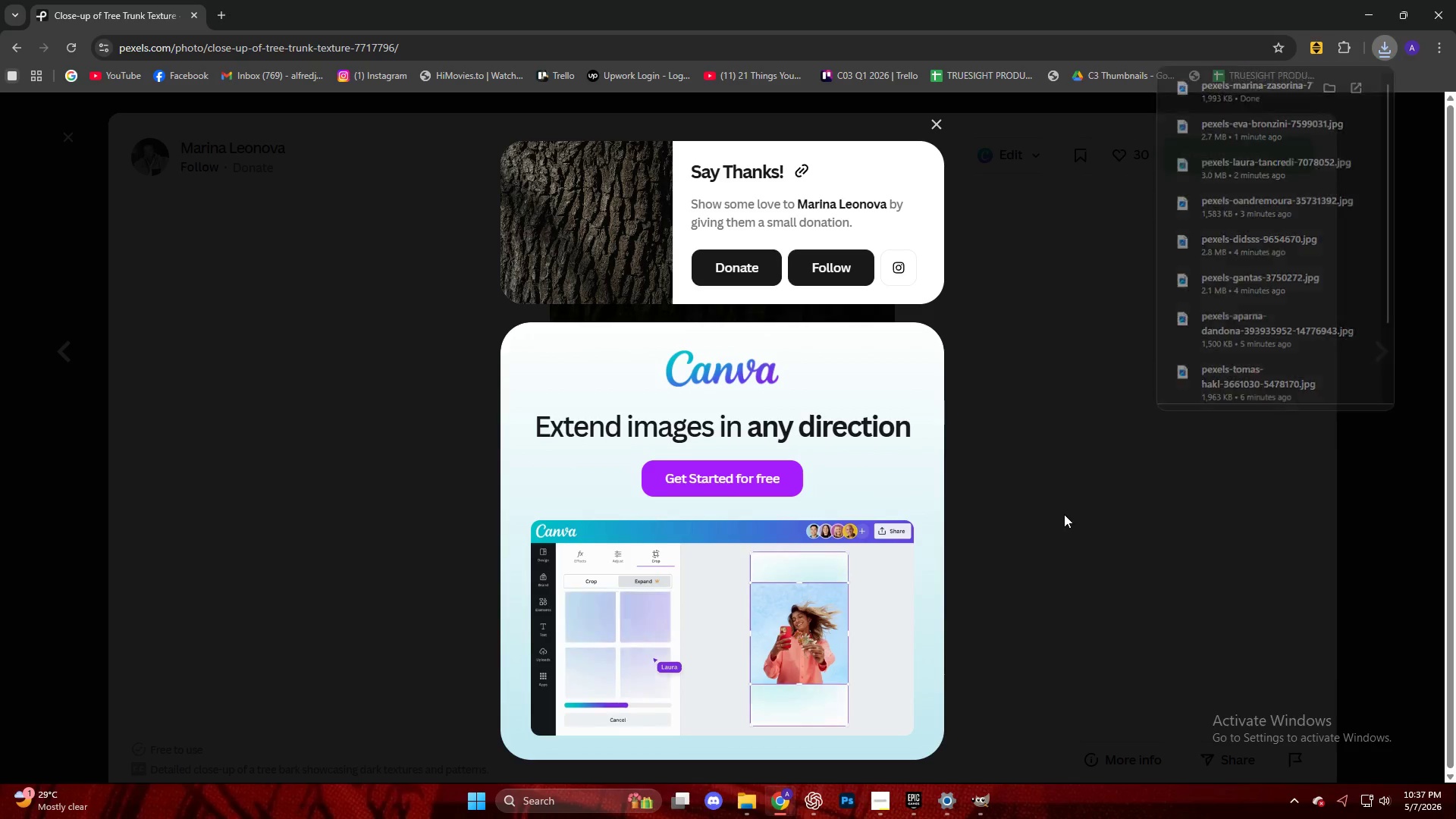 
key(Escape)
 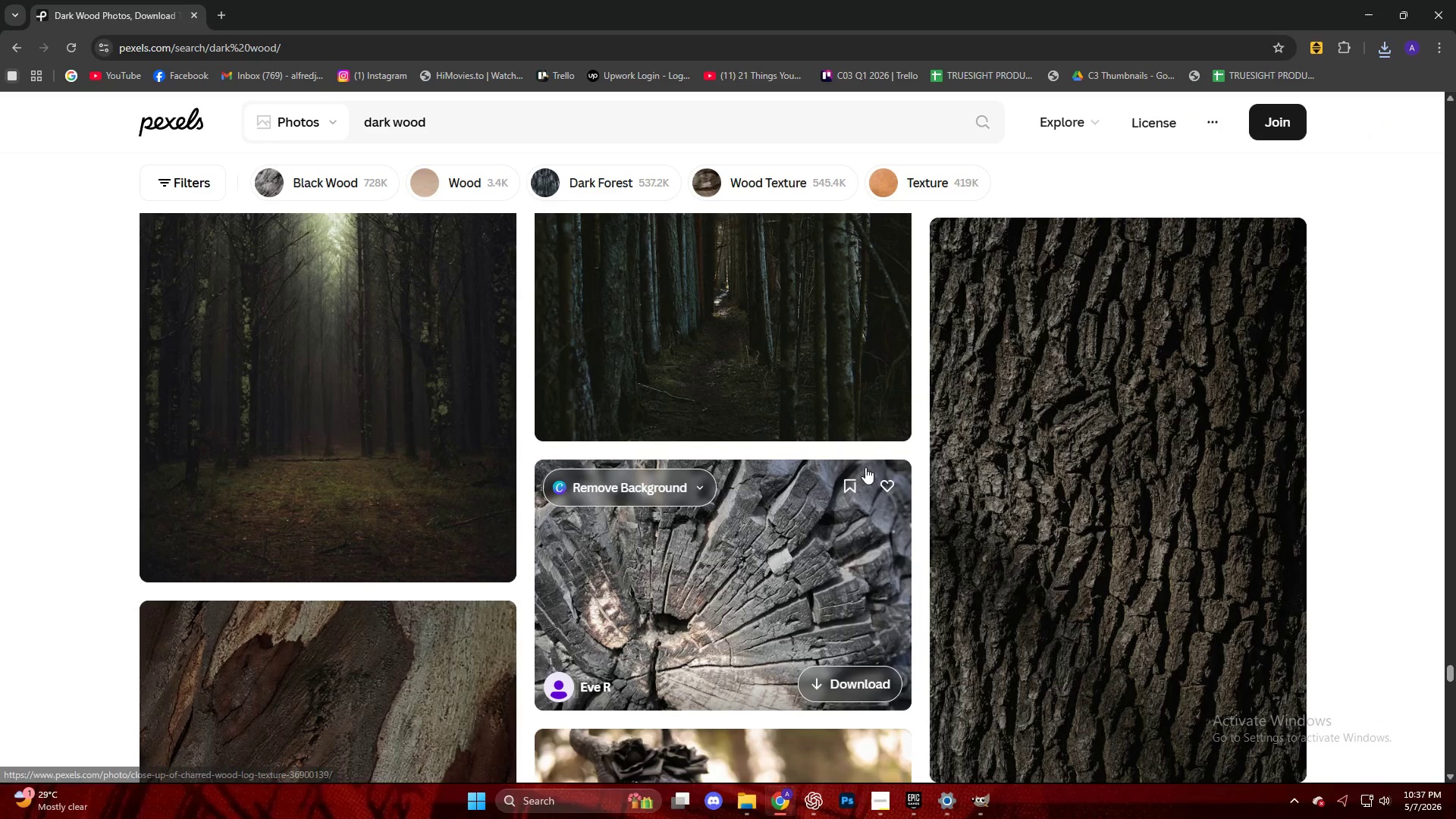 
scroll: coordinate [465, 407], scroll_direction: down, amount: 31.0
 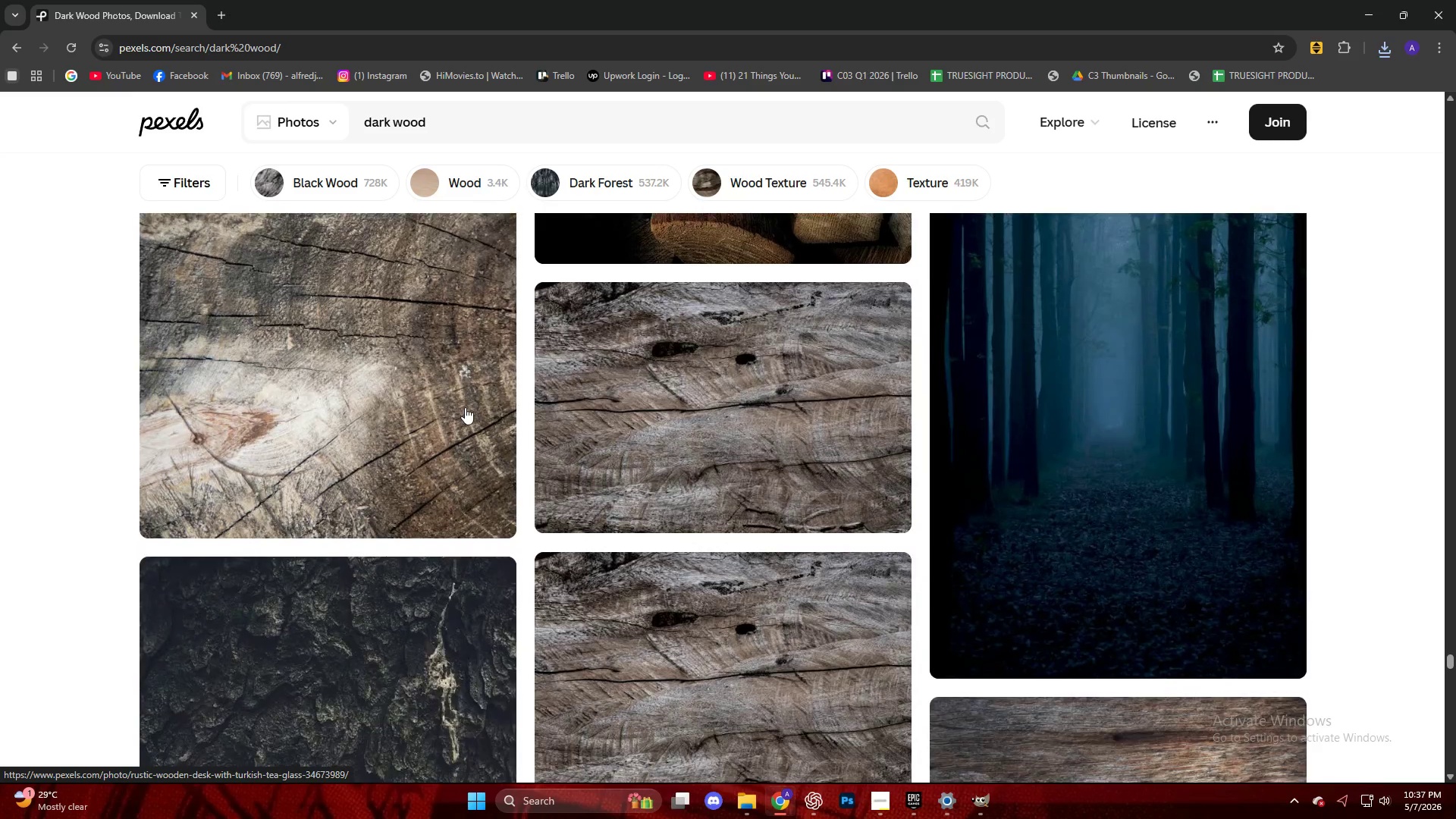 
scroll: coordinate [465, 407], scroll_direction: up, amount: 2.0
 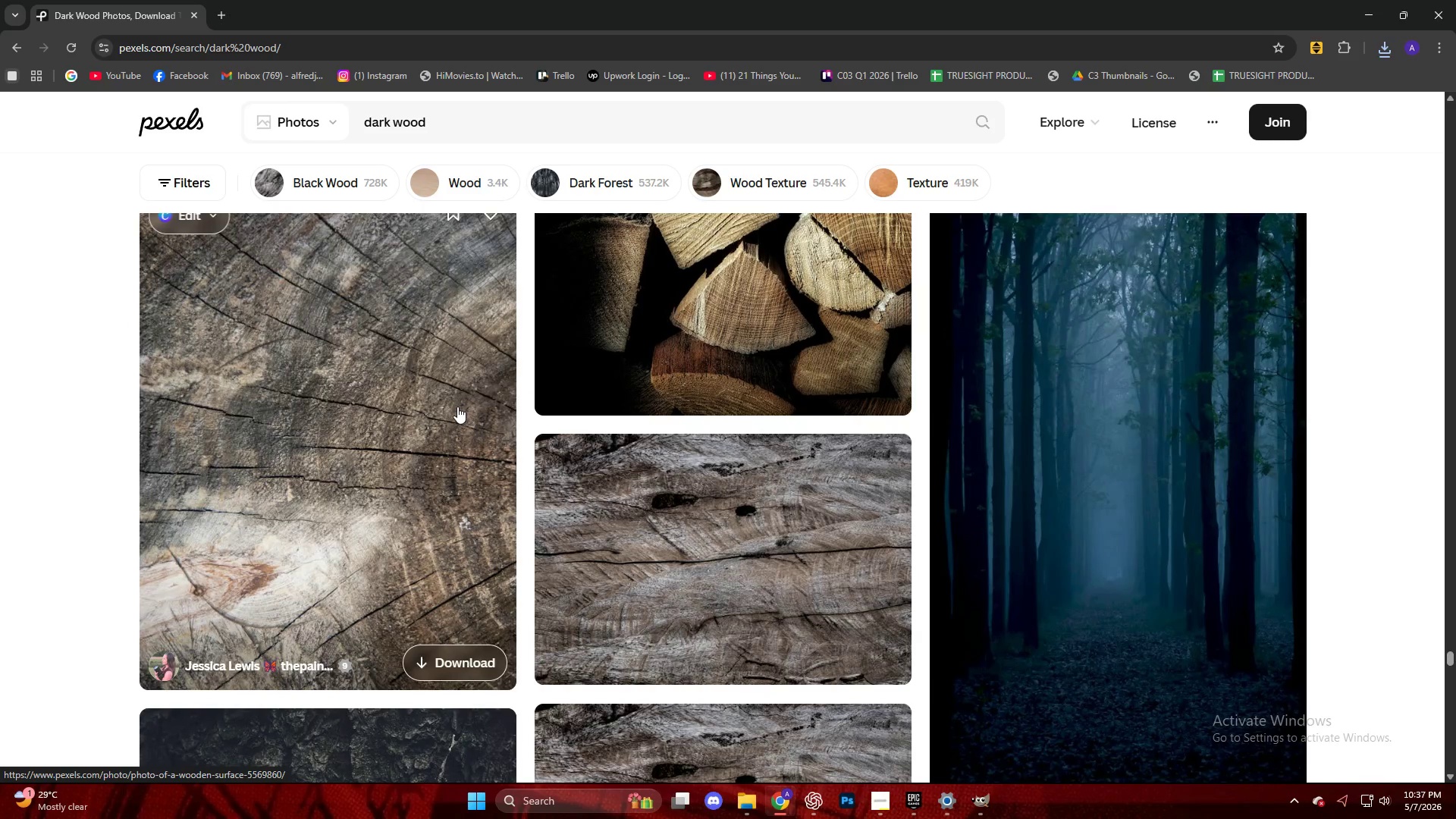 
scroll: coordinate [457, 406], scroll_direction: down, amount: 10.0
 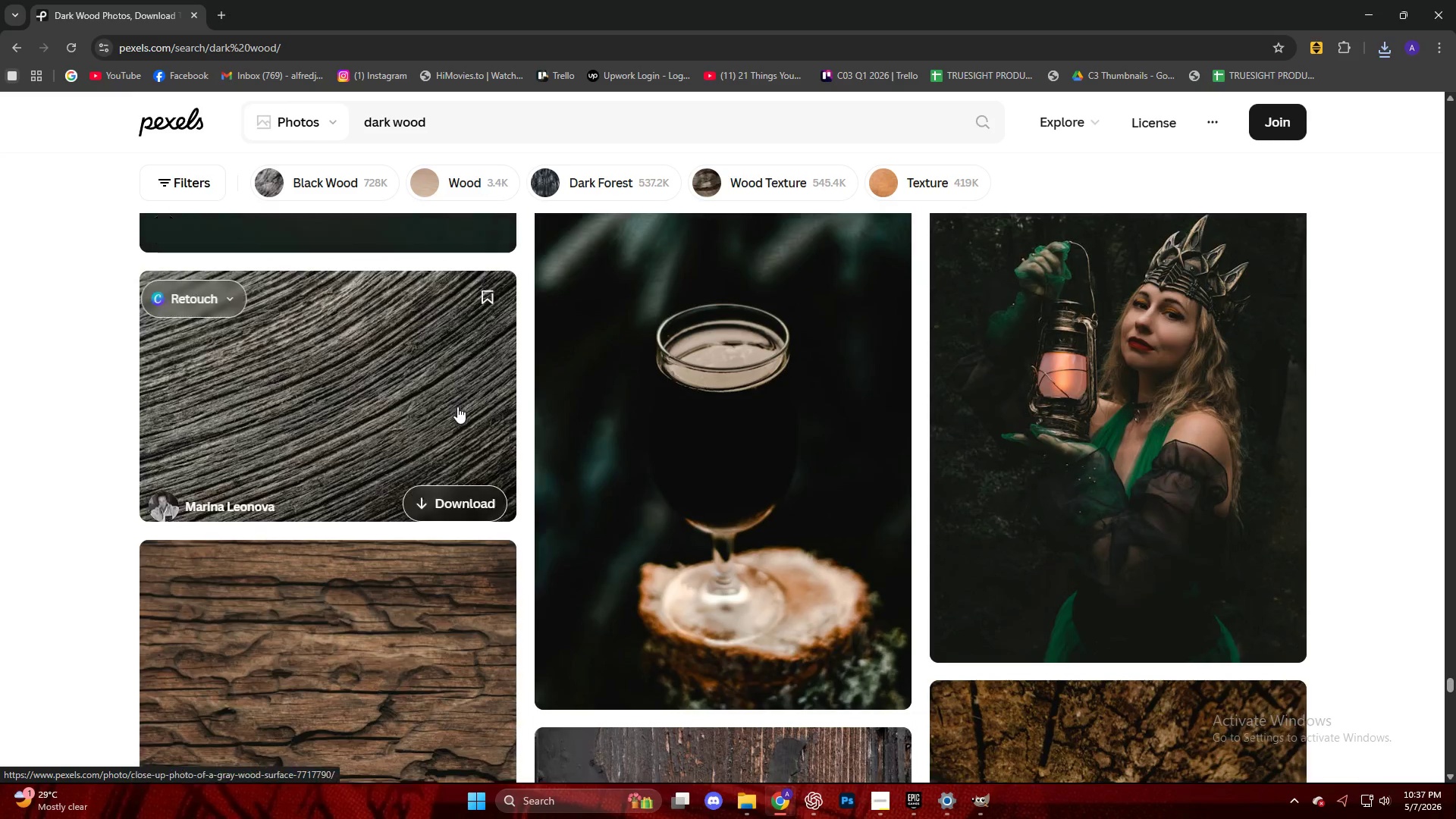 
left_click([457, 406])
 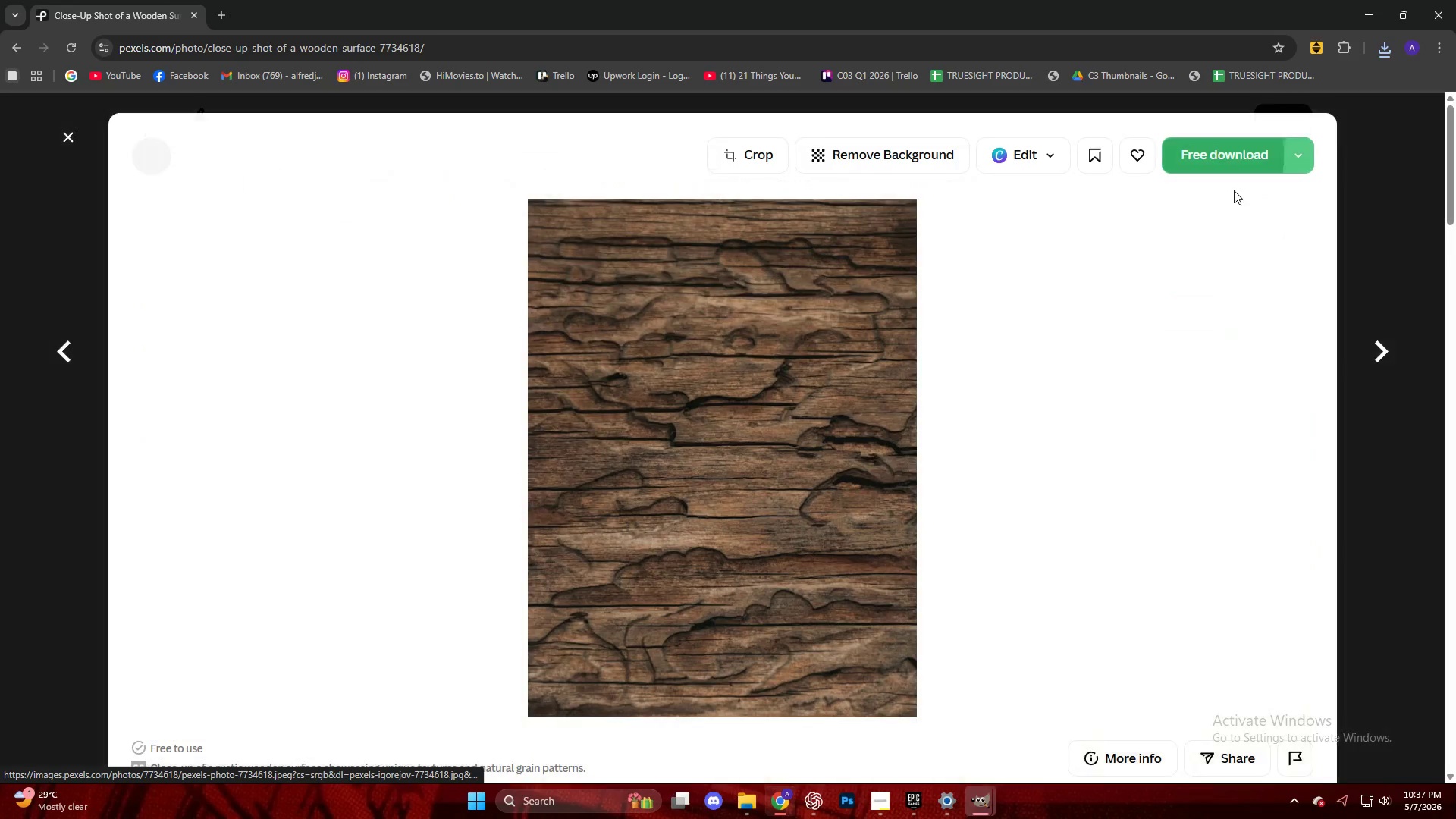 
left_click([1210, 158])
 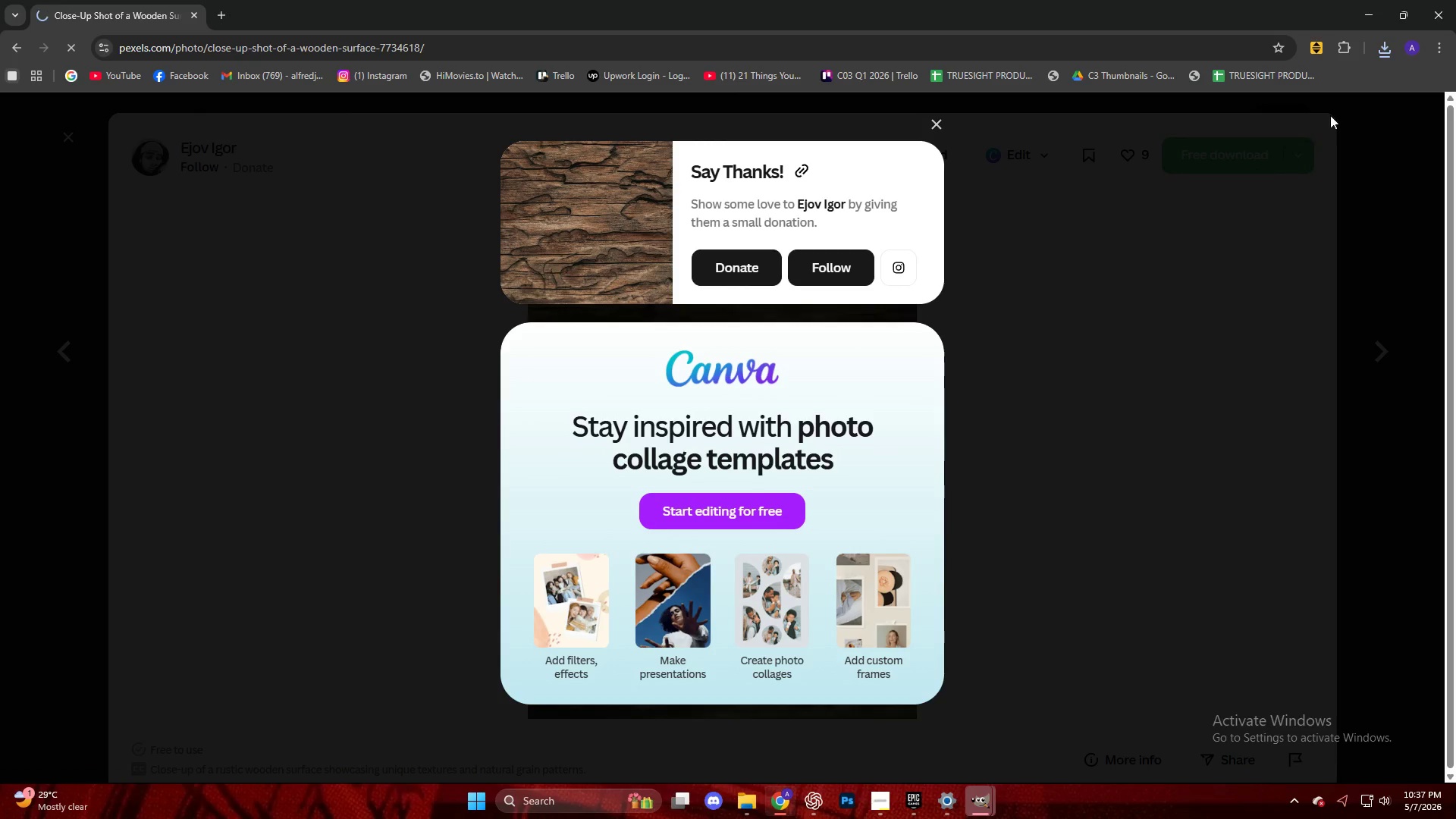 
left_click_drag(start_coordinate=[1294, 93], to_coordinate=[714, 491])
 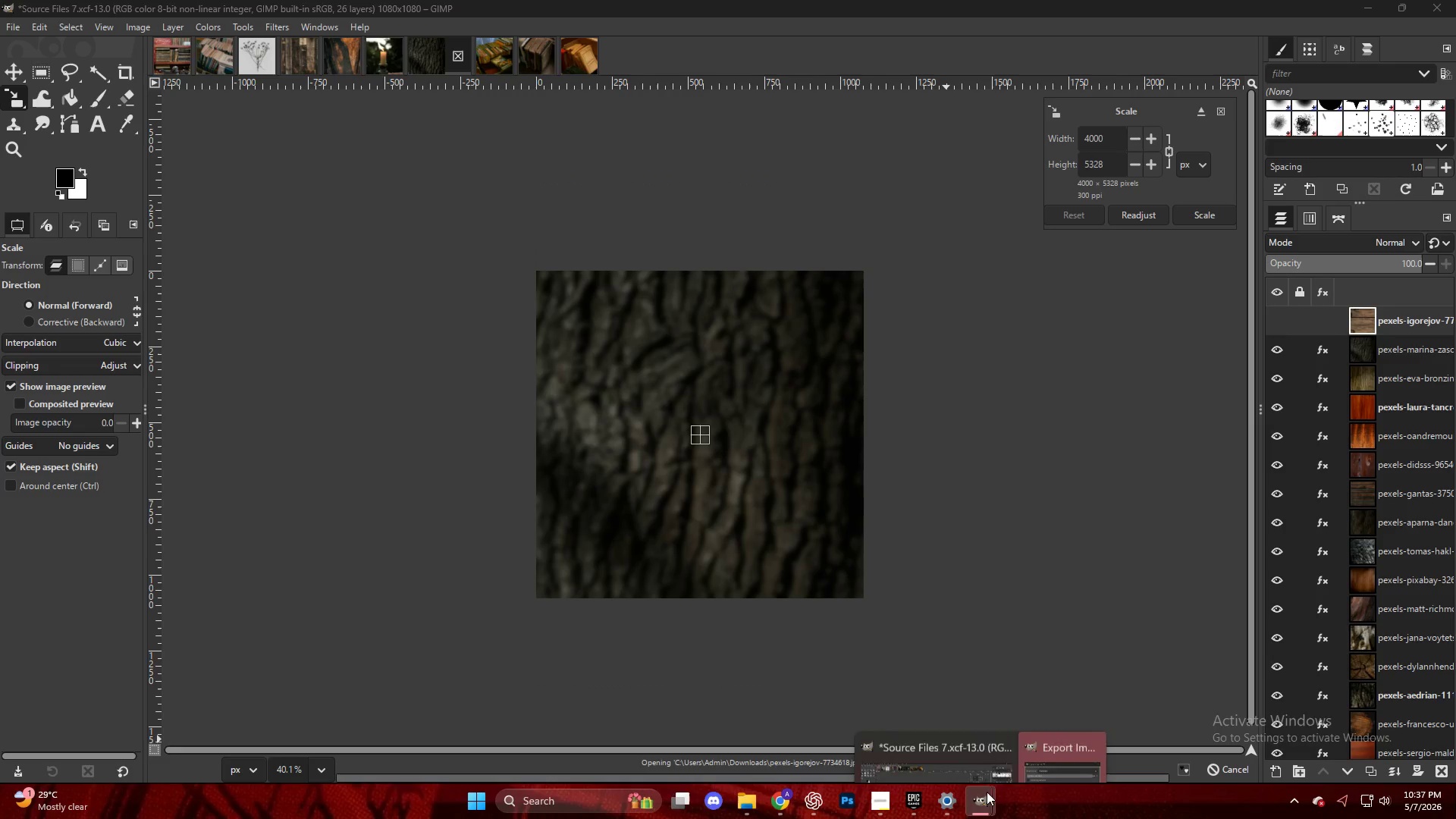 
double_click([1065, 715])
 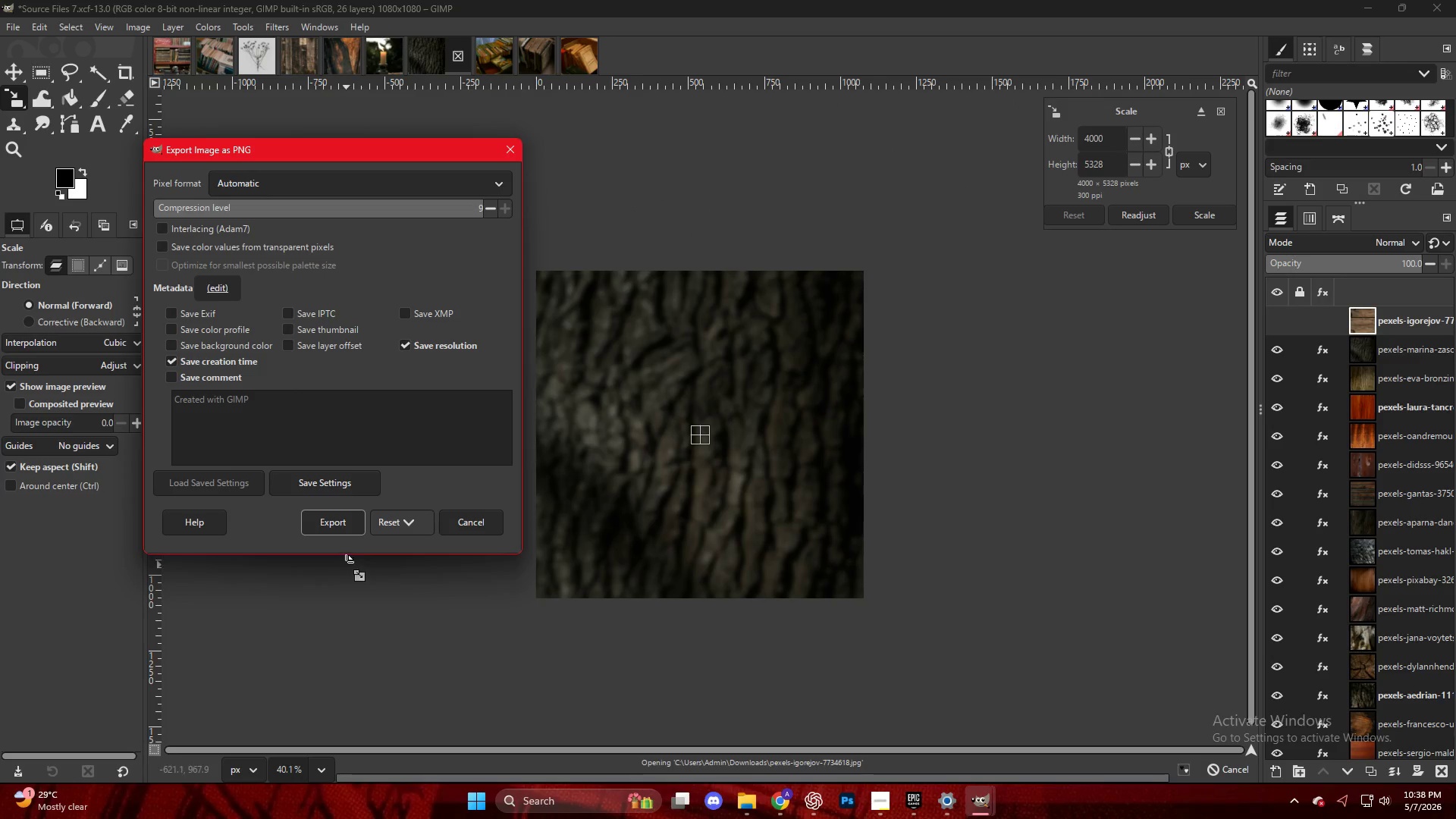 
left_click([340, 524])
 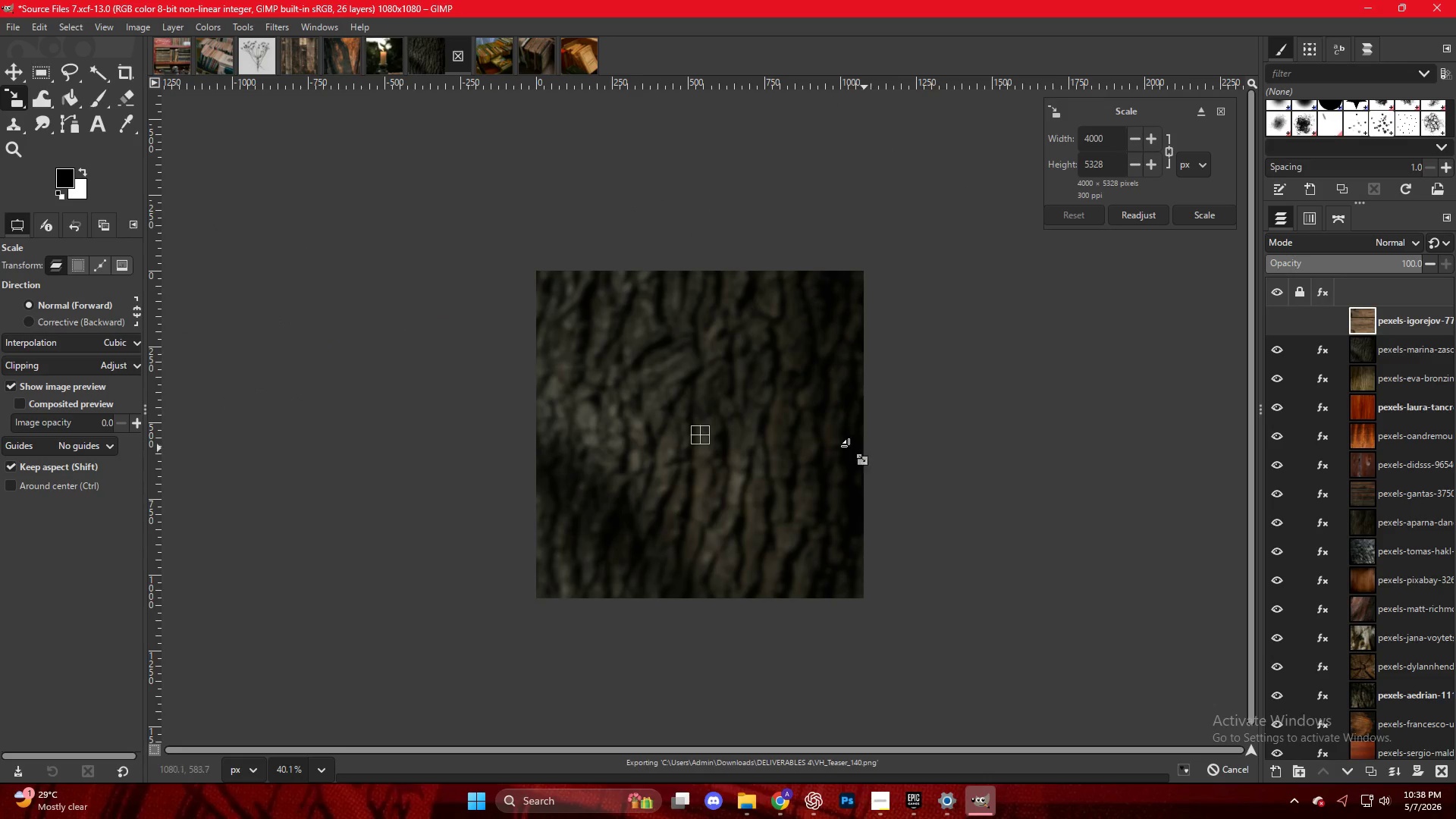 
left_click([795, 438])
 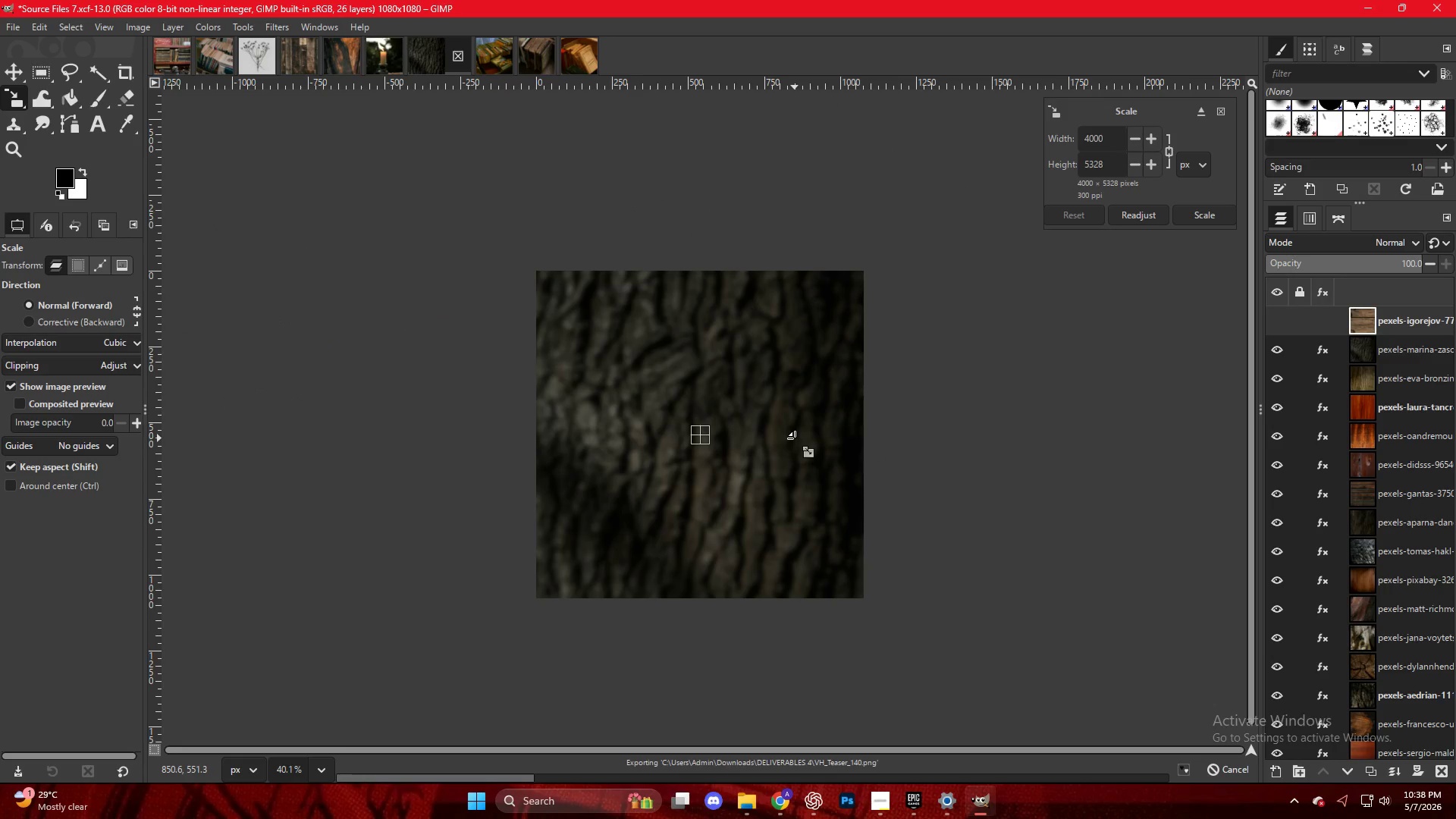 
hold_key(key=ControlLeft, duration=3.39)
scroll: coordinate [795, 438], scroll_direction: down, amount: 9.0
 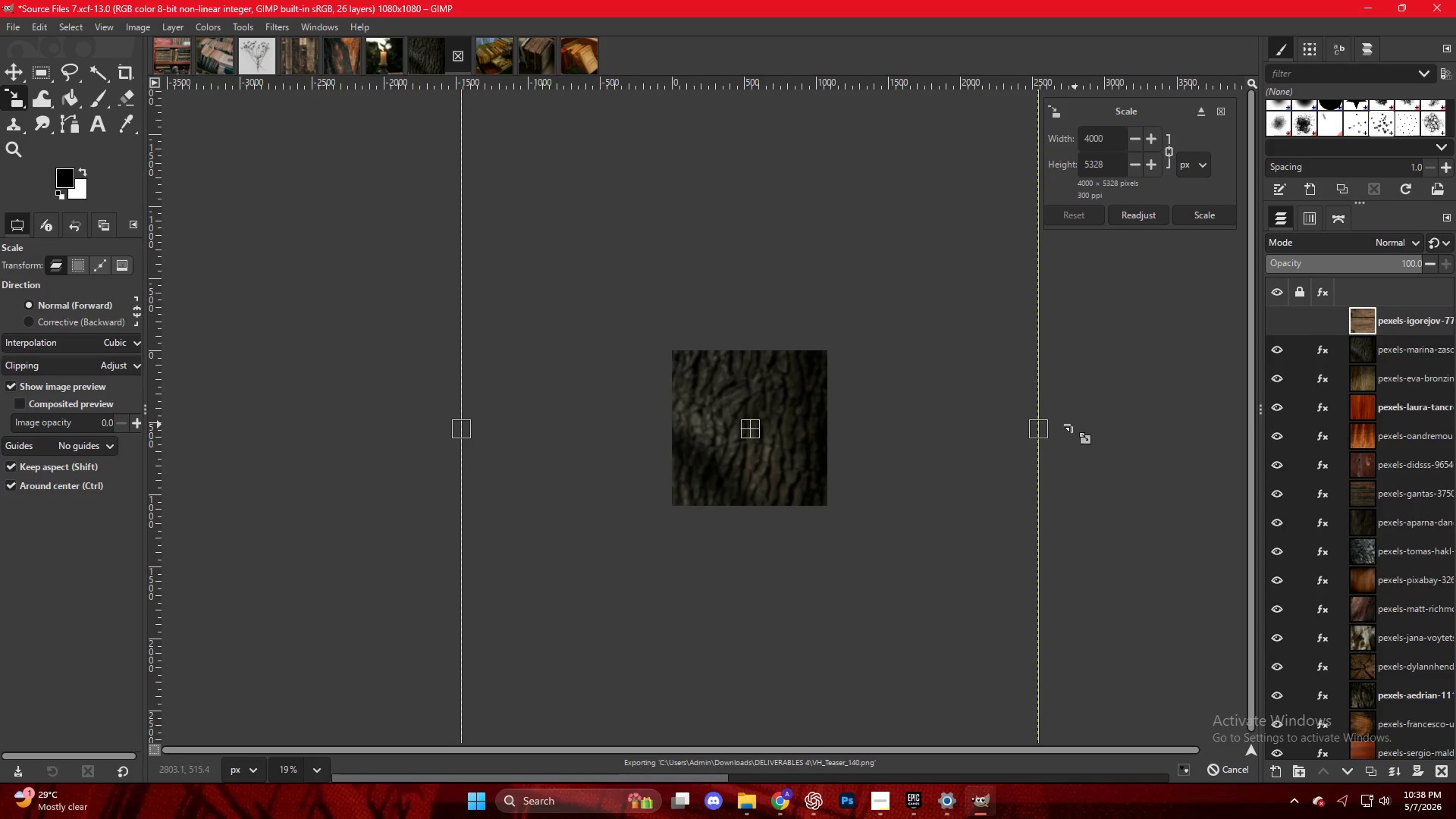 
left_click_drag(start_coordinate=[1045, 425], to_coordinate=[834, 426])
 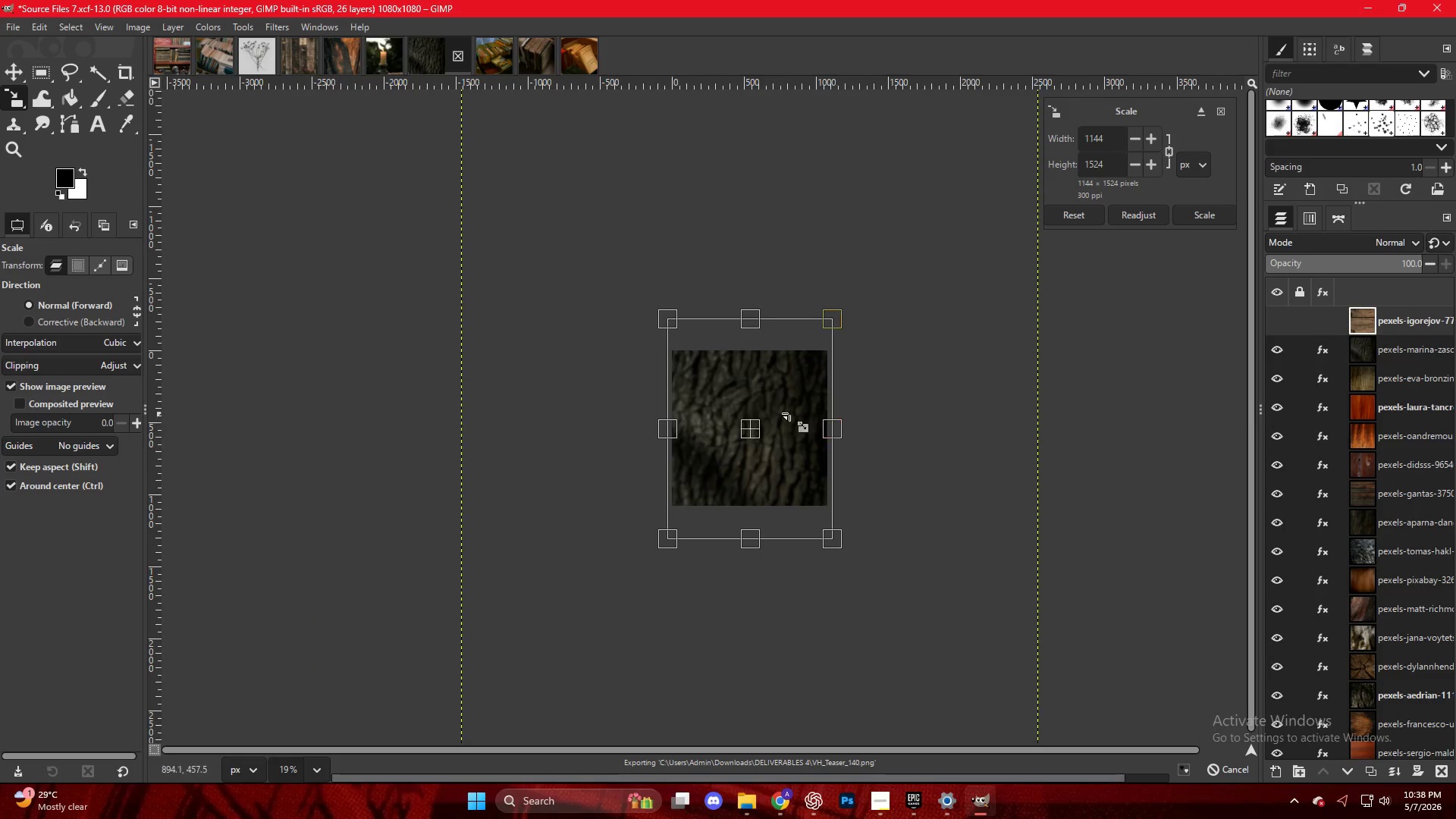 
left_click([782, 401])
 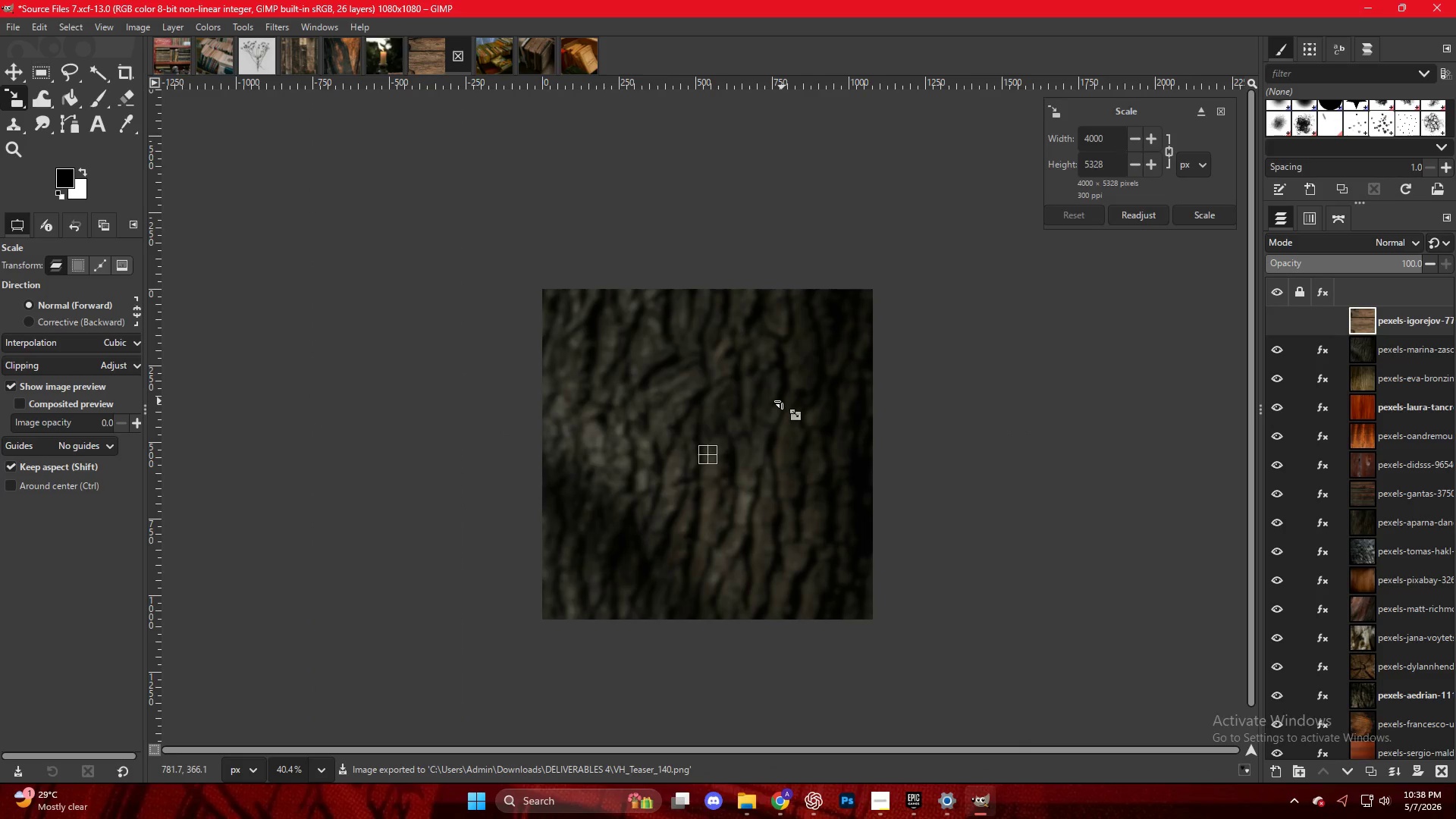 
scroll: coordinate [806, 404], scroll_direction: up, amount: 8.0
 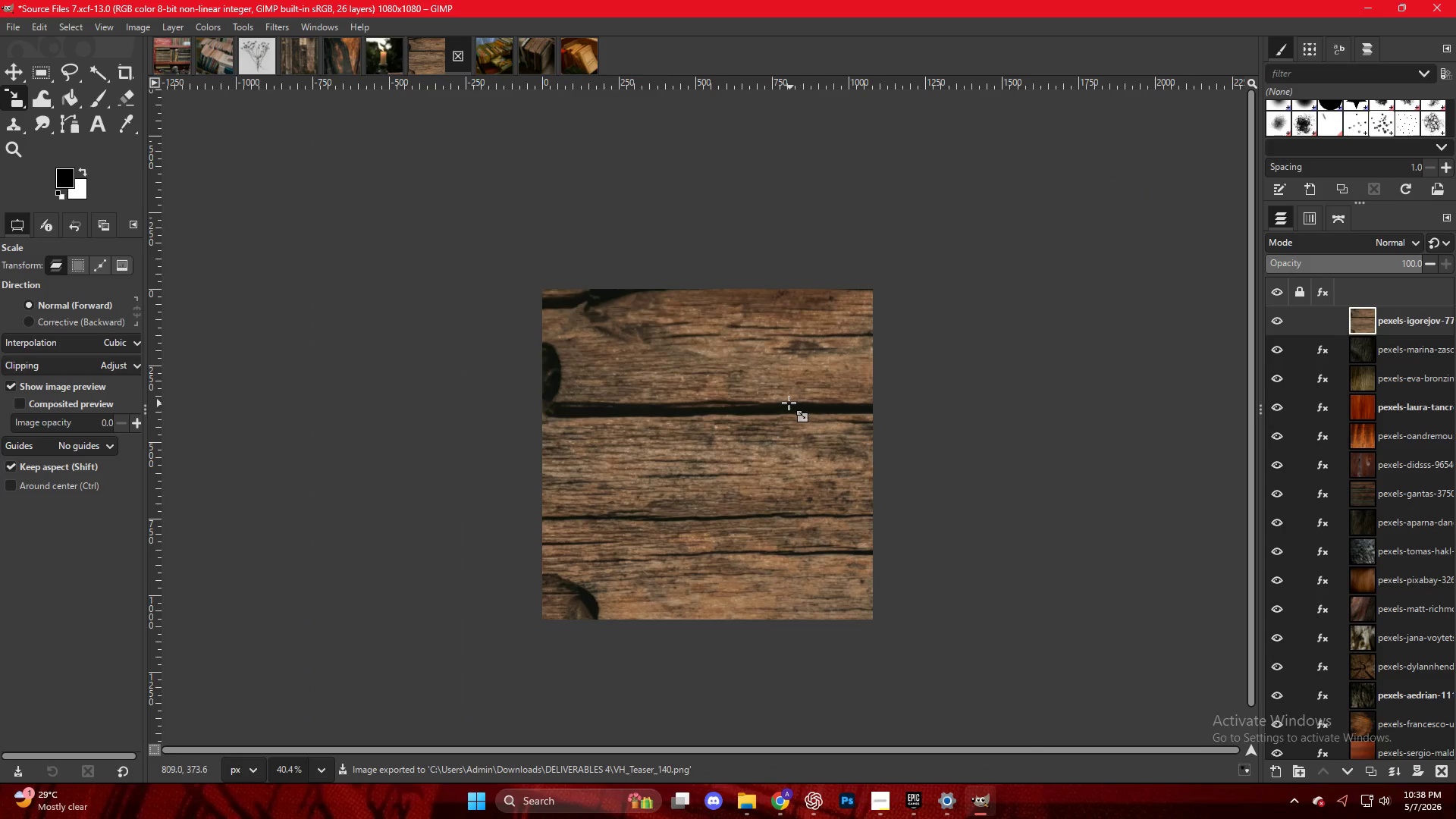 
key(NumpadEnter)
 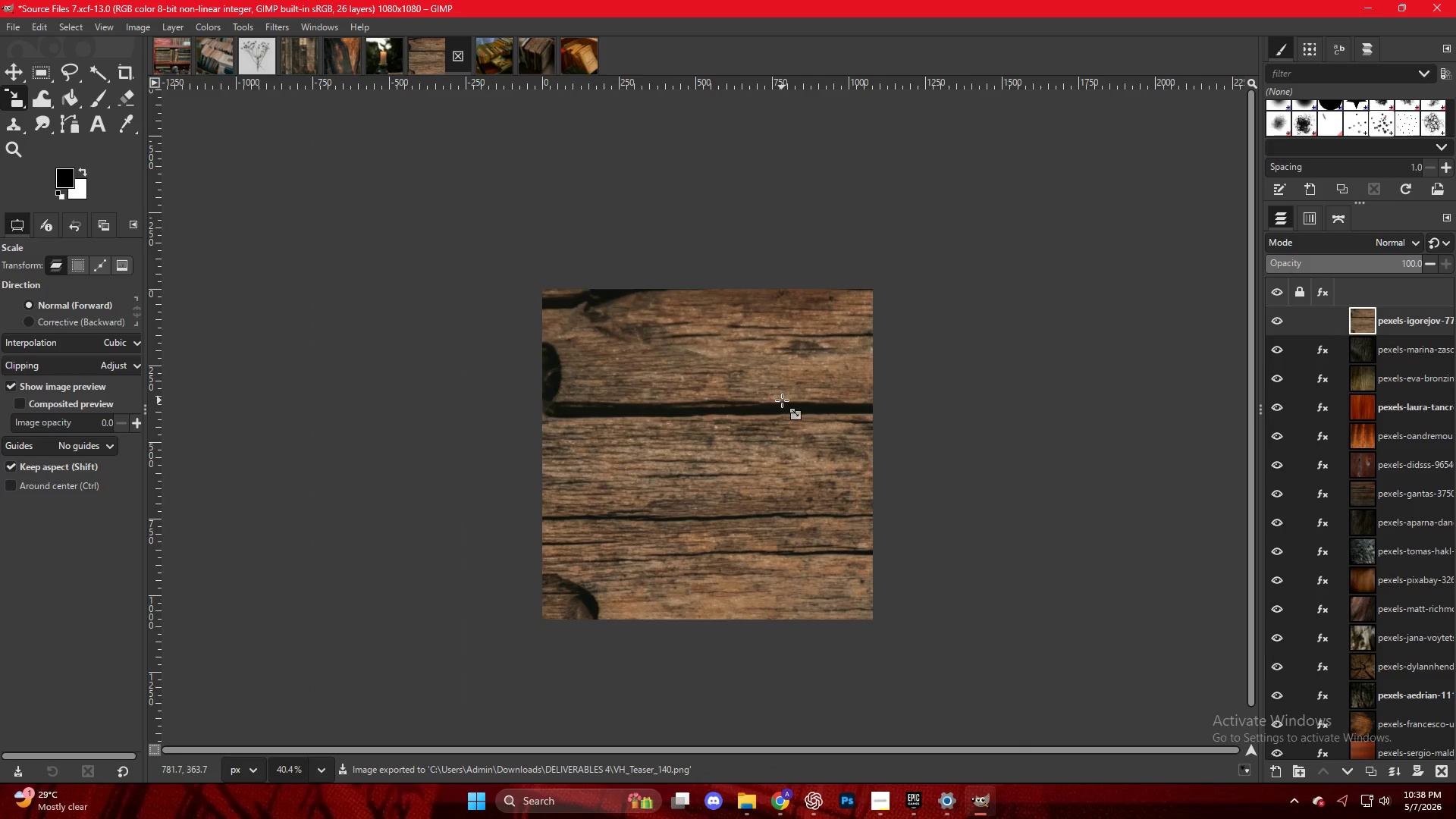 
key(Control+ControlLeft)
 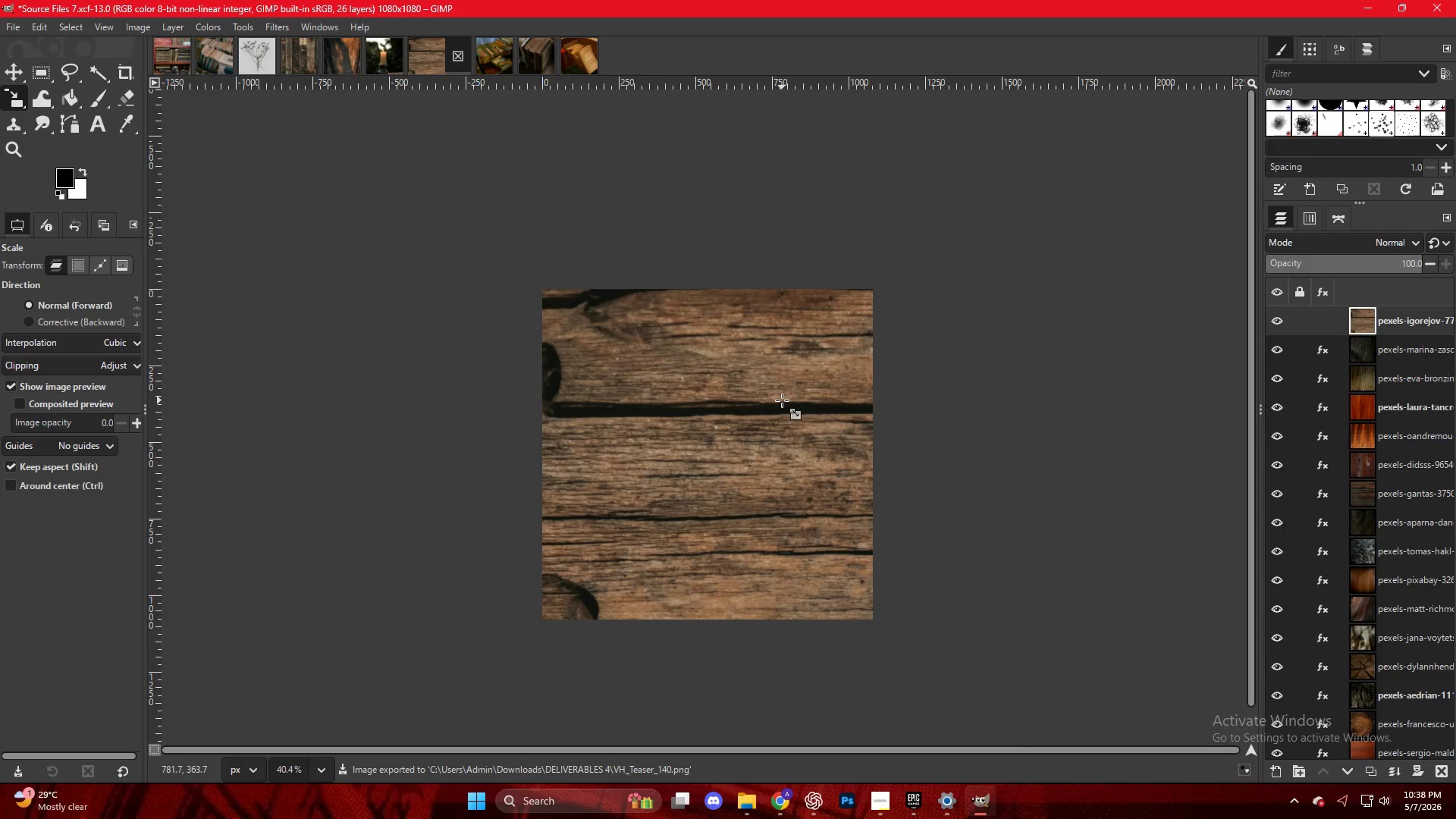 
key(Control+Shift+ShiftLeft)
 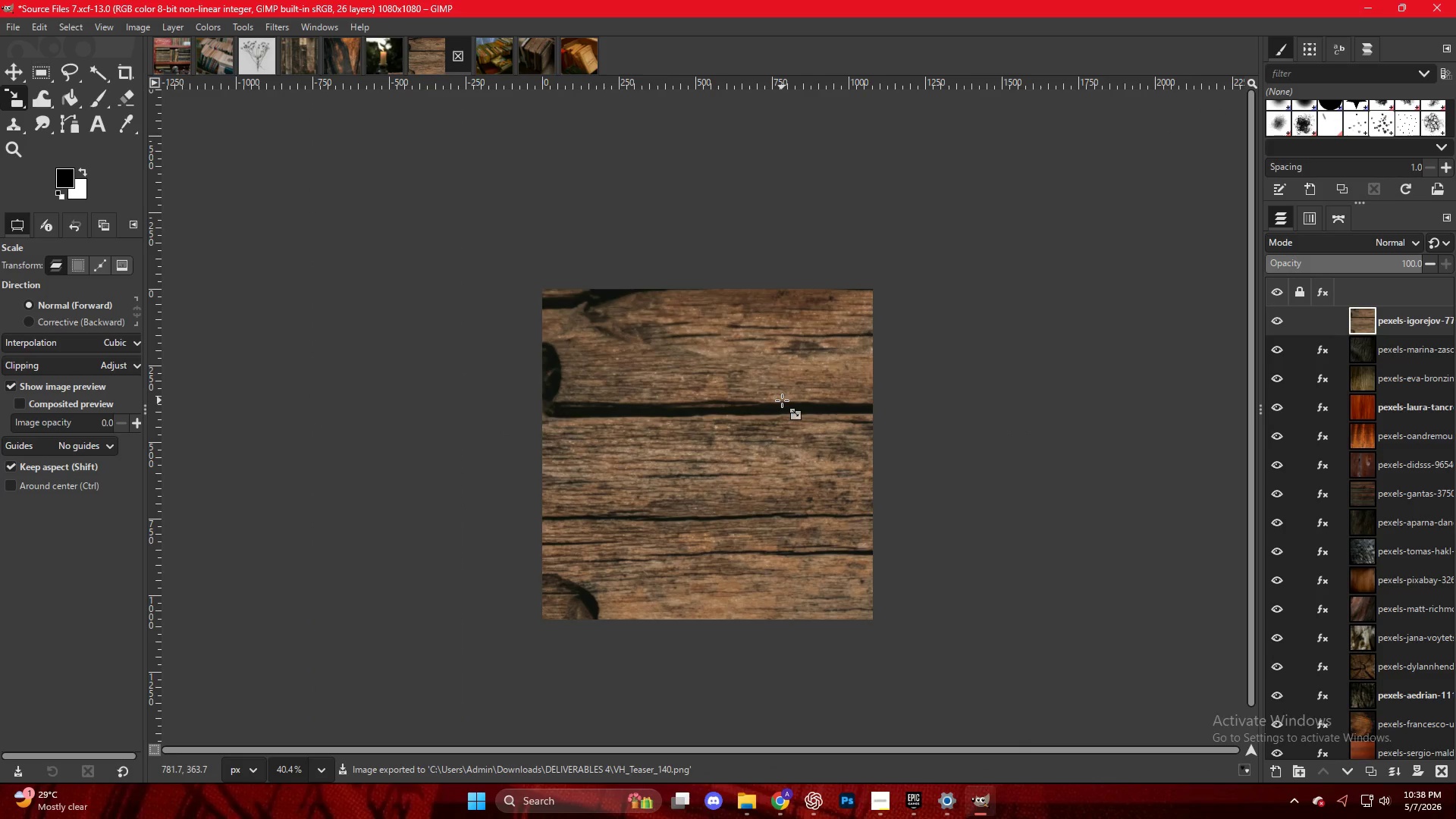 
key(Shift+S)
 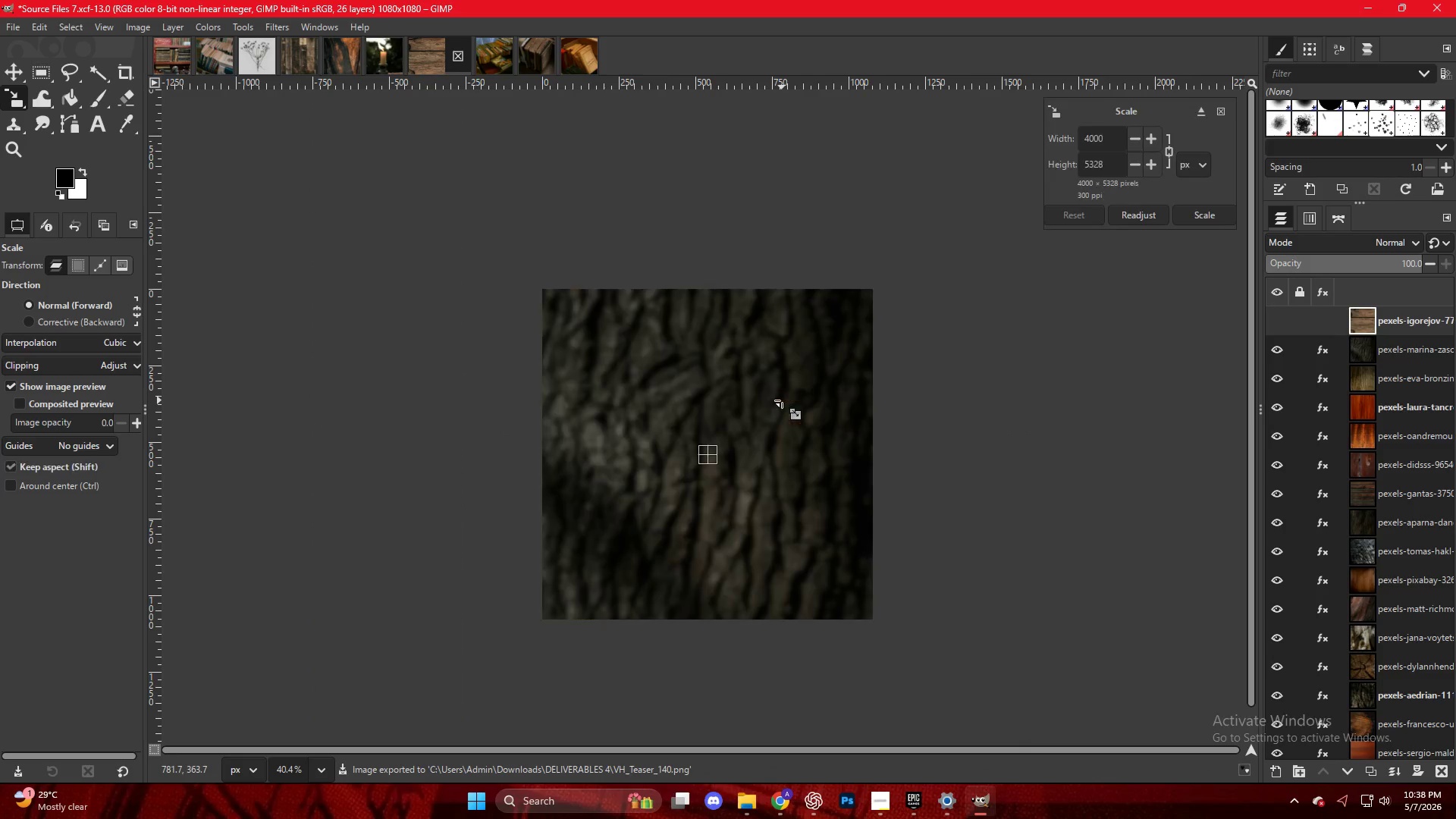 
hold_key(key=ControlLeft, duration=2.42)
scroll: coordinate [868, 446], scroll_direction: down, amount: 9.0
 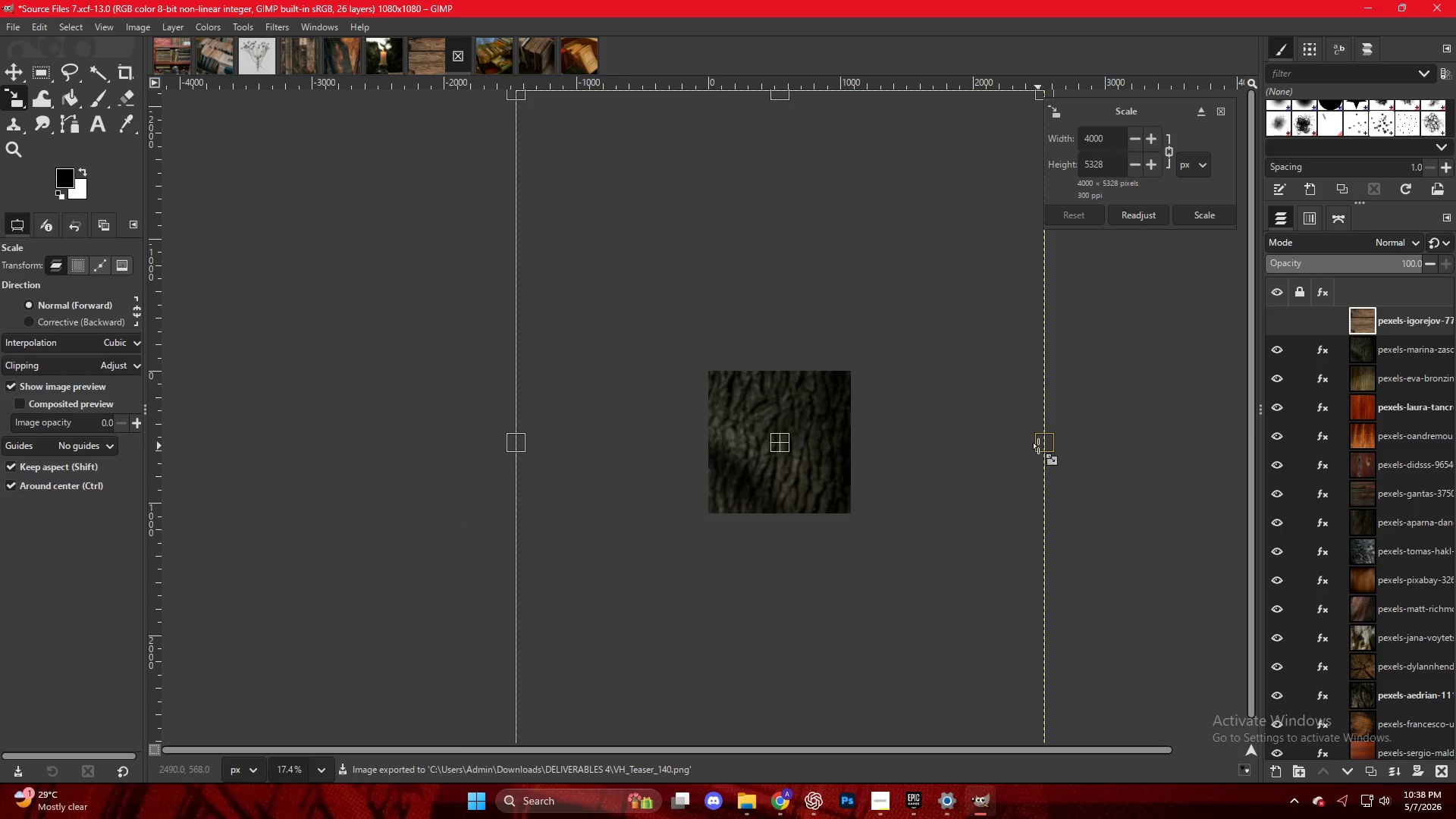 
left_click_drag(start_coordinate=[1039, 446], to_coordinate=[855, 449])
 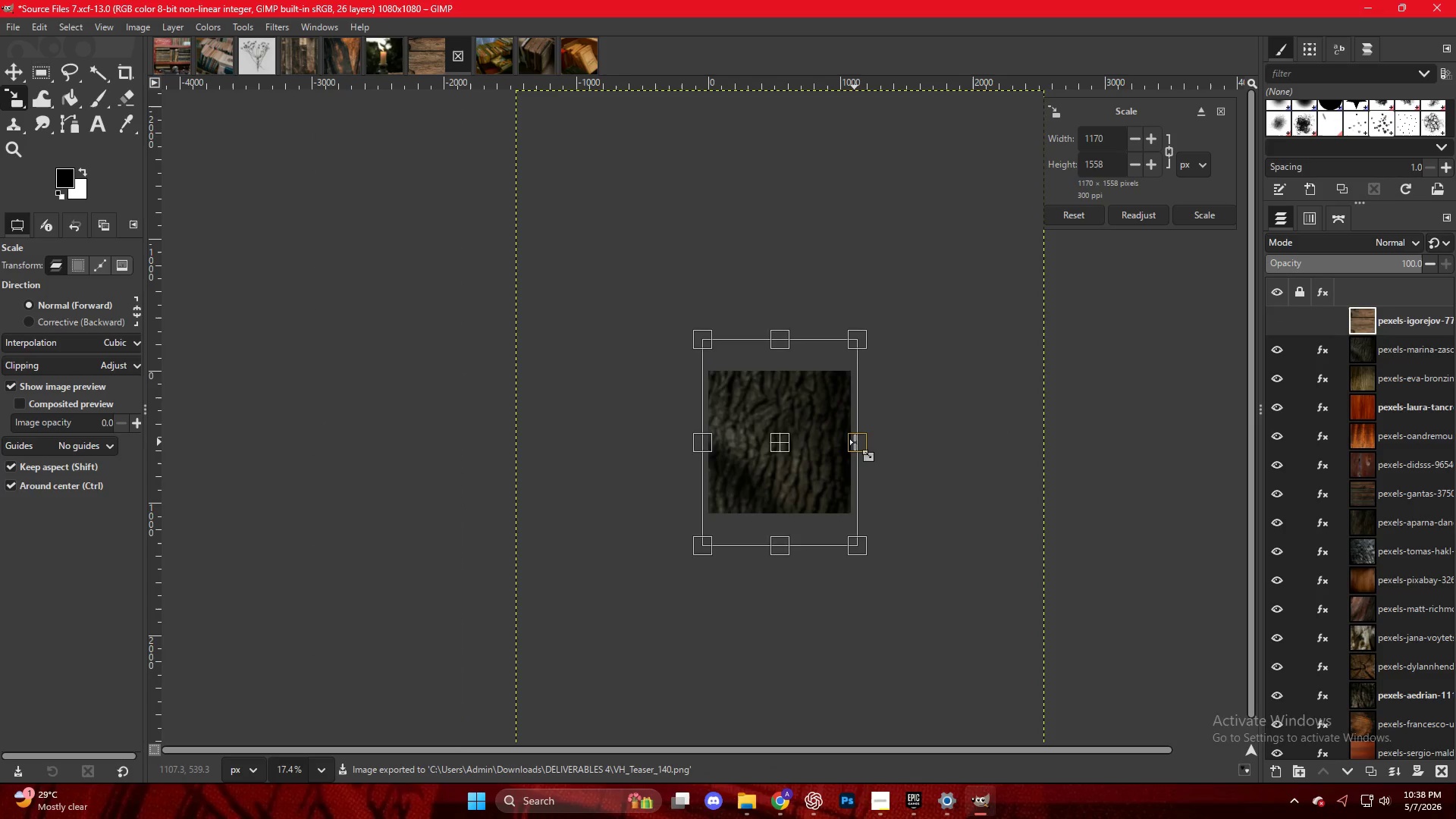 
key(NumpadEnter)
 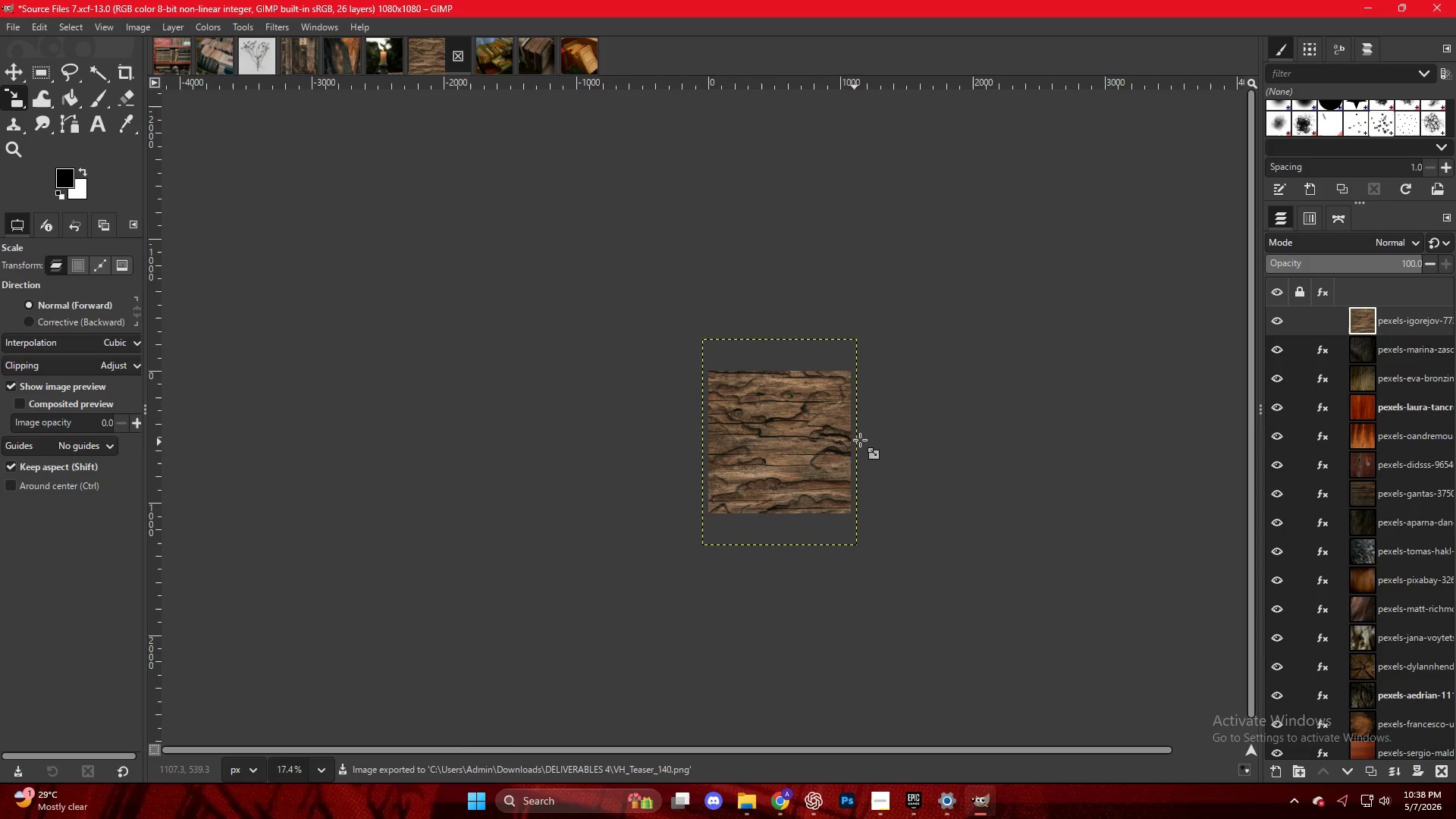 
hold_key(key=ControlLeft, duration=0.53)
scroll: coordinate [825, 427], scroll_direction: up, amount: 9.0
 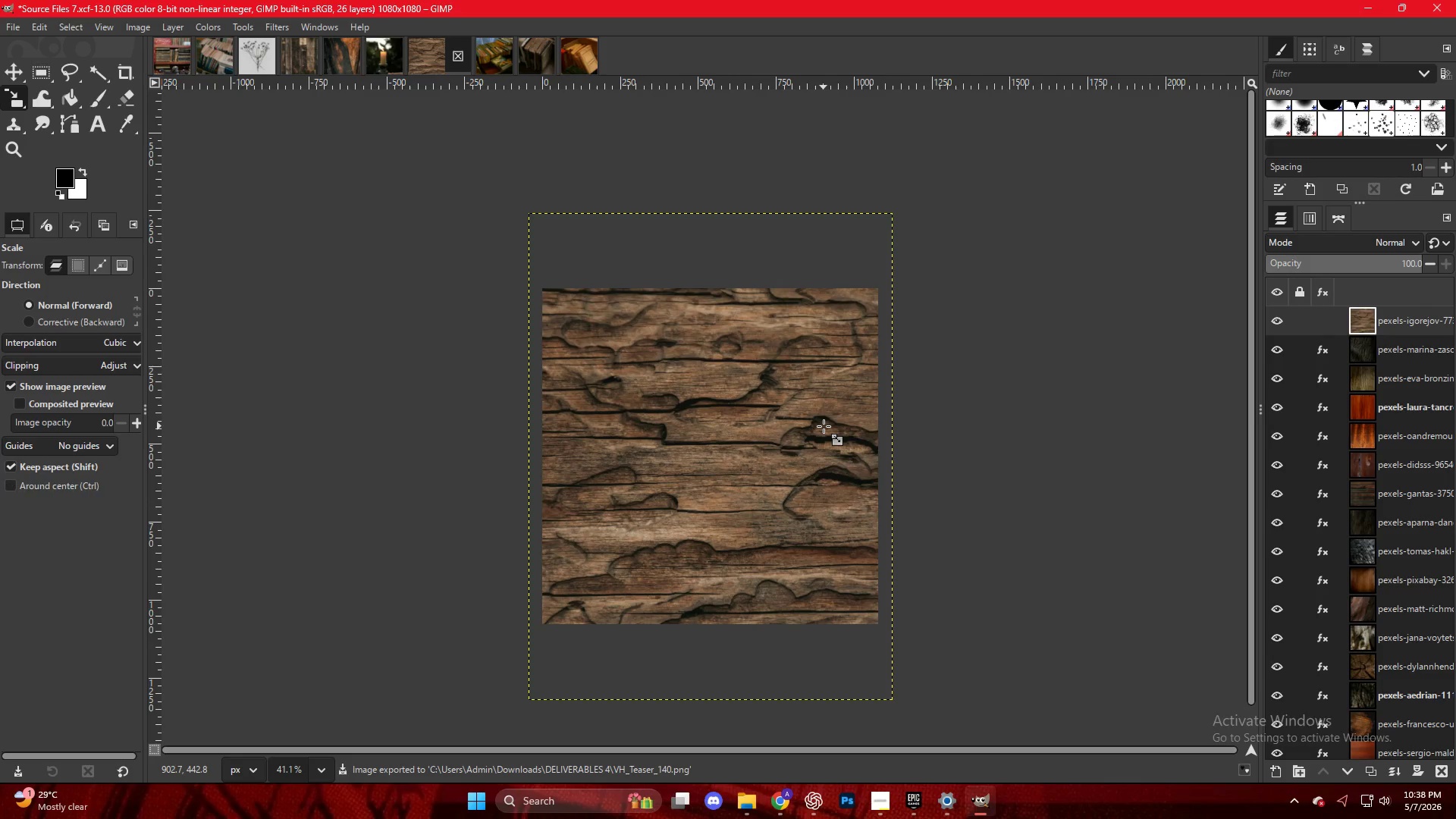 
key(Shift+E)
 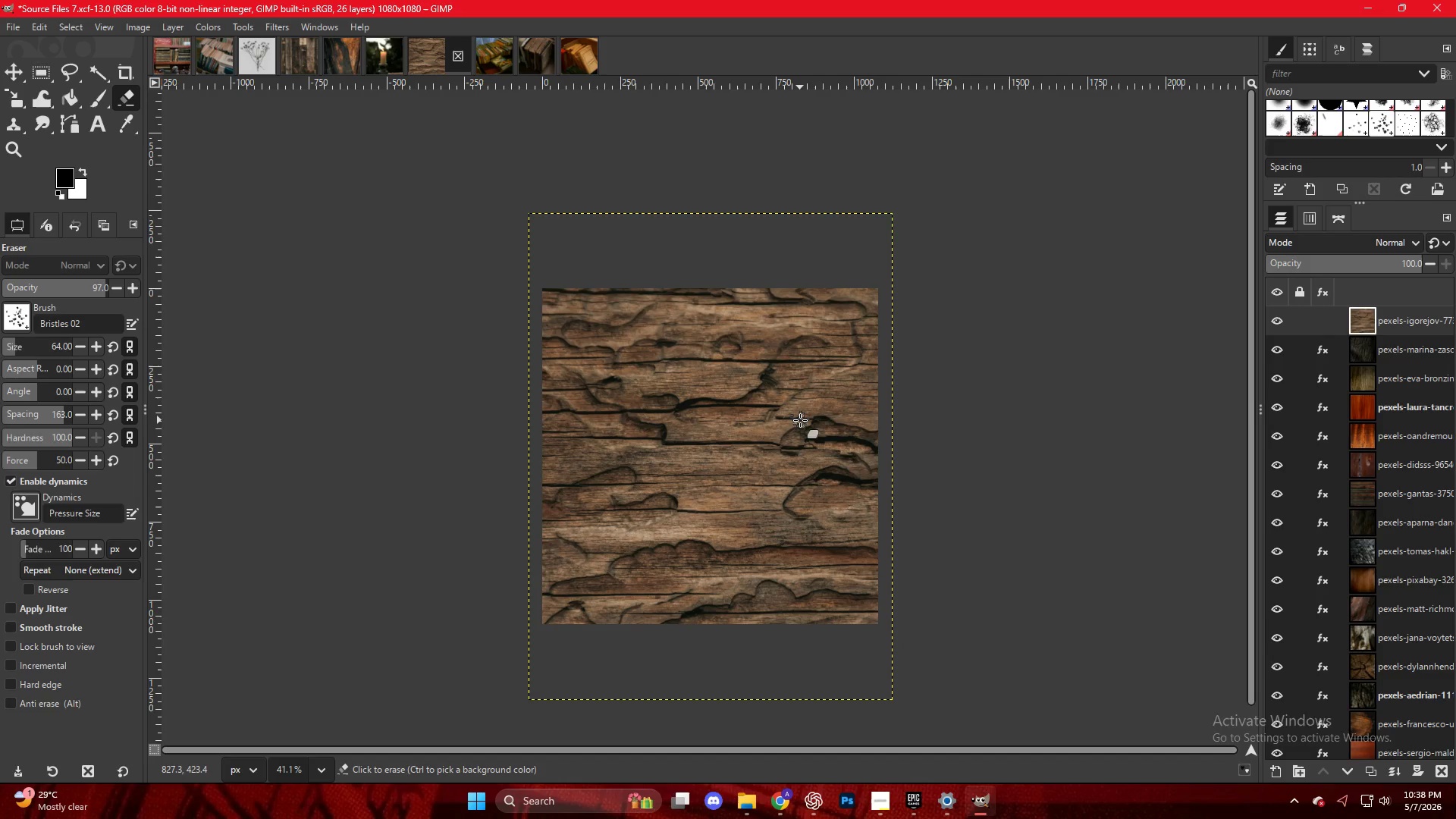 
right_click([791, 416])
 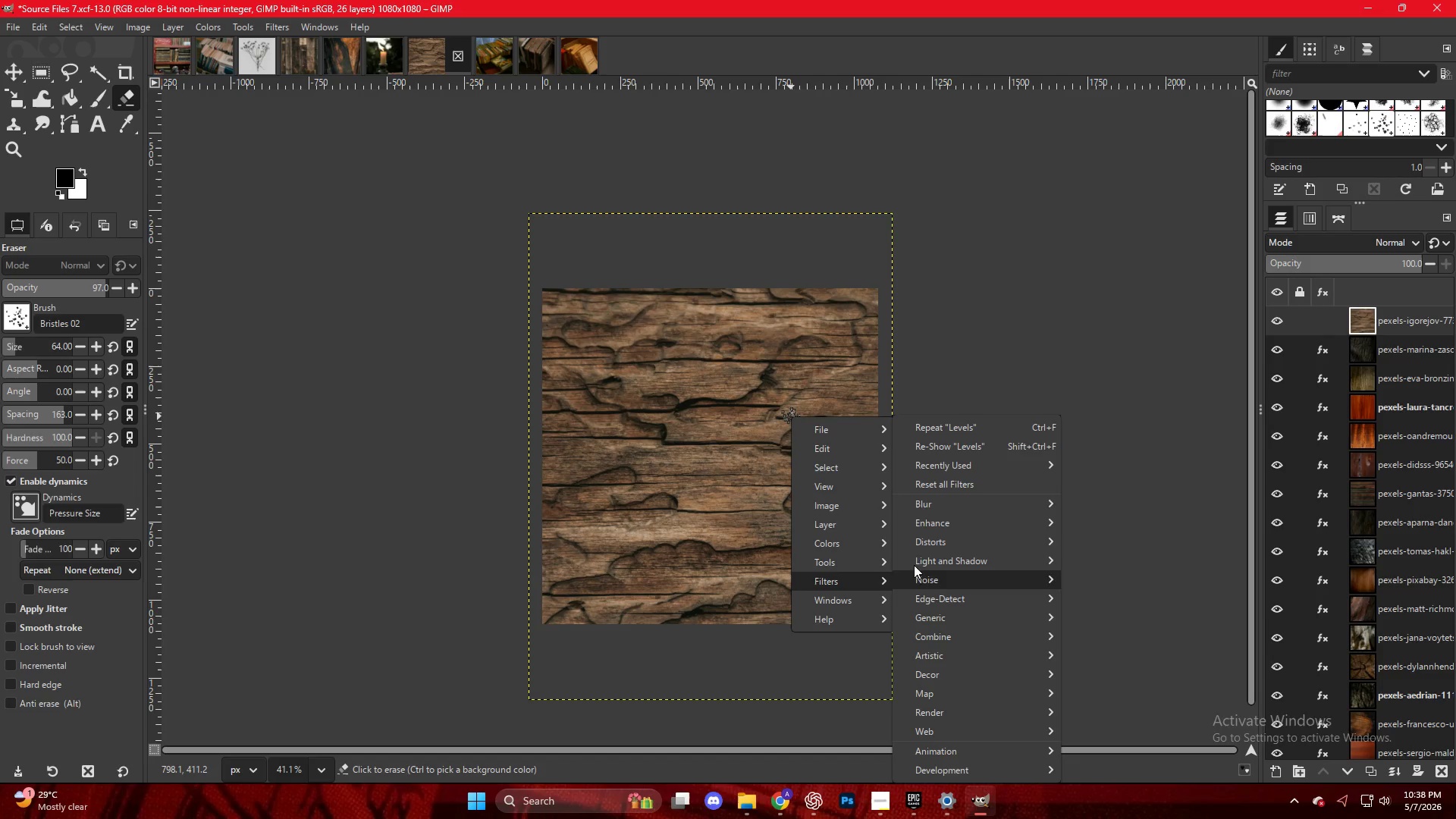 
left_click([940, 499])
 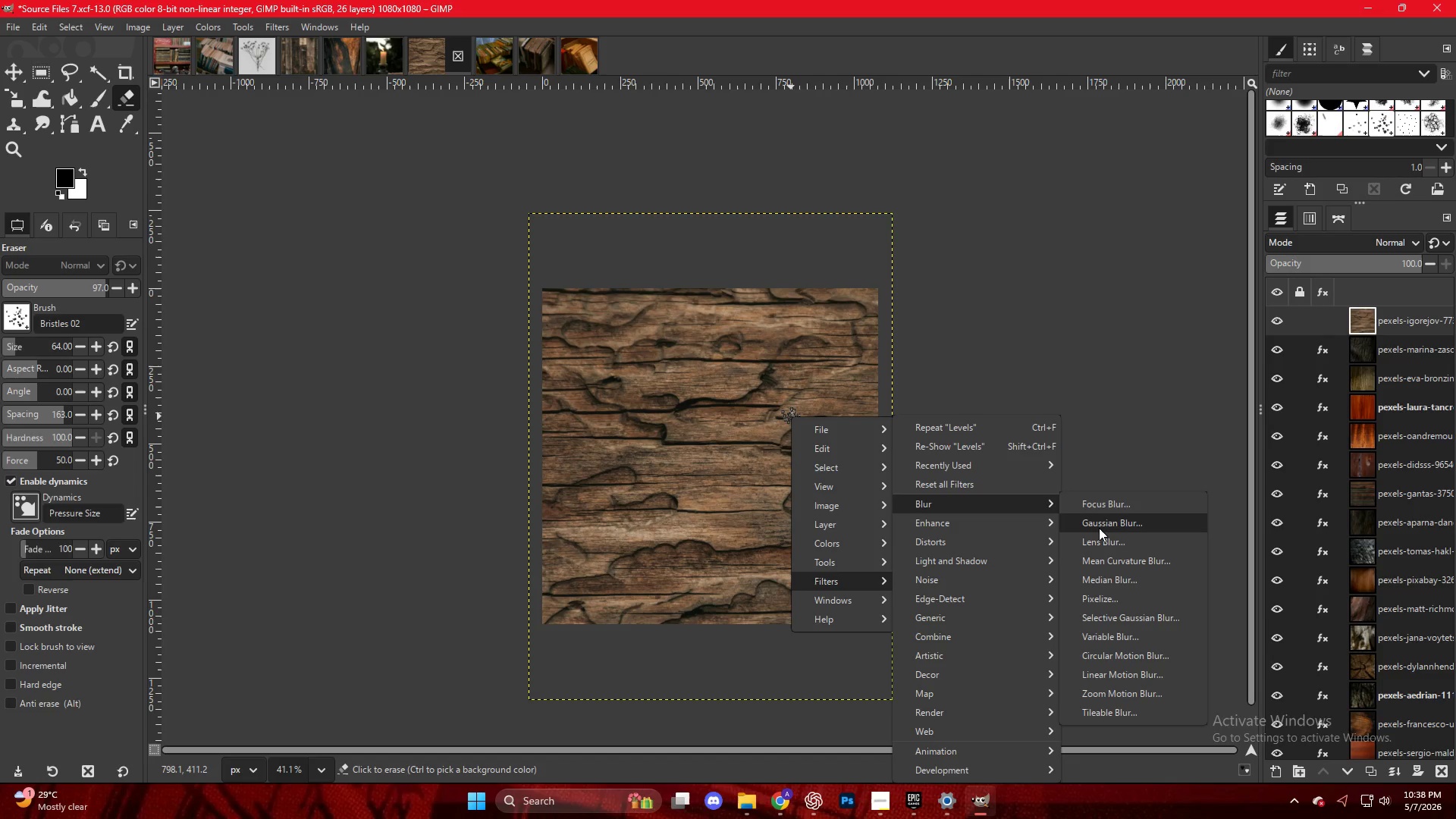 
left_click([1099, 528])
 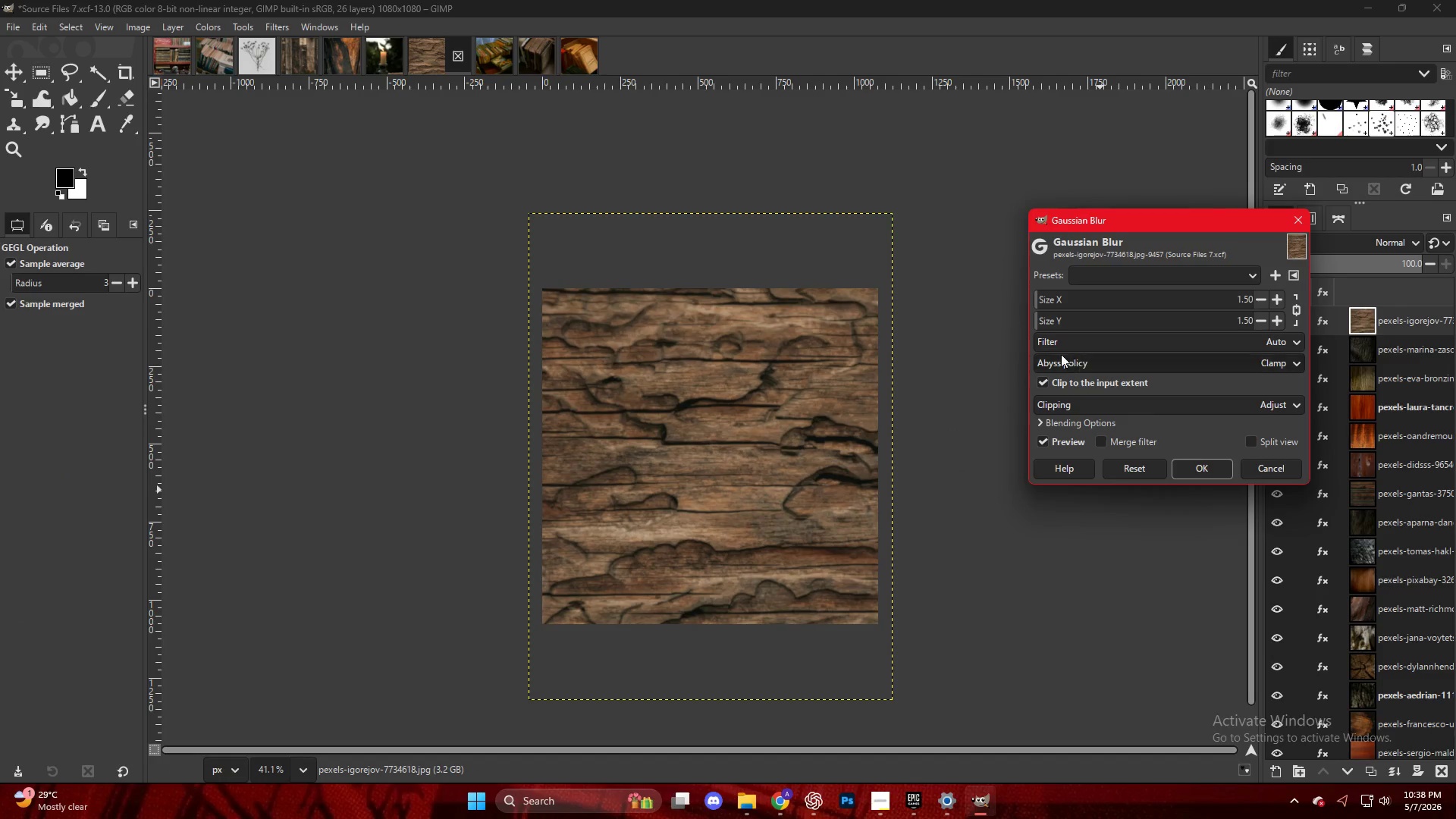 
left_click_drag(start_coordinate=[1042, 298], to_coordinate=[1050, 302])
 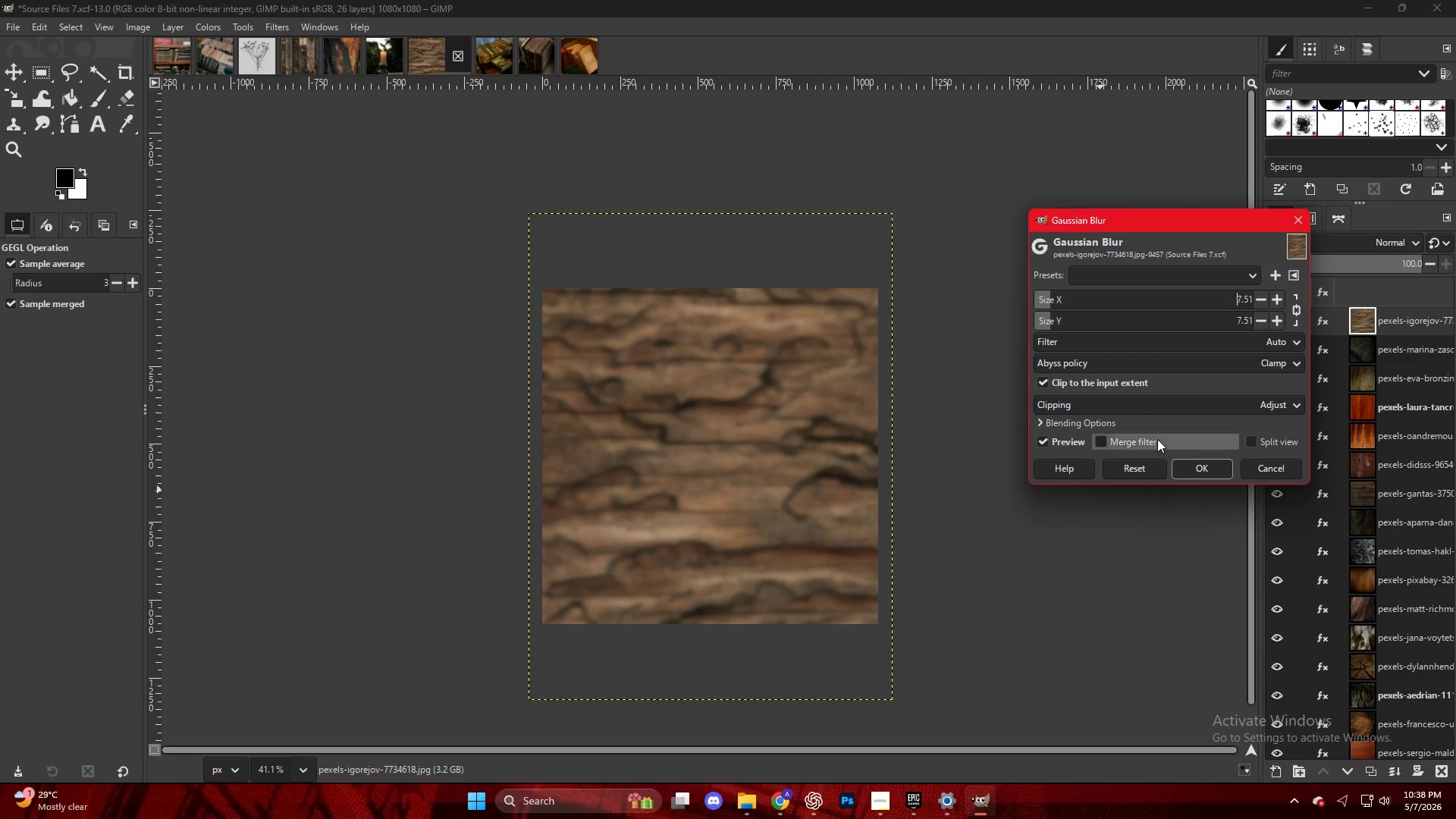 
left_click([1192, 471])
 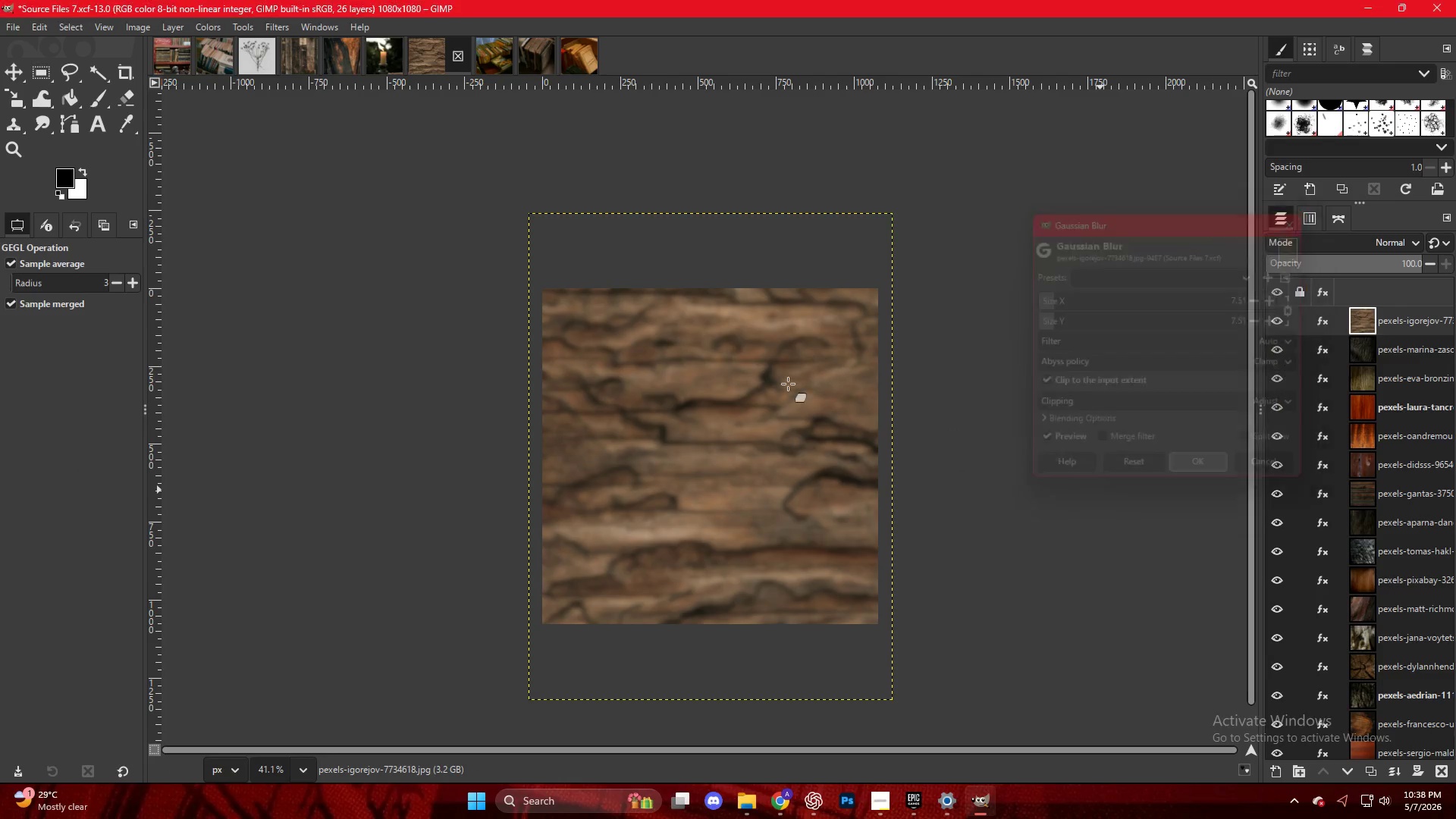 
right_click([704, 371])
 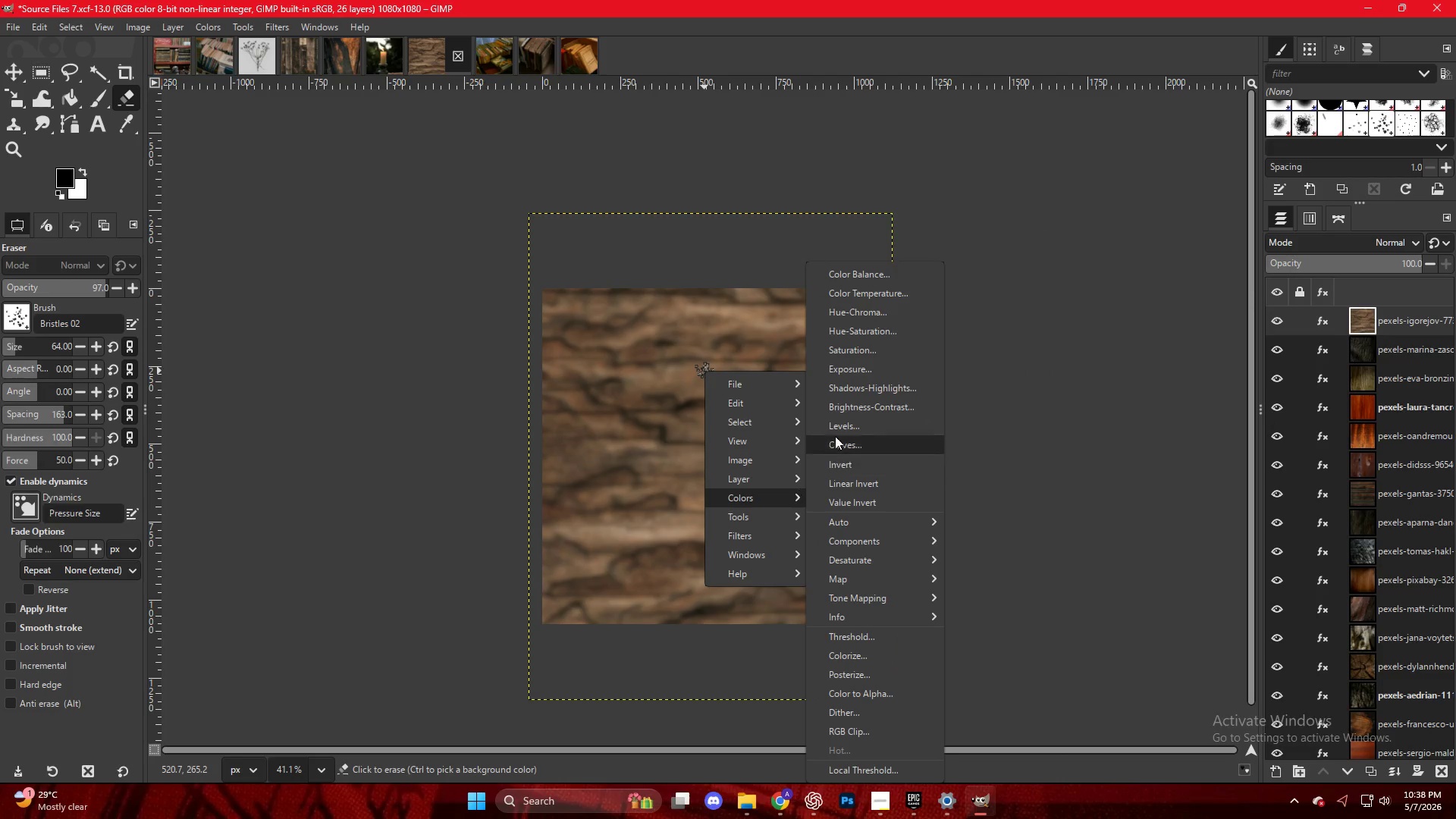 
left_click([835, 429])
 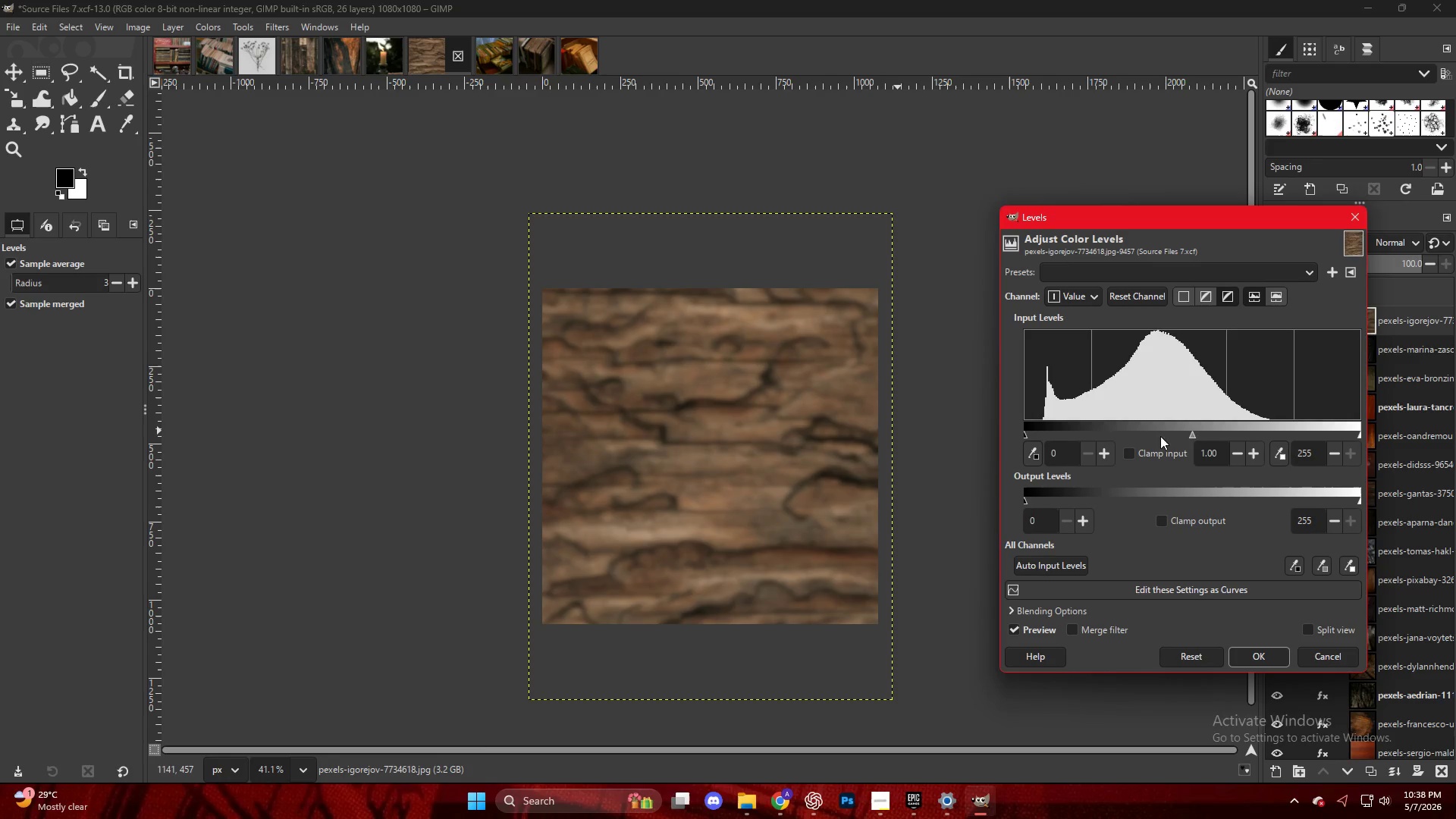 
left_click_drag(start_coordinate=[1204, 429], to_coordinate=[1208, 430])
 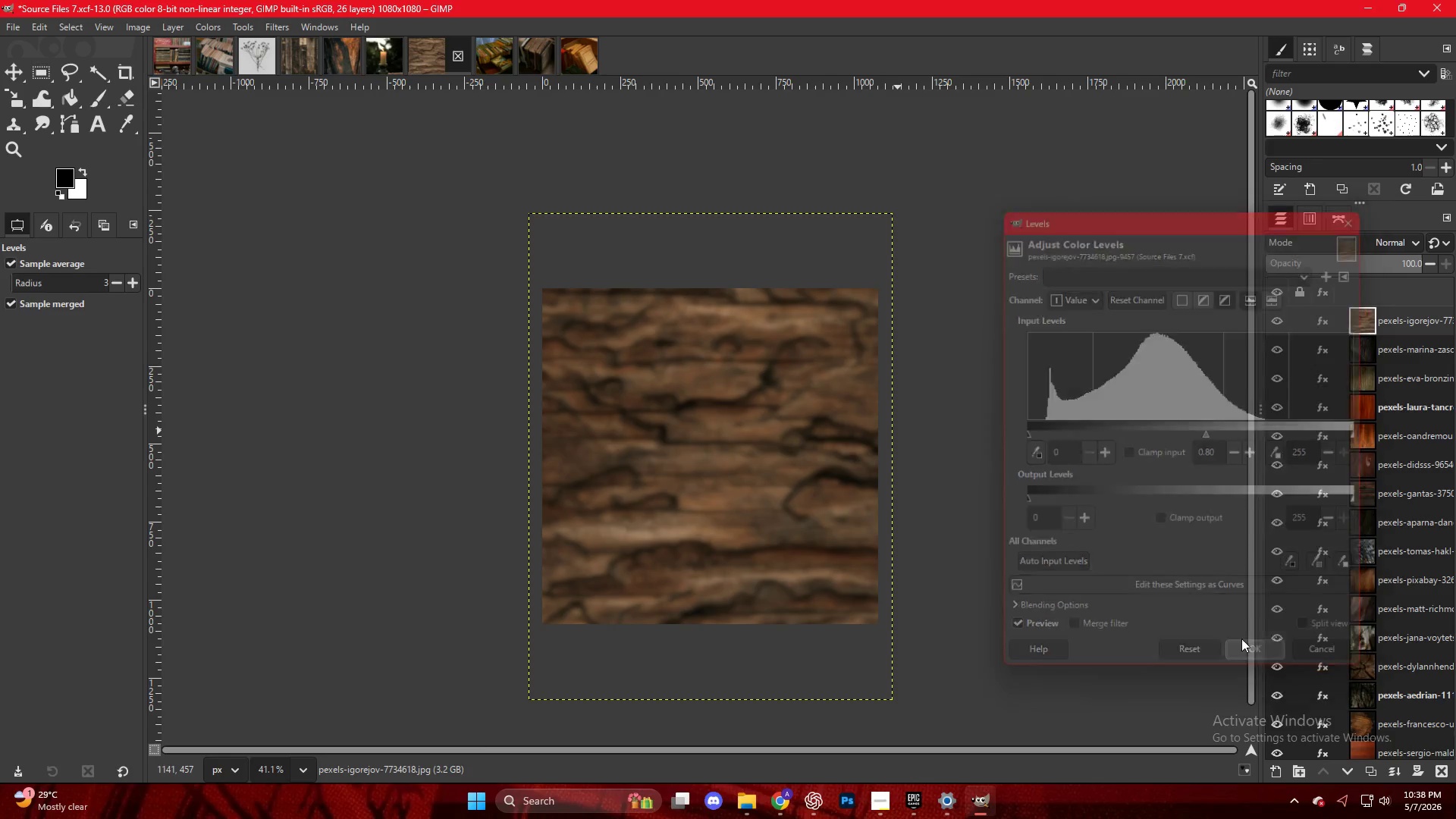 
key(Control+Shift+E)
 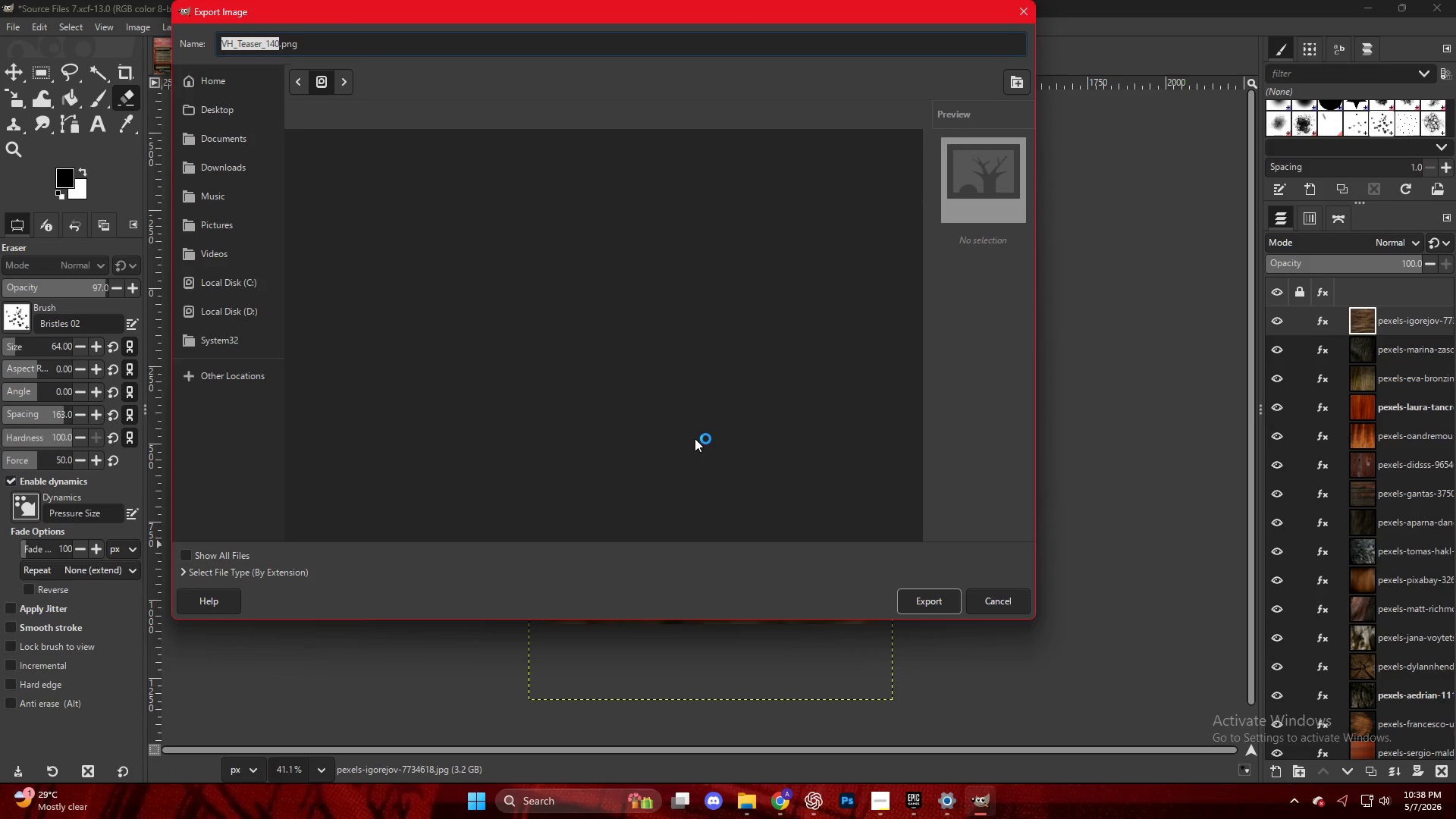 
scroll: coordinate [462, 476], scroll_direction: down, amount: 57.0
 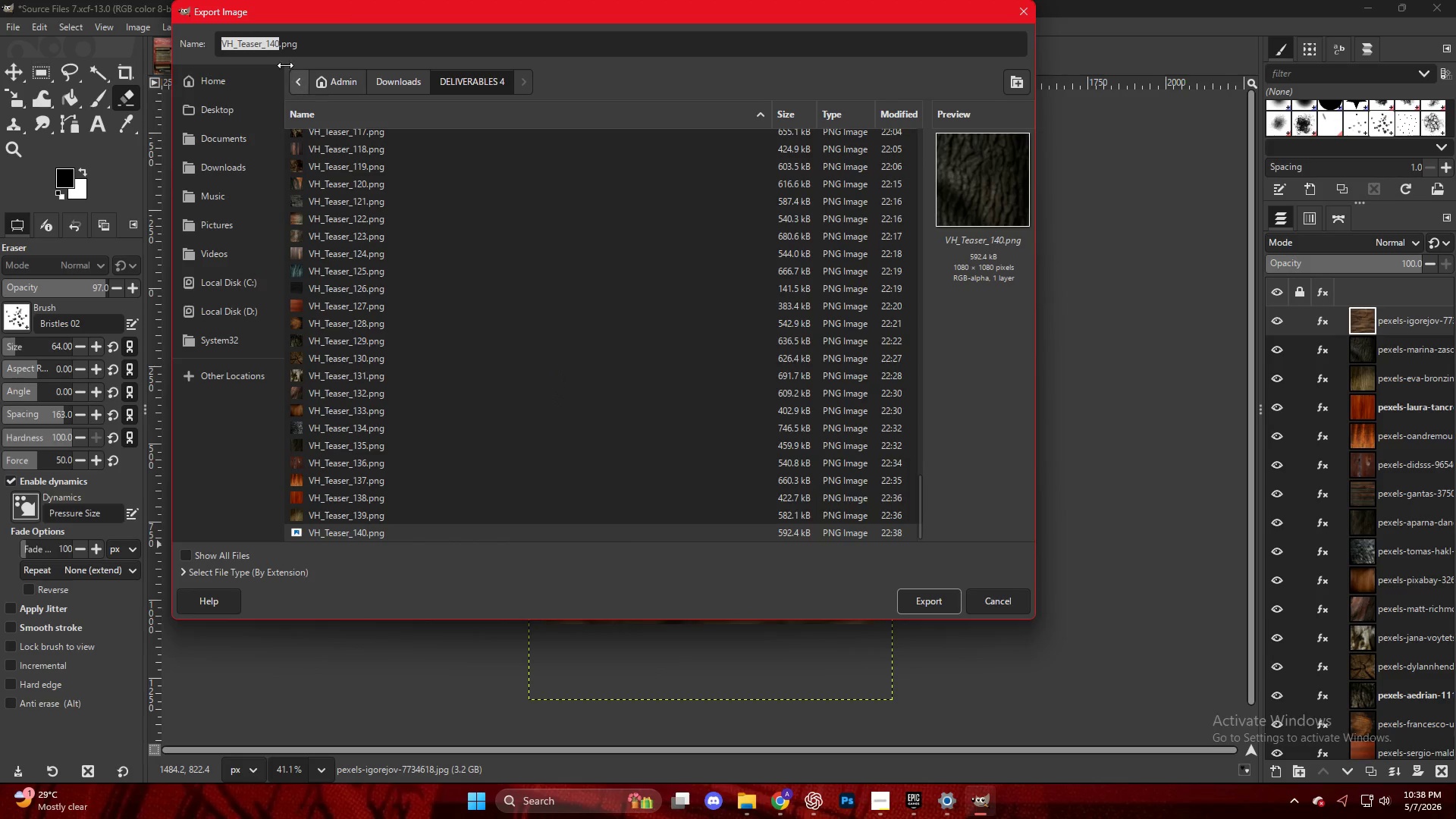 
left_click([275, 41])
 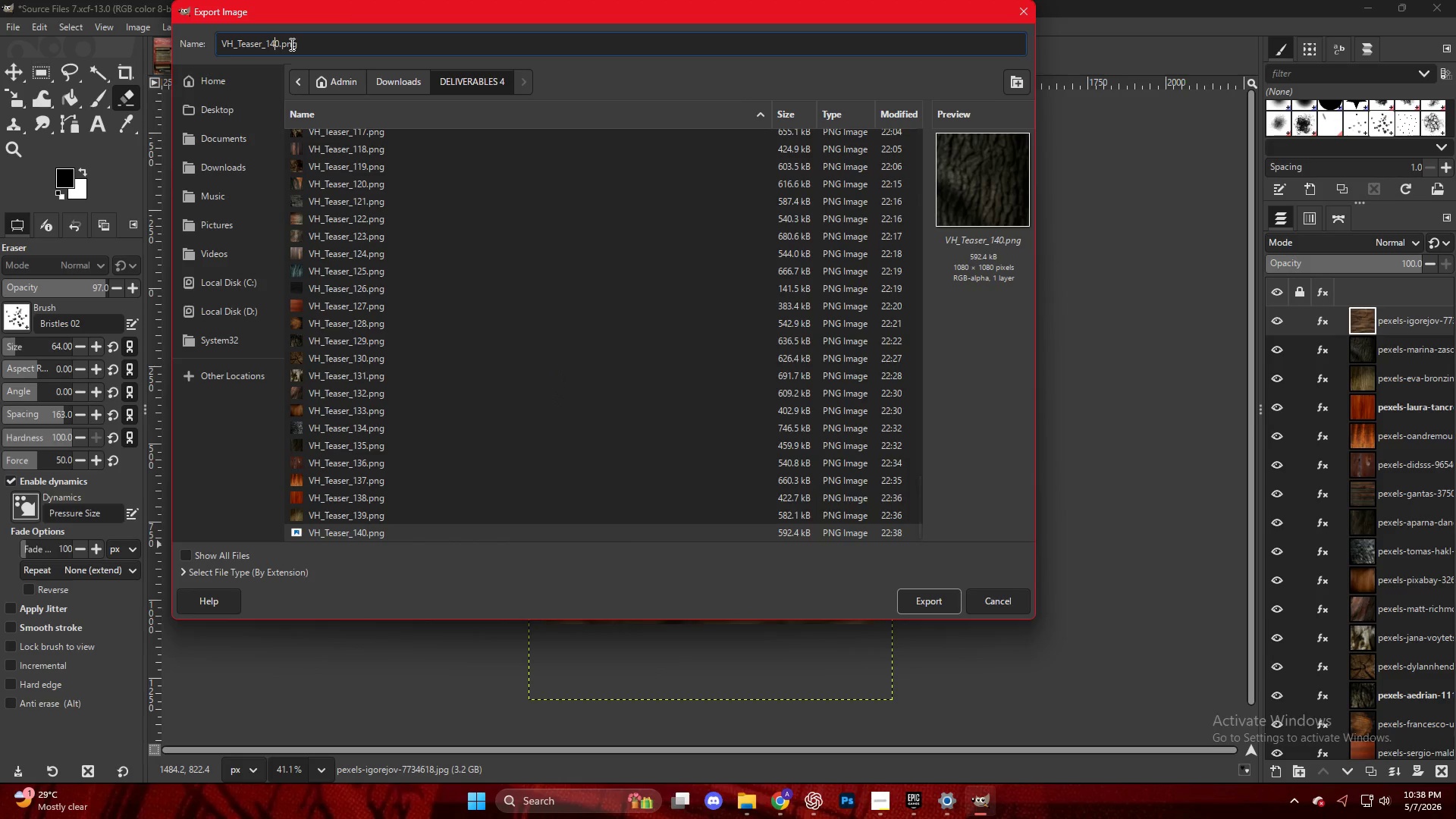 
key(ArrowRight)
 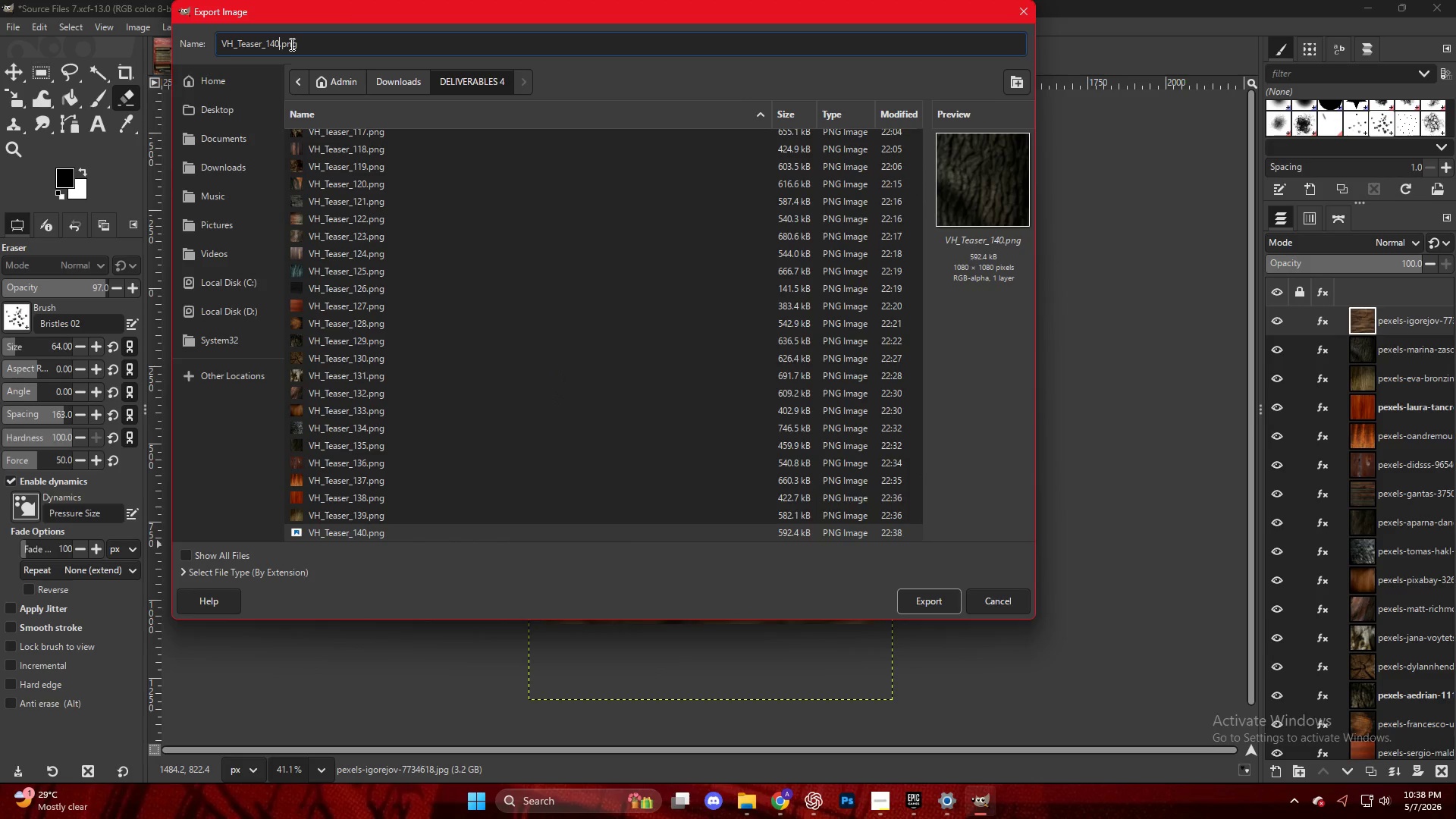 
key(Backspace)
 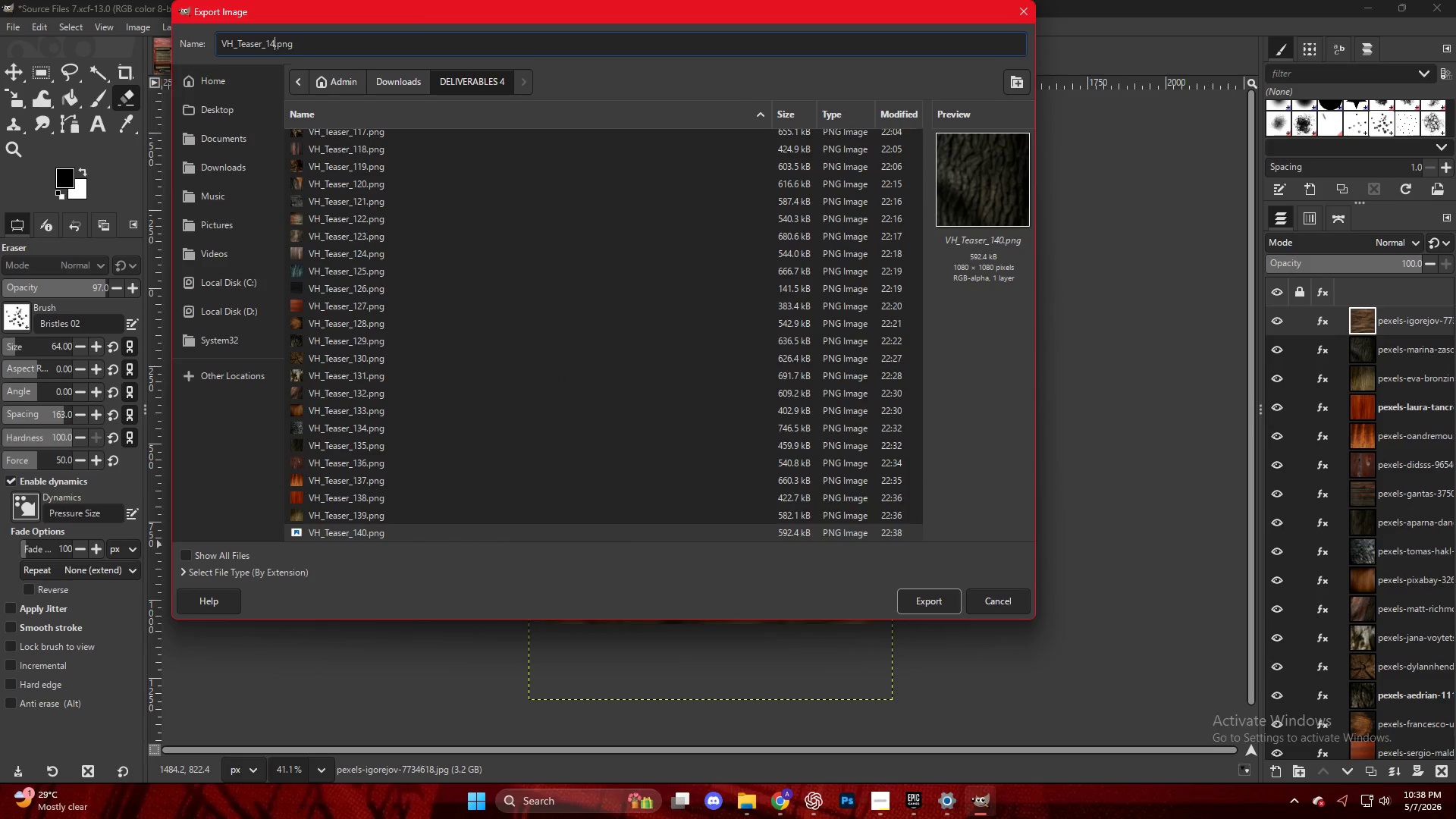 
key(1)
 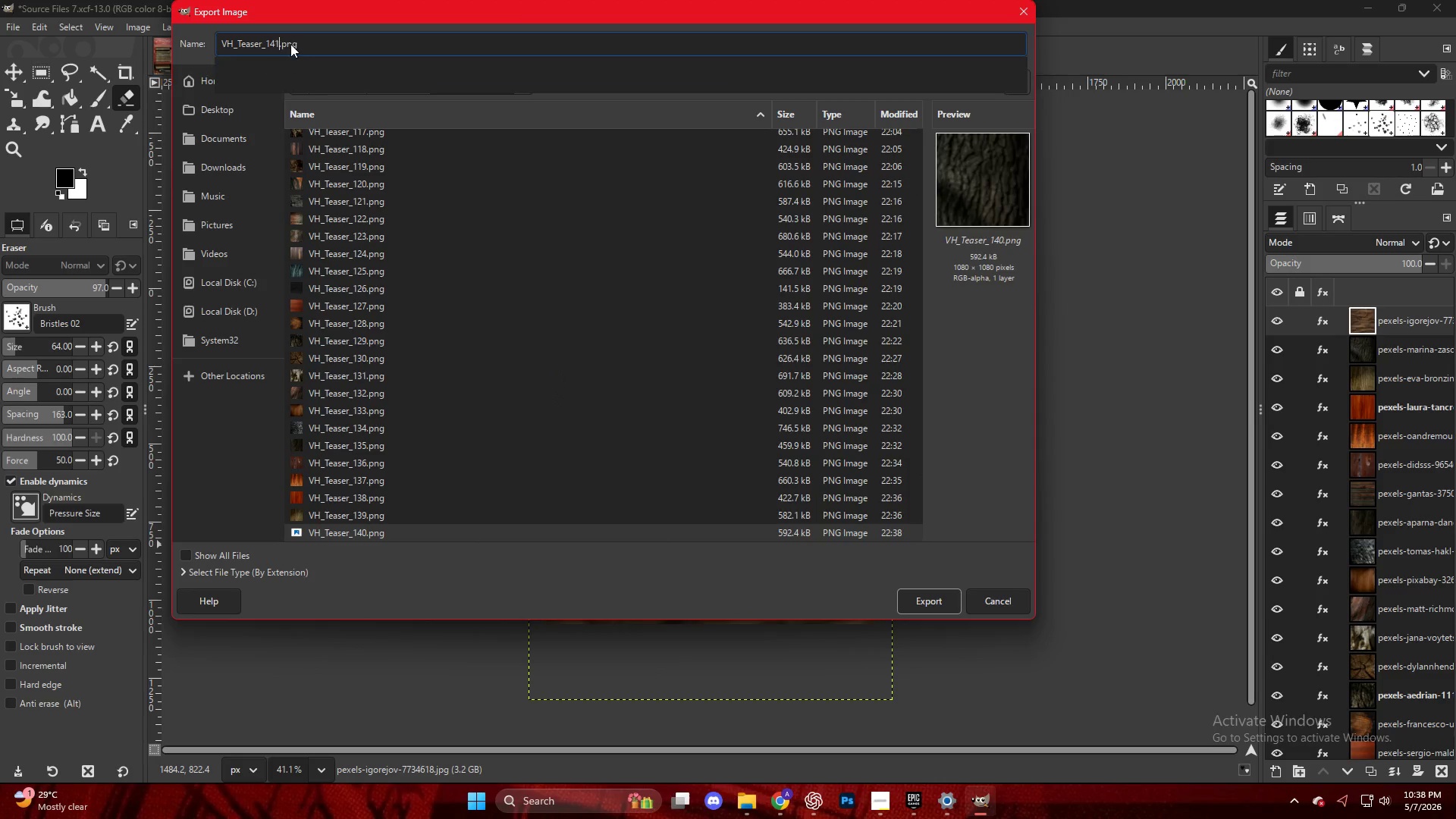 
key(Enter)
 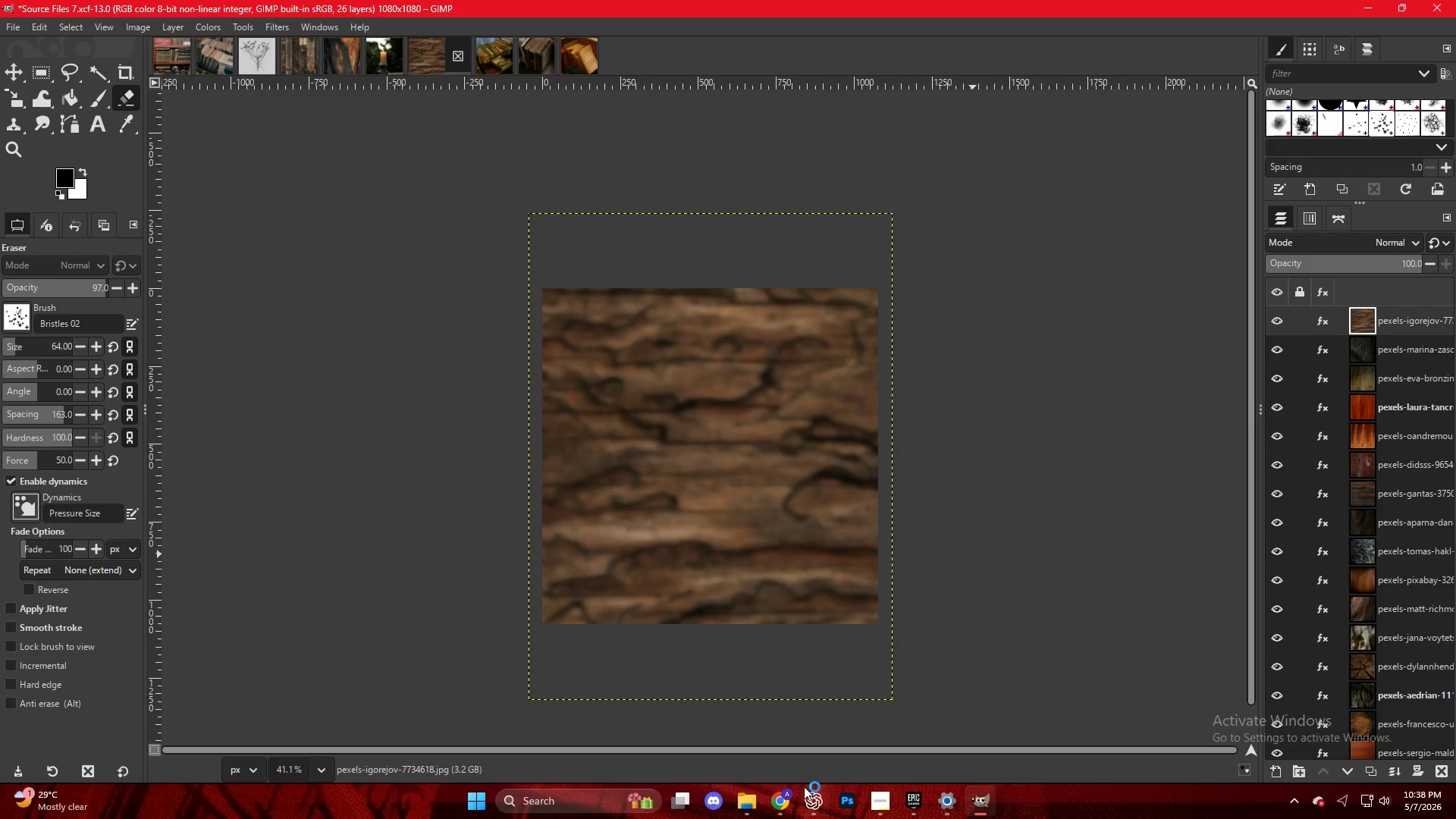 
double_click([1005, 546])
 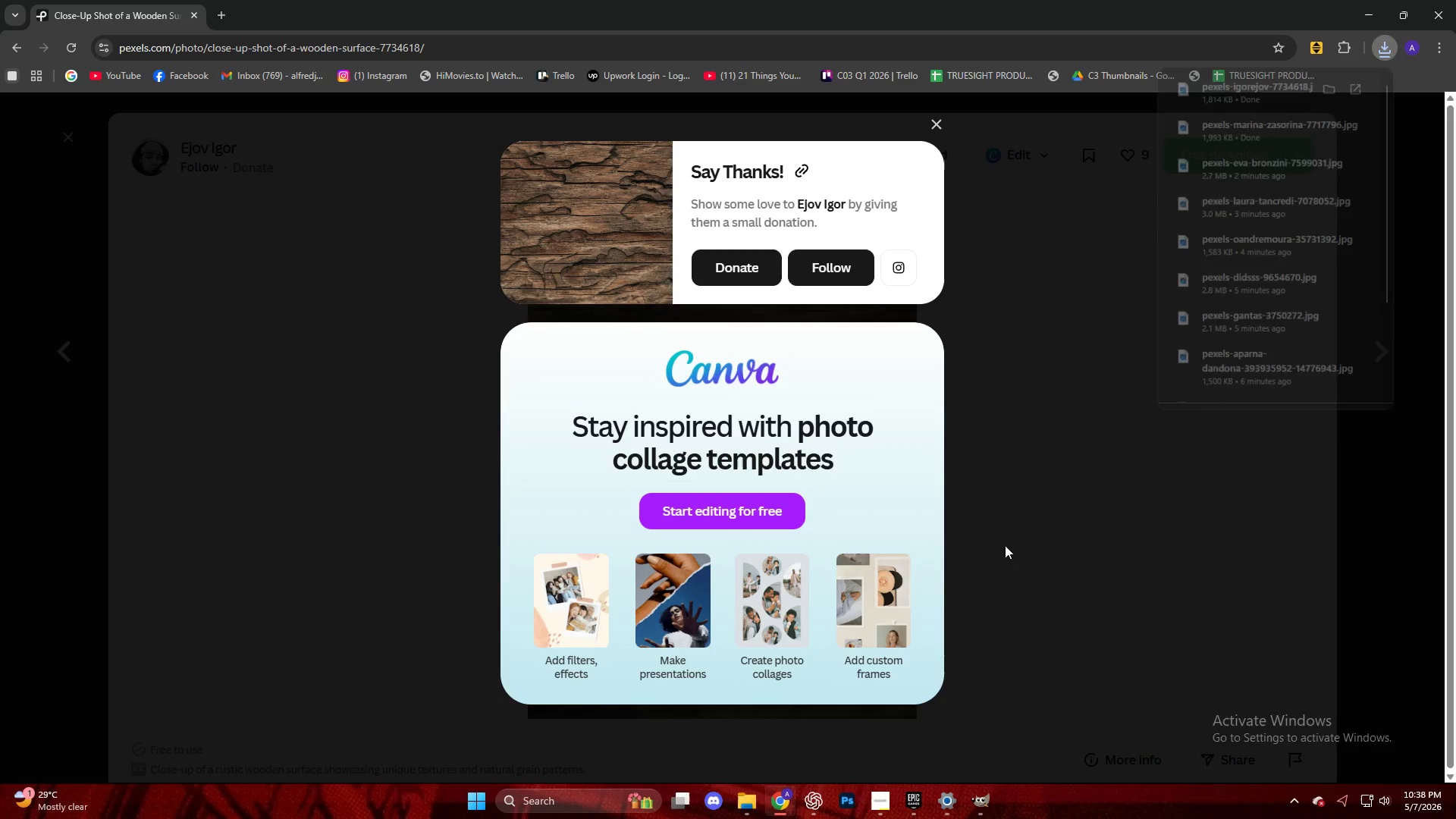 
key(Escape)
 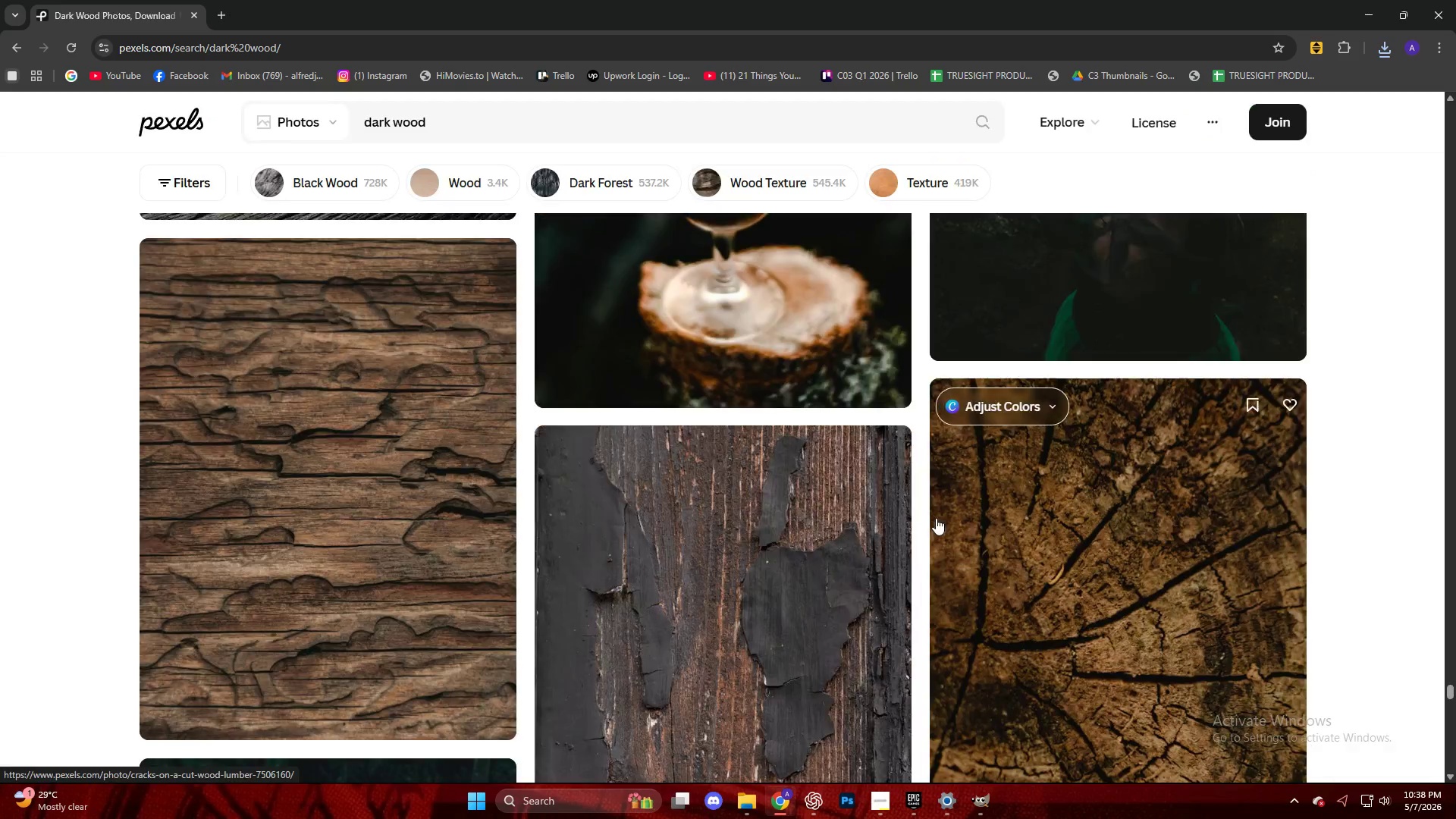 
left_click([607, 433])
 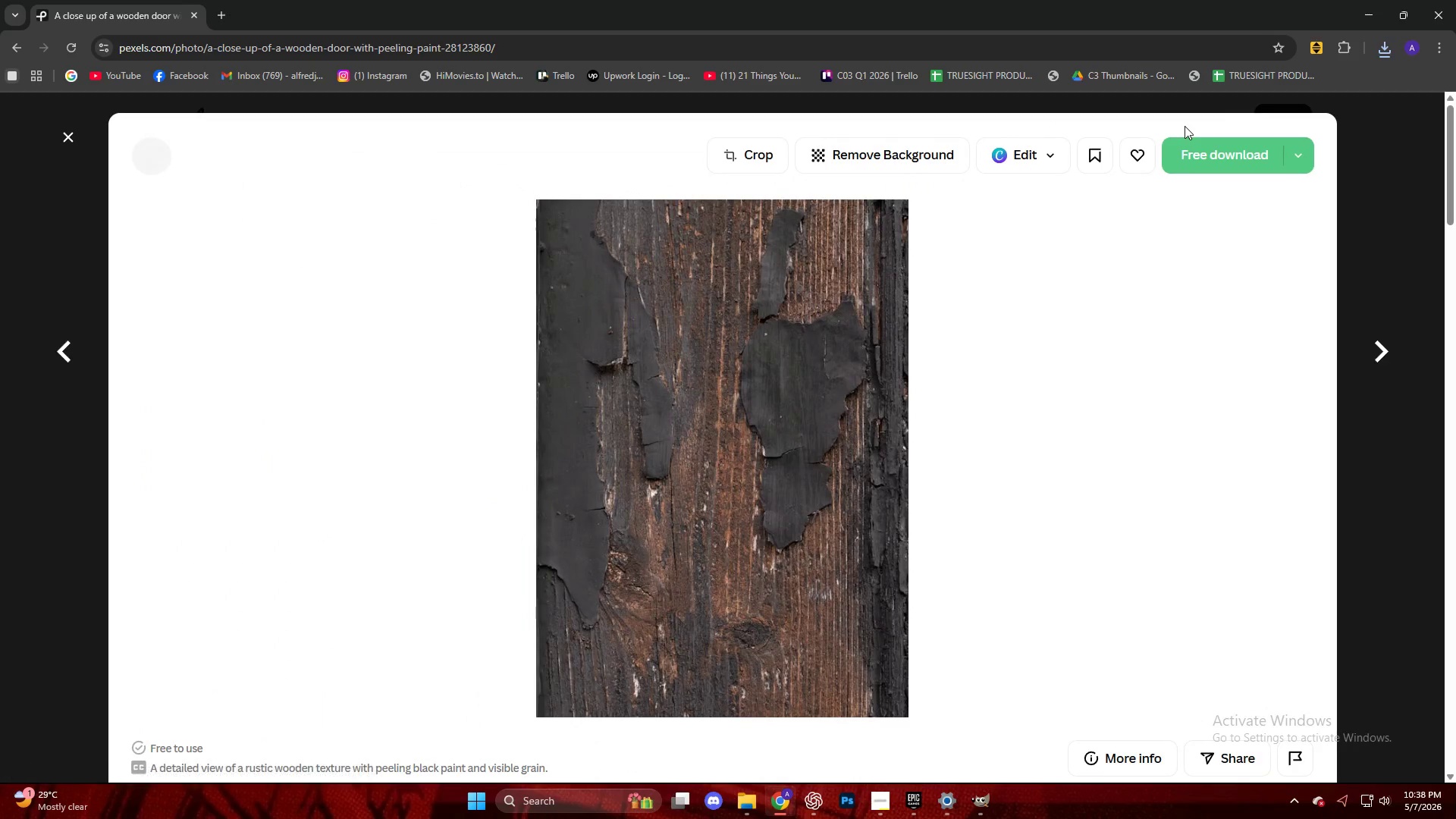 
scroll: coordinate [552, 449], scroll_direction: down, amount: 3.0
 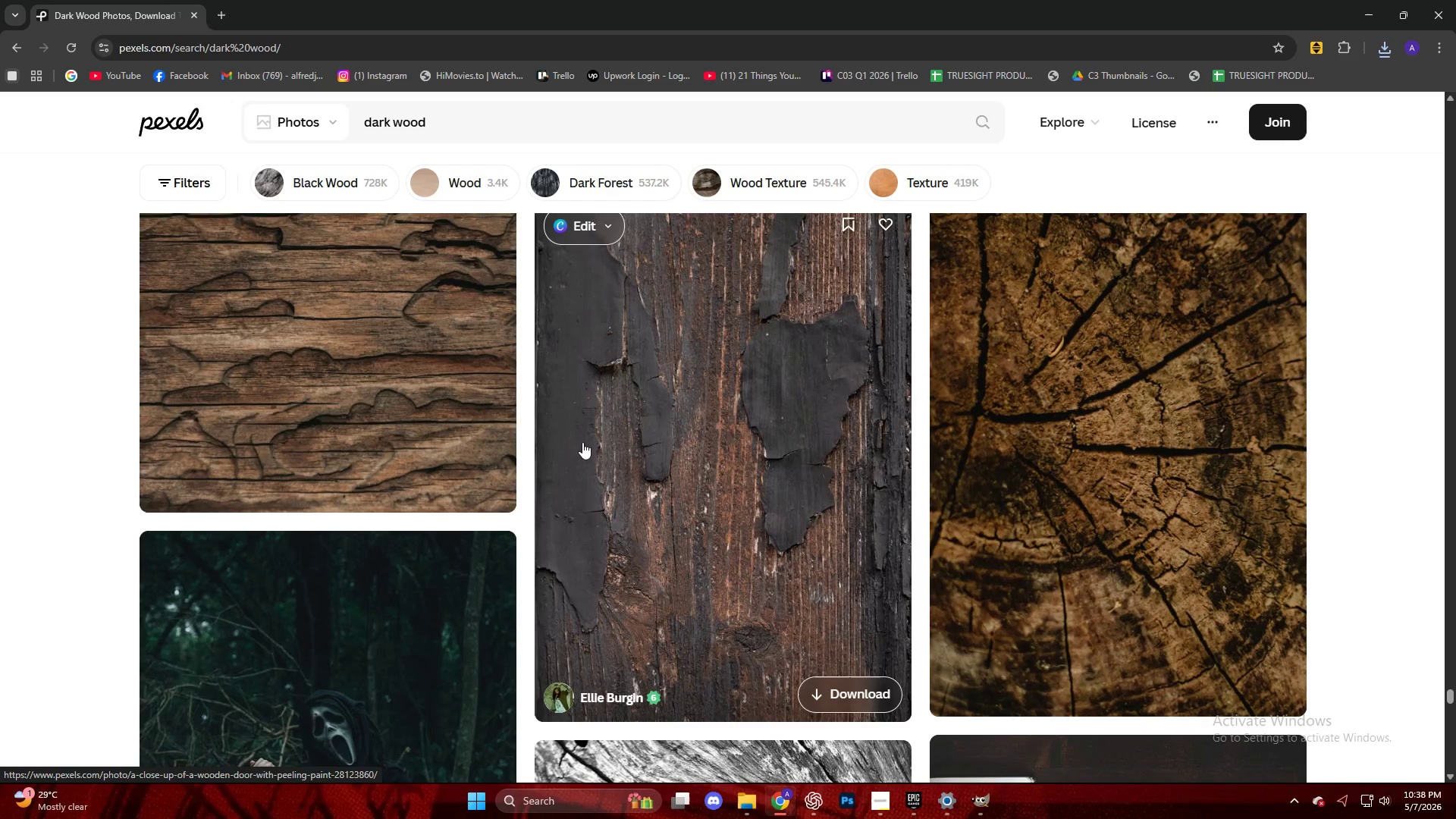 
left_click([1191, 157])
 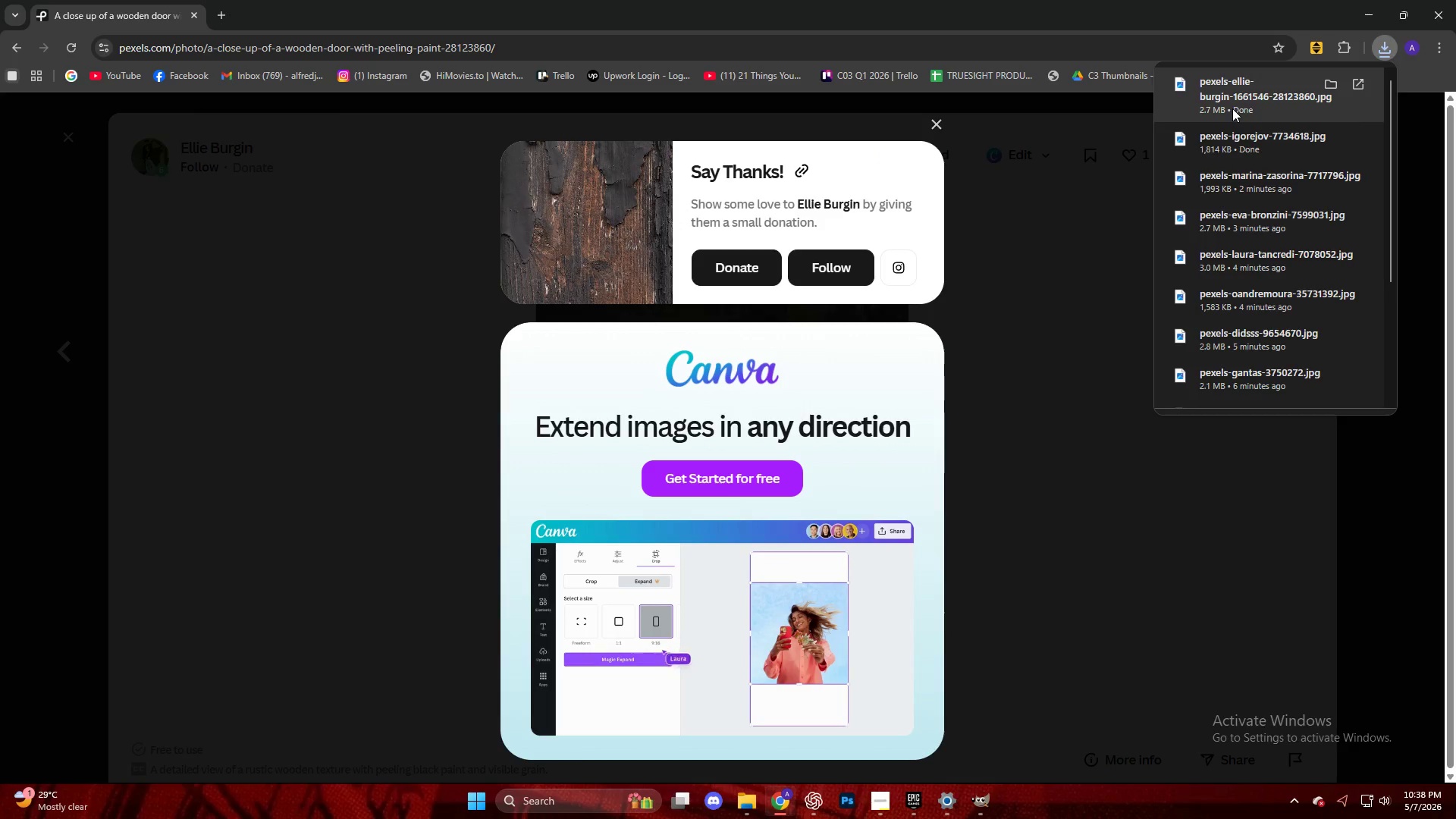 
left_click_drag(start_coordinate=[1253, 99], to_coordinate=[745, 492])
 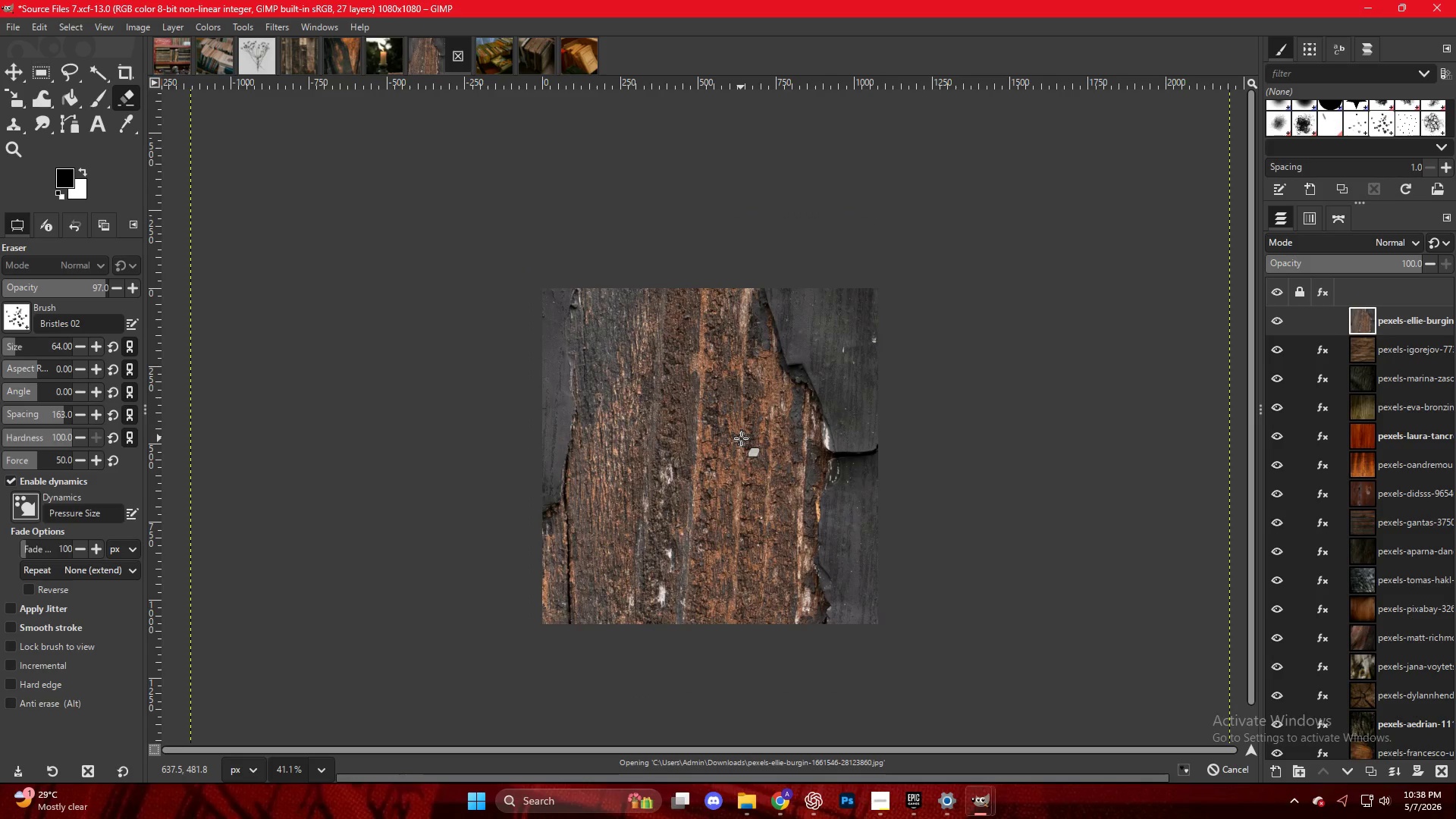 
key(Shift+S)
 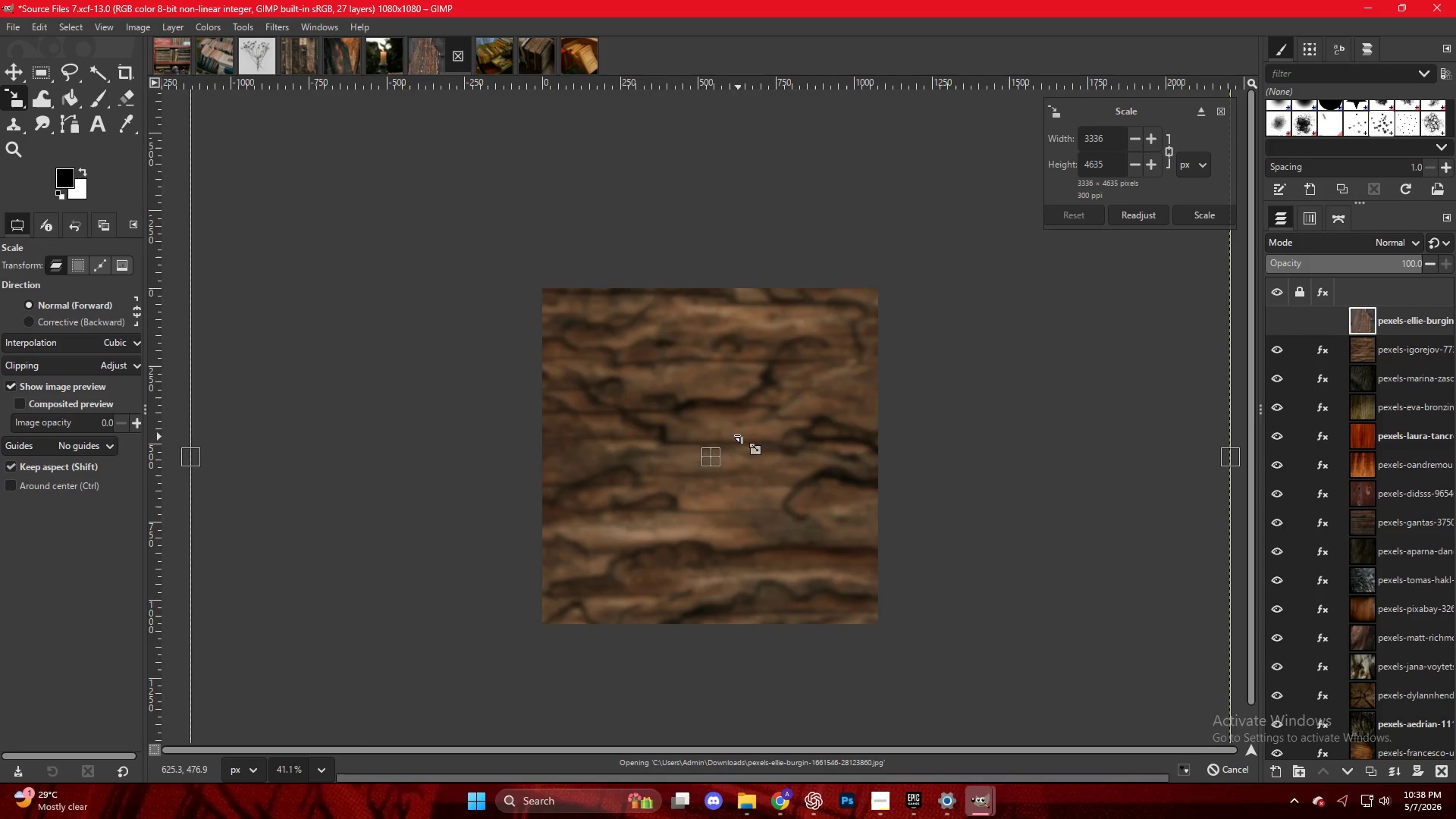 
hold_key(key=ControlLeft, duration=2.36)
scroll: coordinate [777, 431], scroll_direction: down, amount: 9.0
 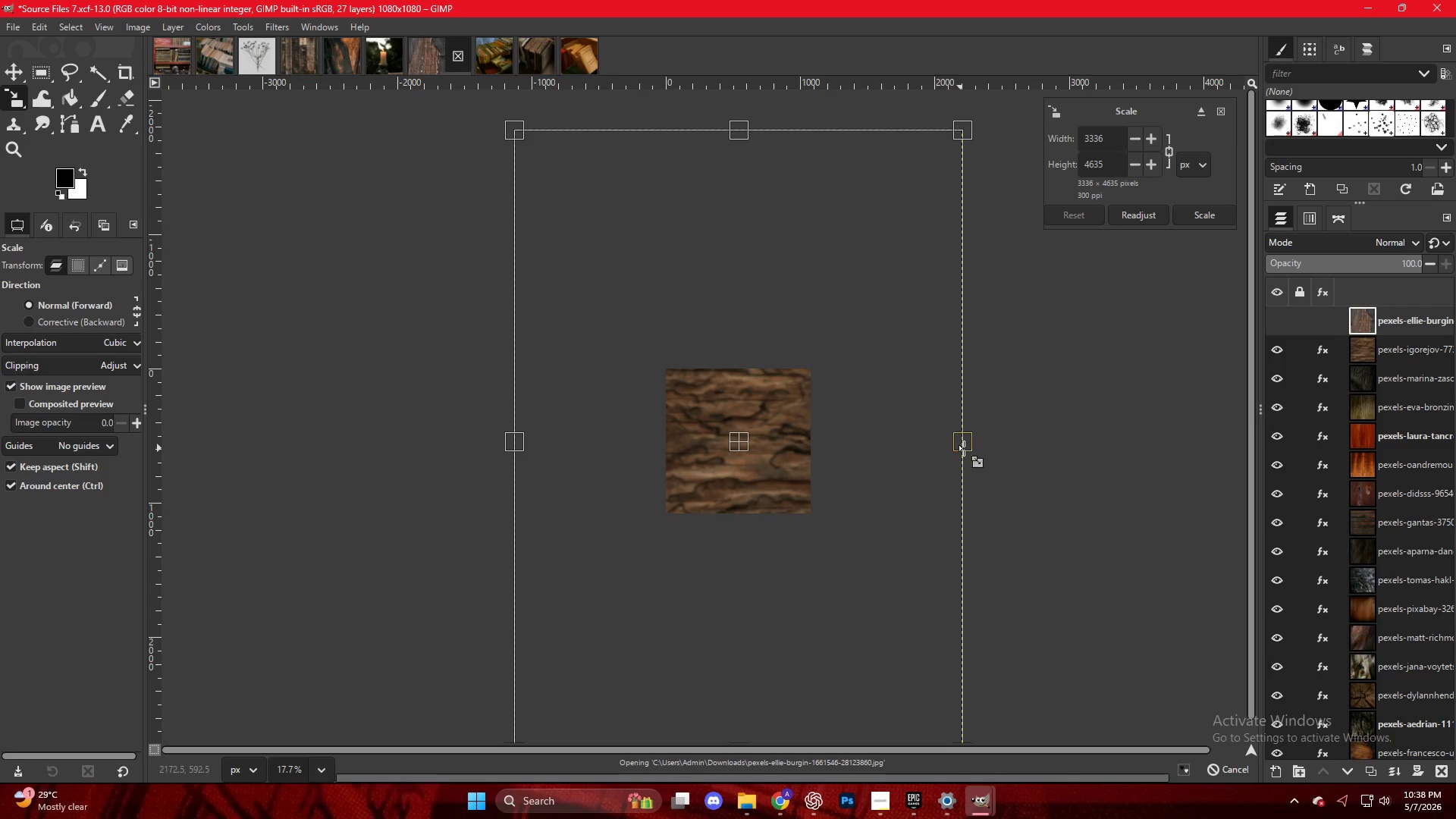 
left_click_drag(start_coordinate=[965, 448], to_coordinate=[817, 457])
 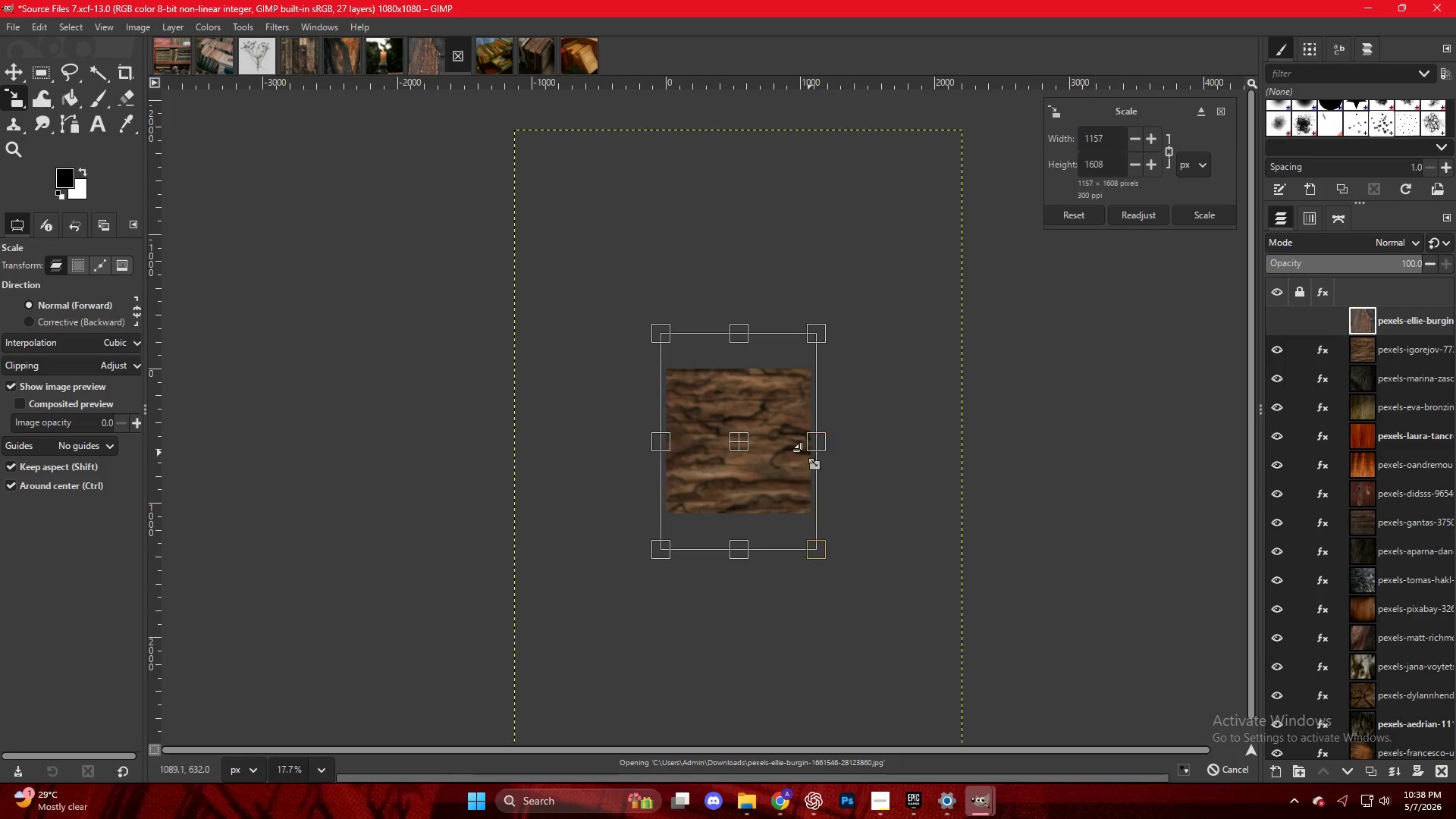 
left_click([757, 427])
 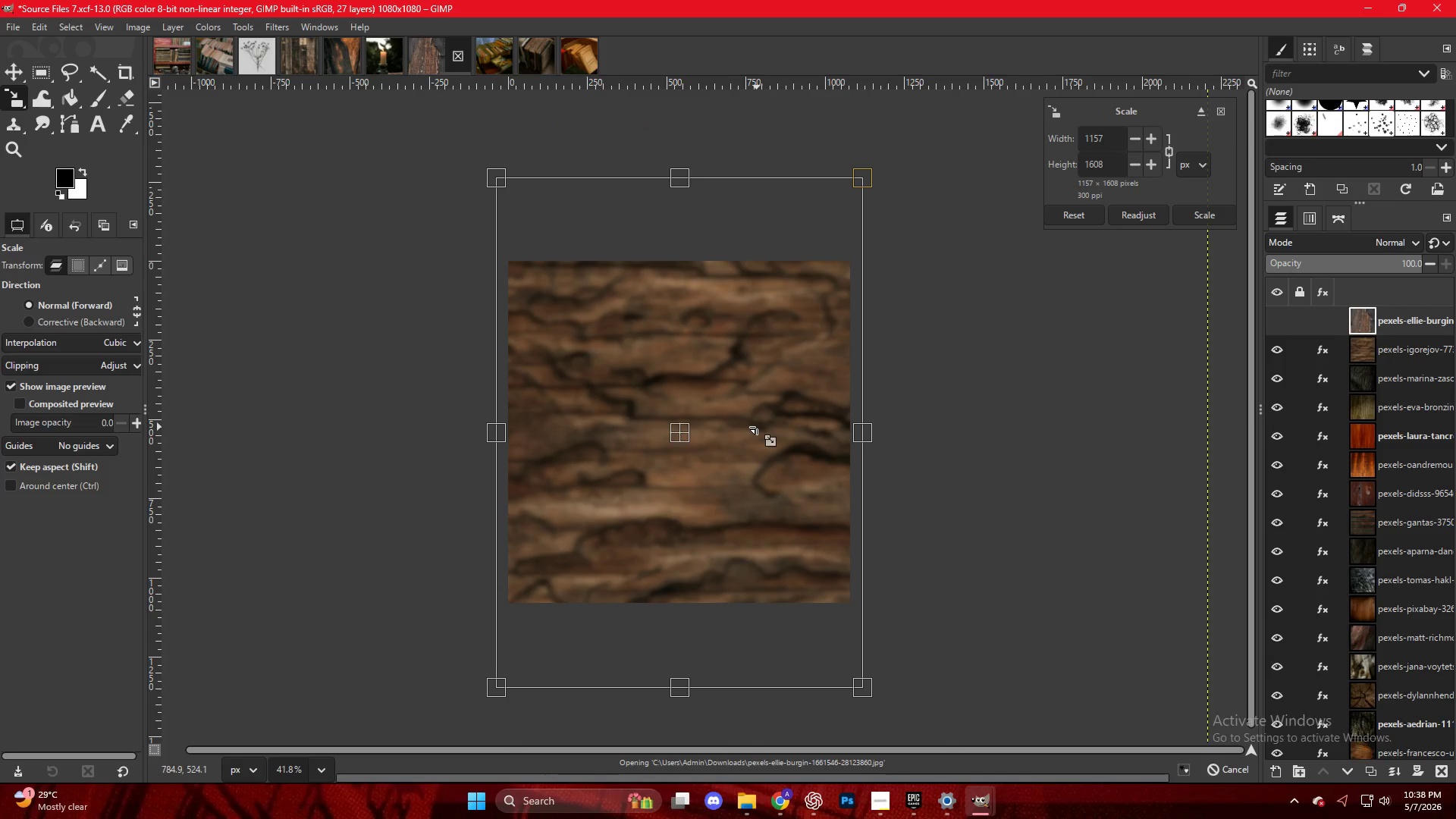 
scroll: coordinate [755, 445], scroll_direction: up, amount: 9.0
 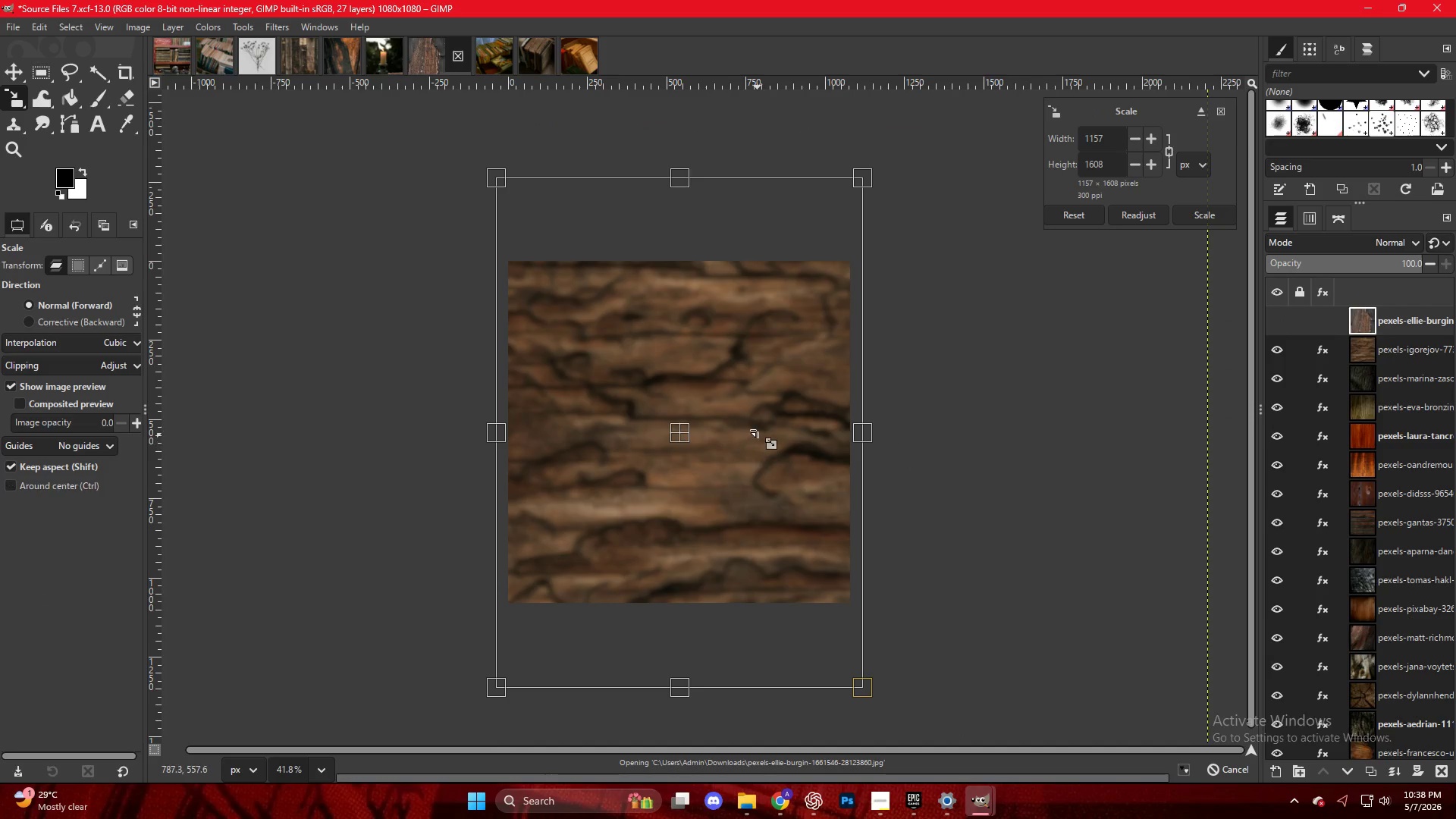 
key(NumpadEnter)
 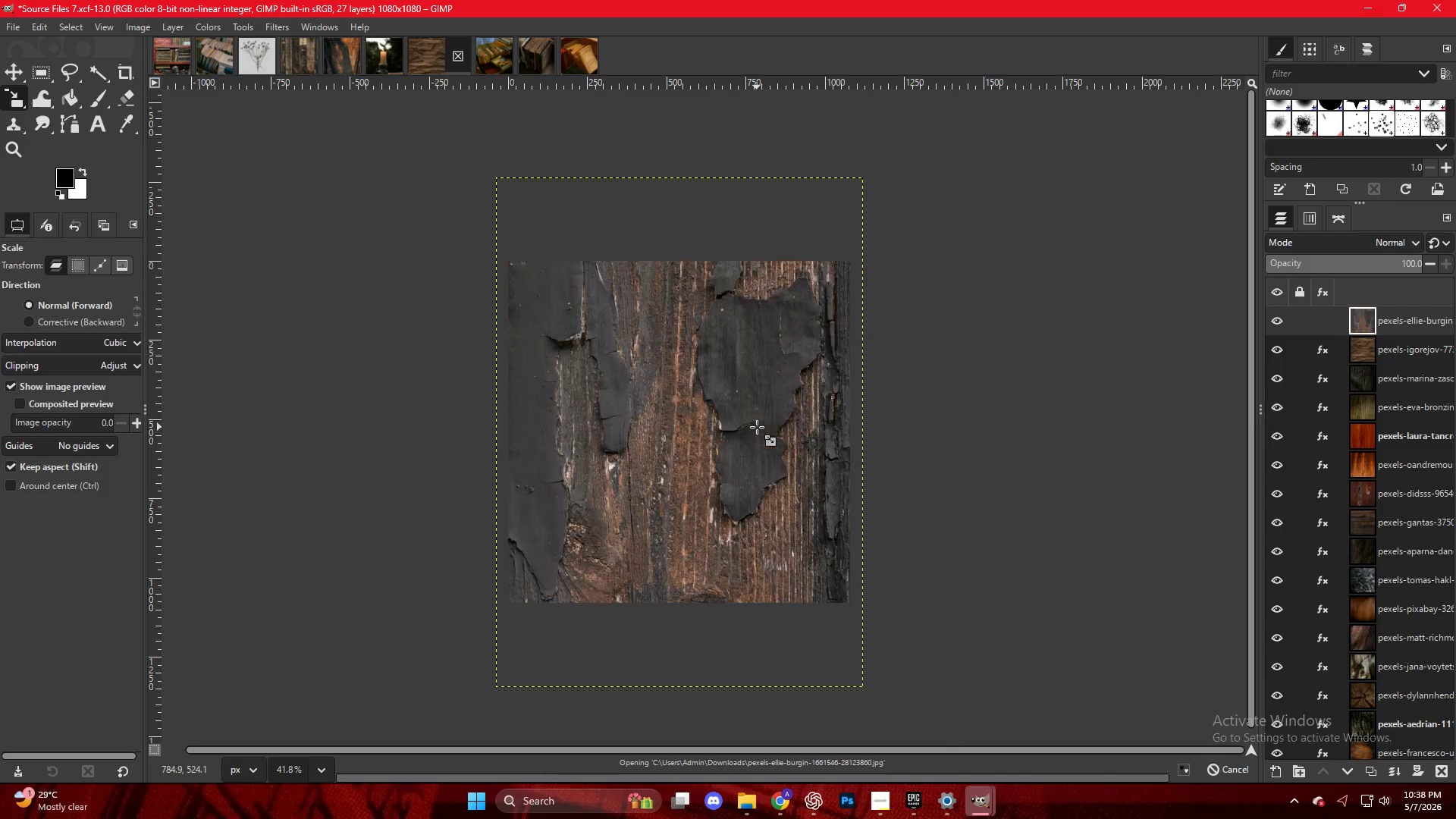 
right_click([733, 385])
 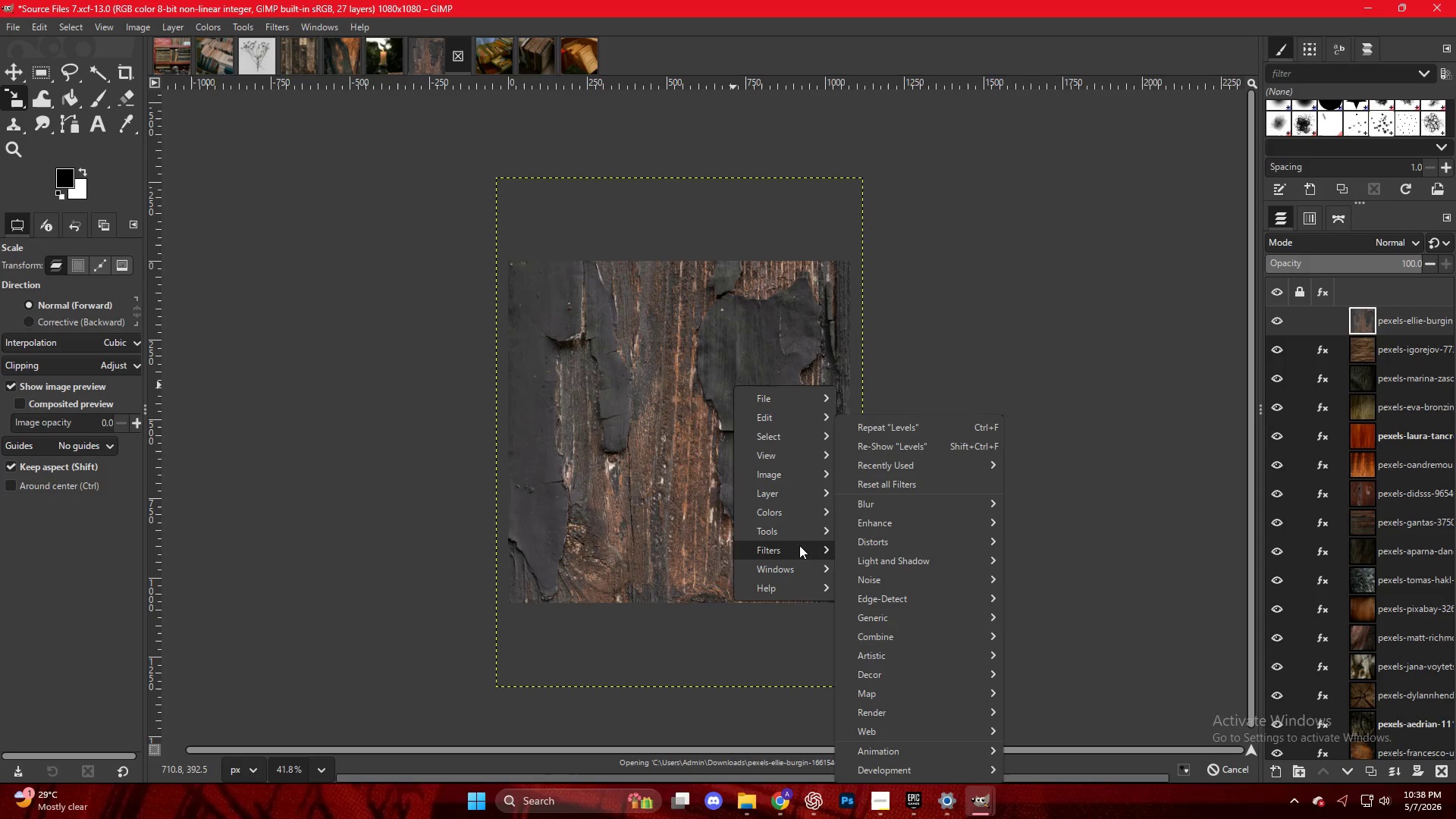 
left_click([876, 498])
 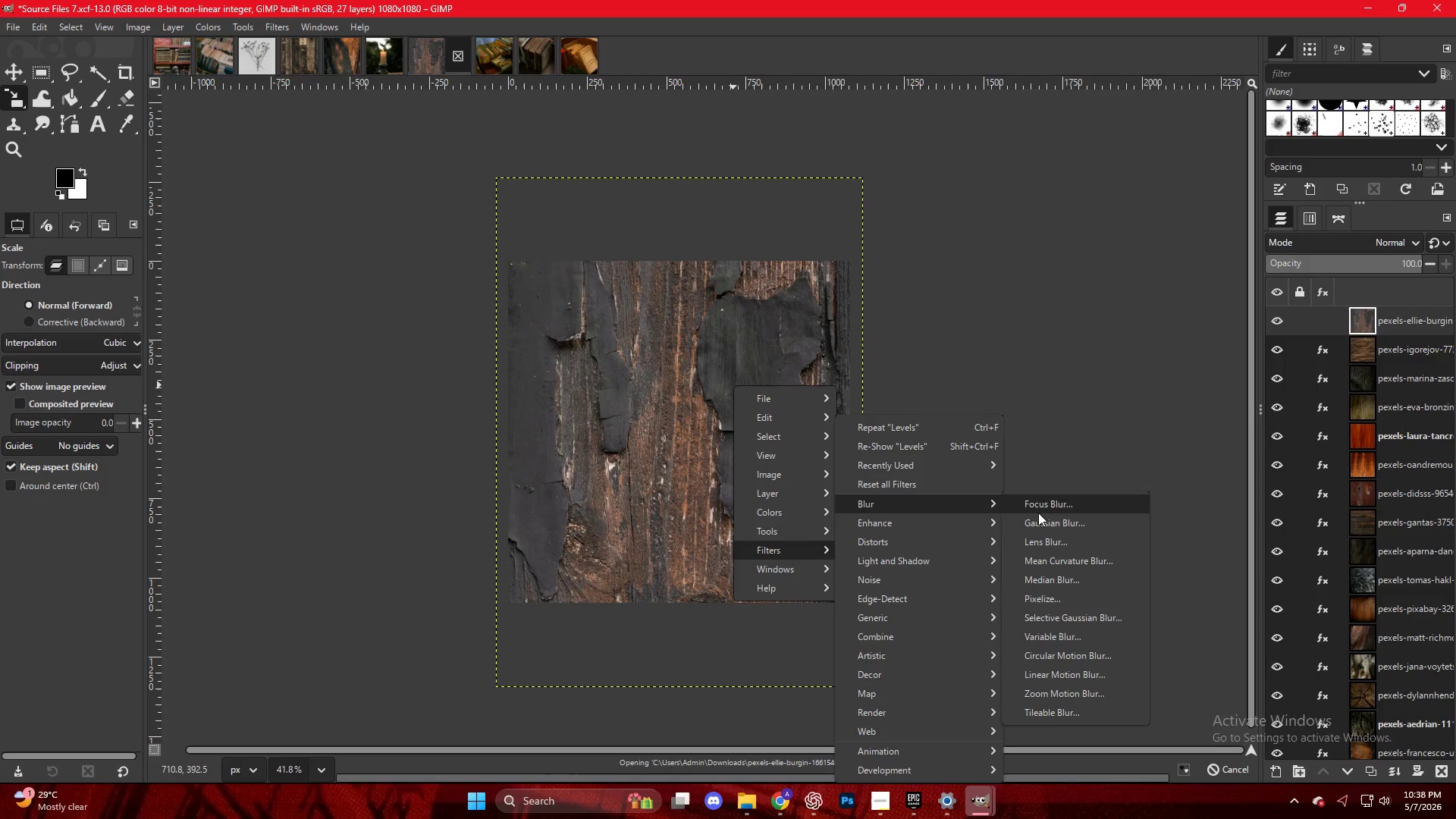 
left_click([1038, 526])
 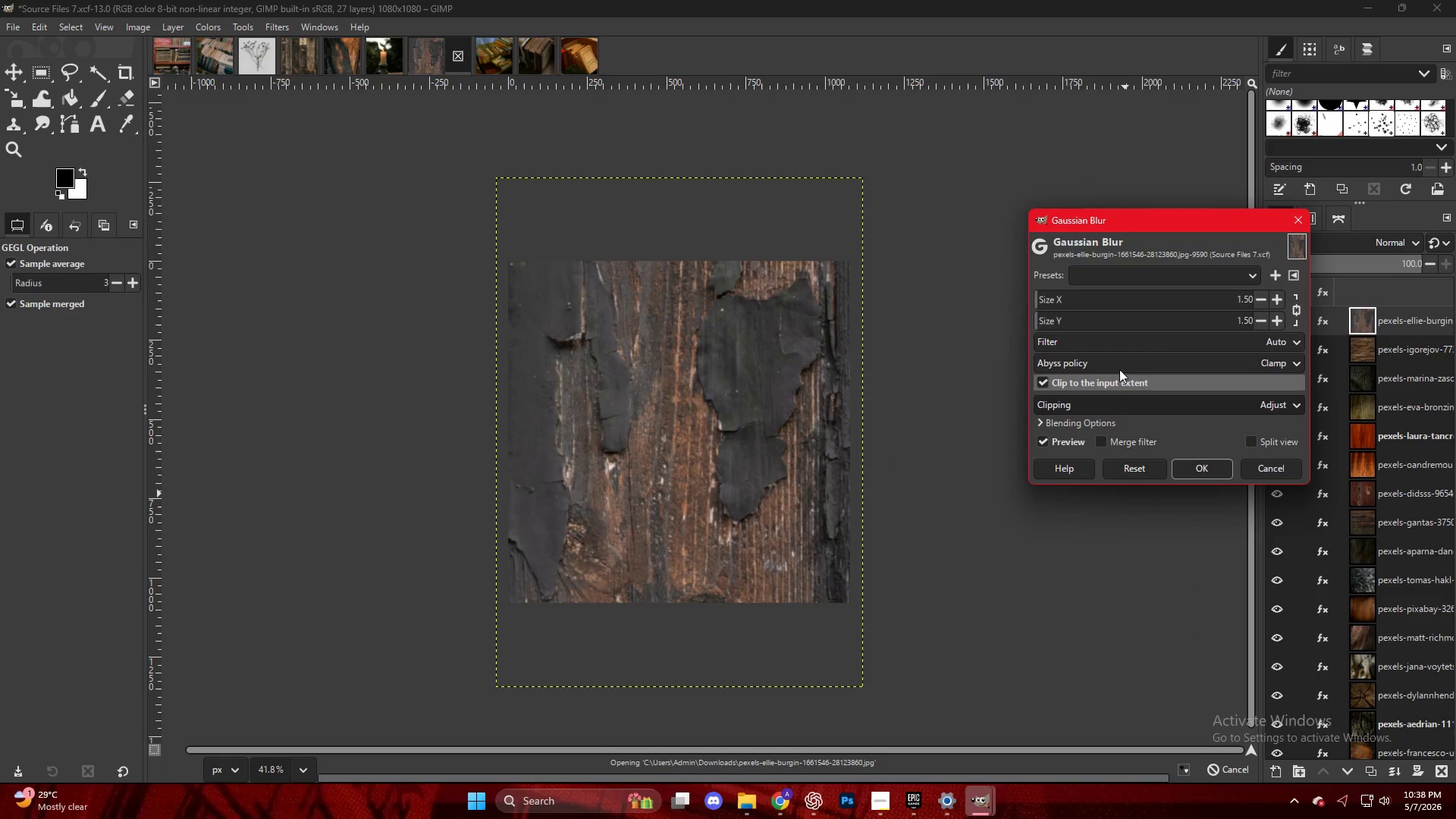 
left_click_drag(start_coordinate=[1046, 288], to_coordinate=[1056, 291])
 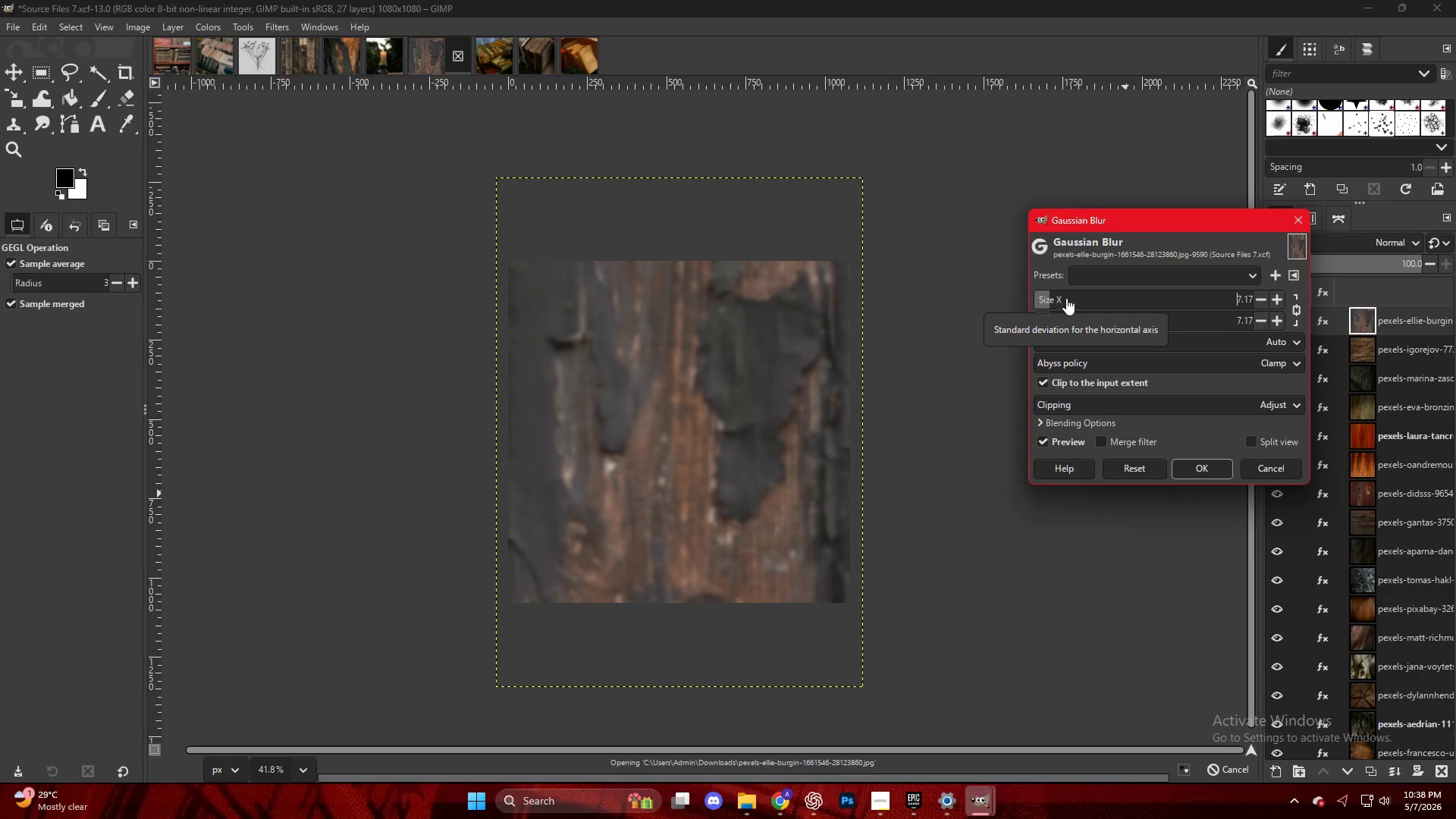 
left_click([1199, 476])
 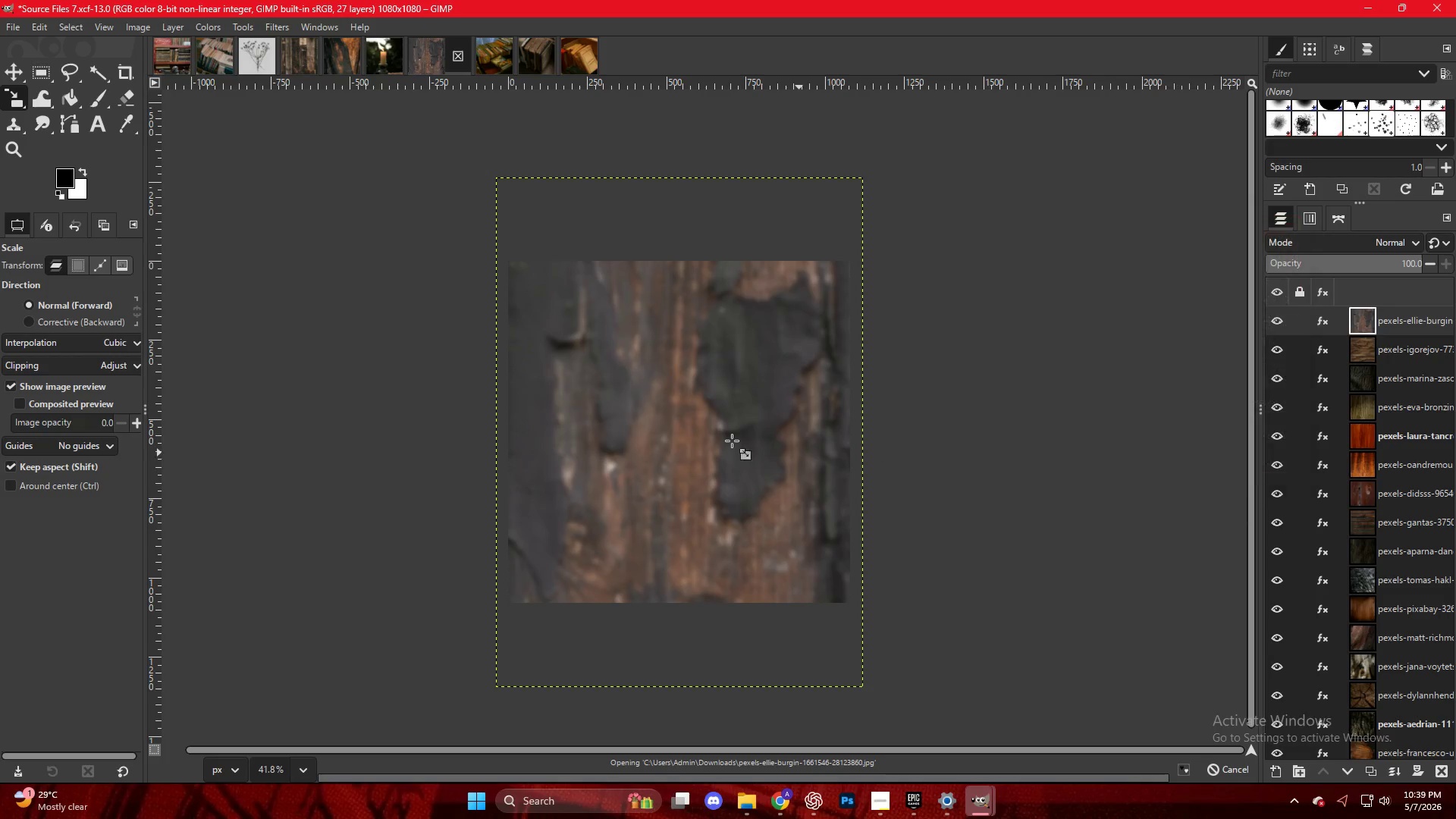 
right_click([717, 420])
 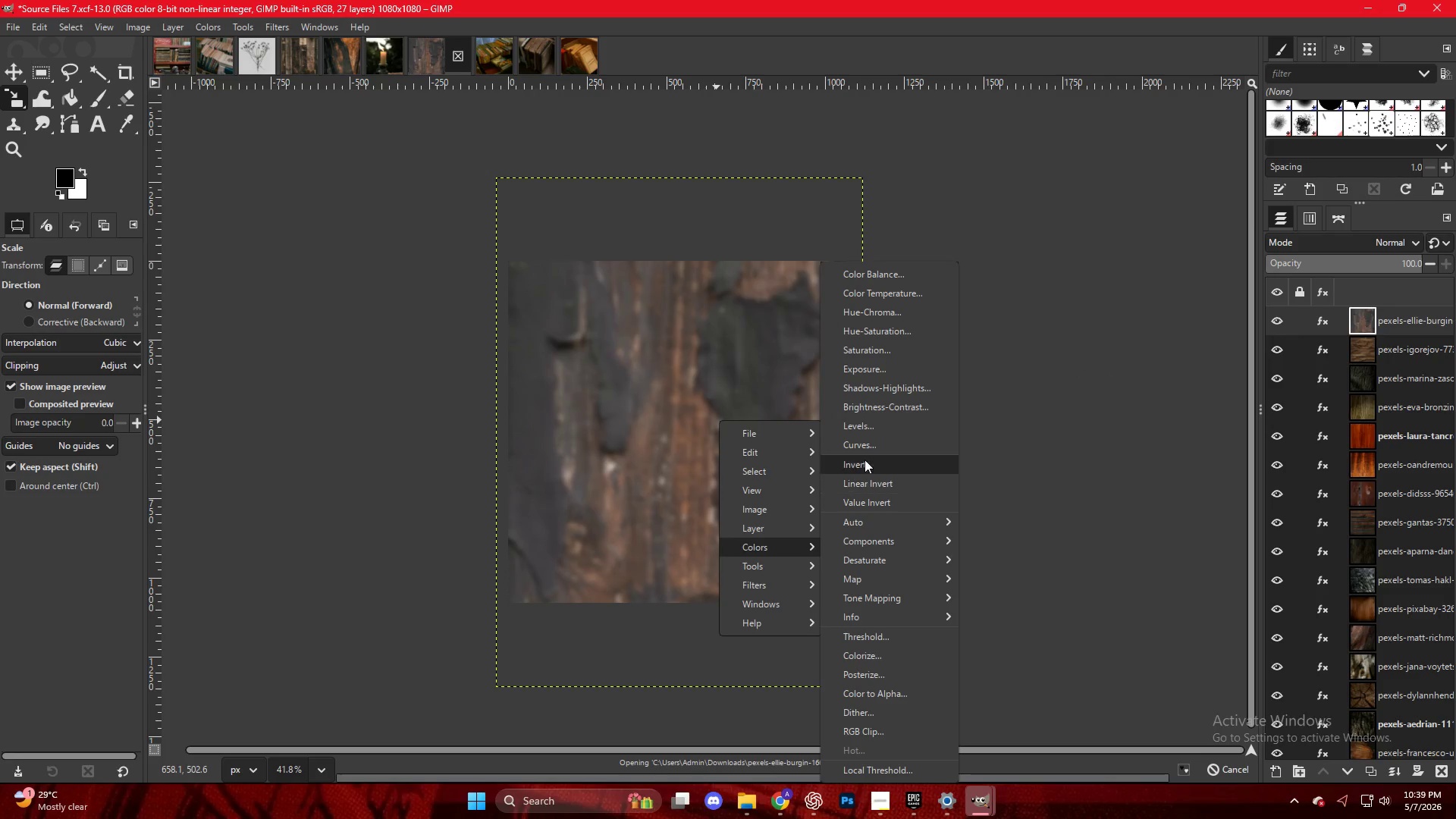 
left_click([866, 427])
 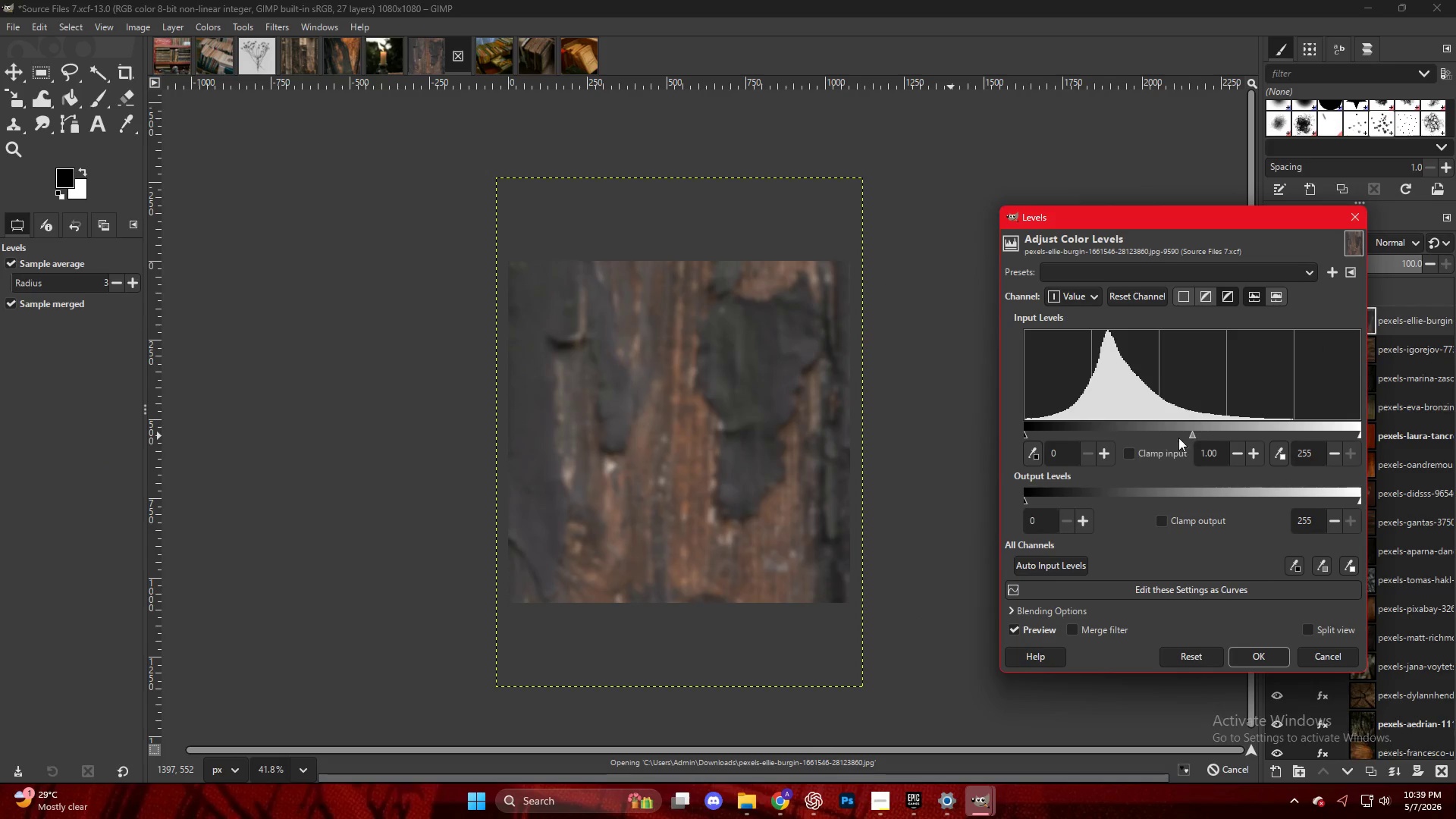 
left_click_drag(start_coordinate=[1204, 432], to_coordinate=[1214, 440])
 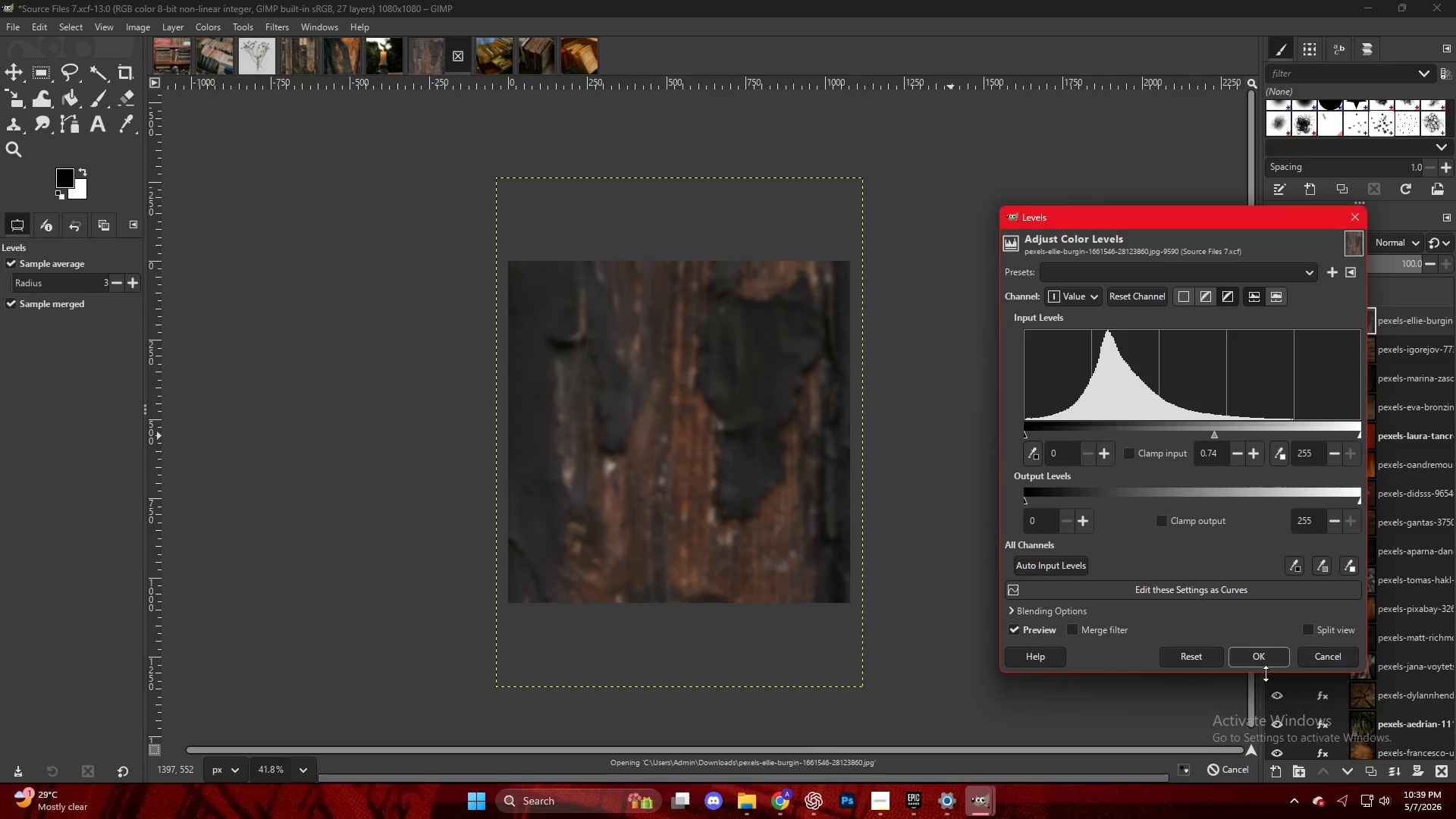 
left_click([1256, 660])
 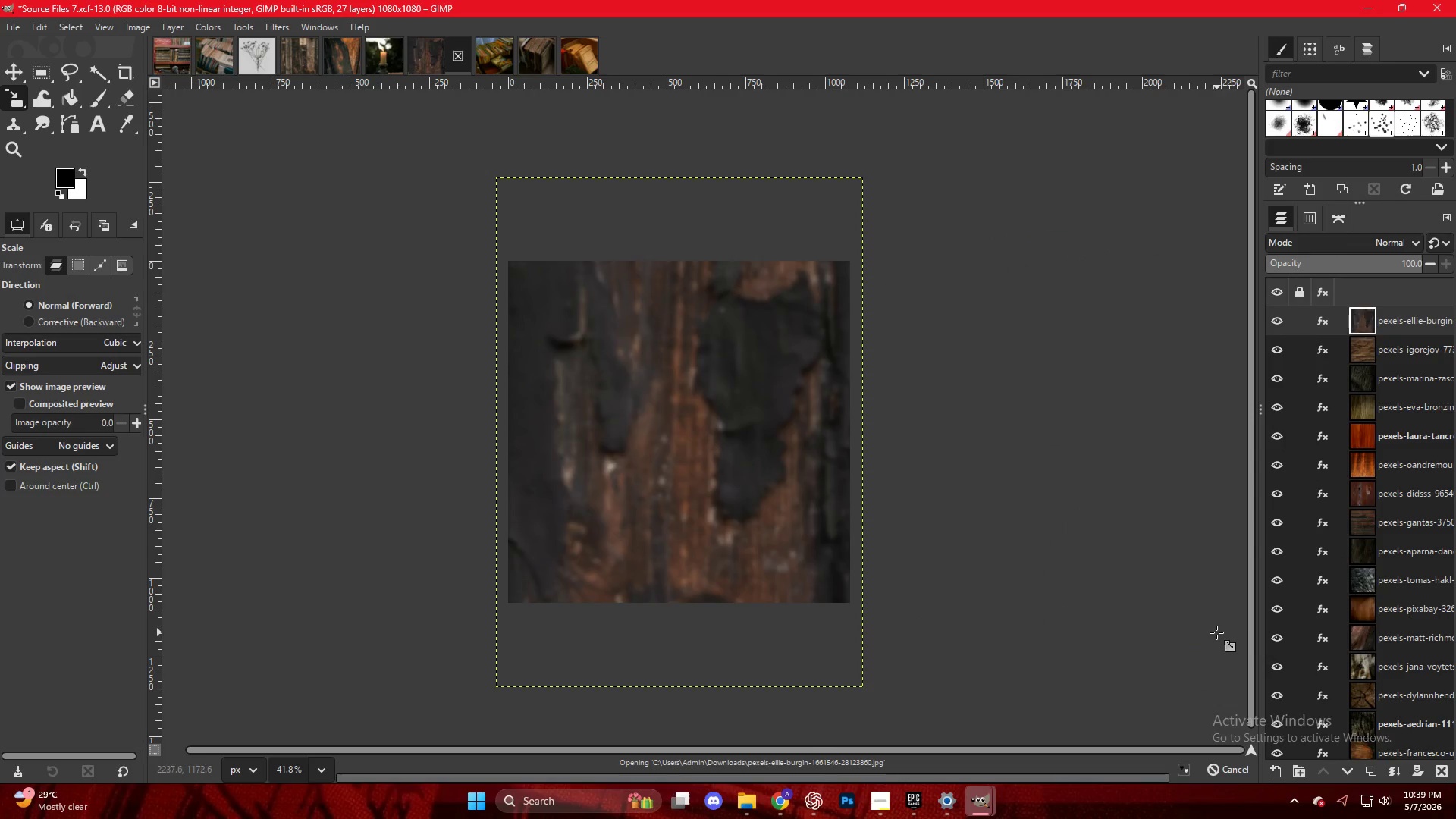 
key(Control+Shift+E)
 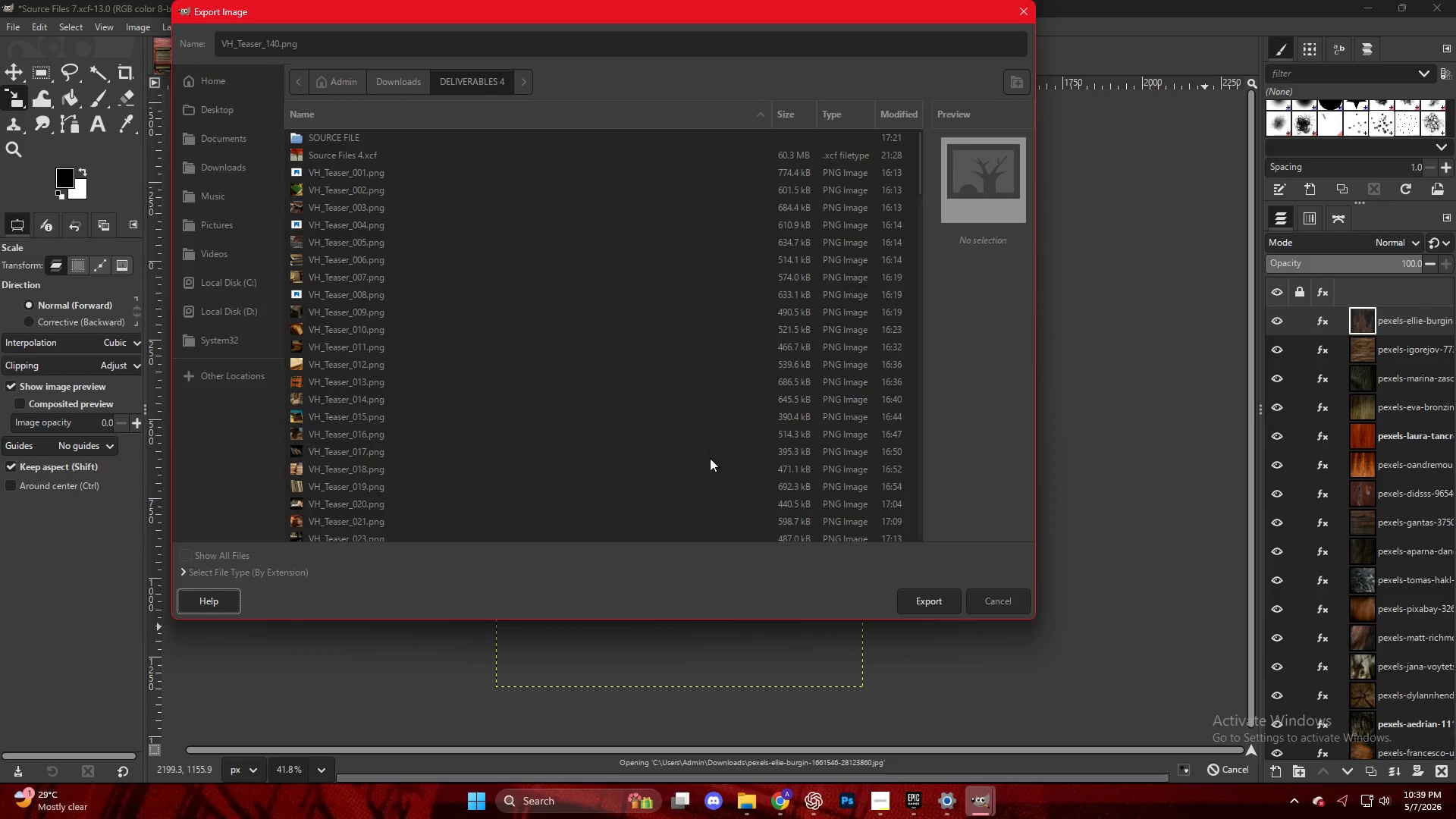 
scroll: coordinate [653, 406], scroll_direction: down, amount: 15.0
 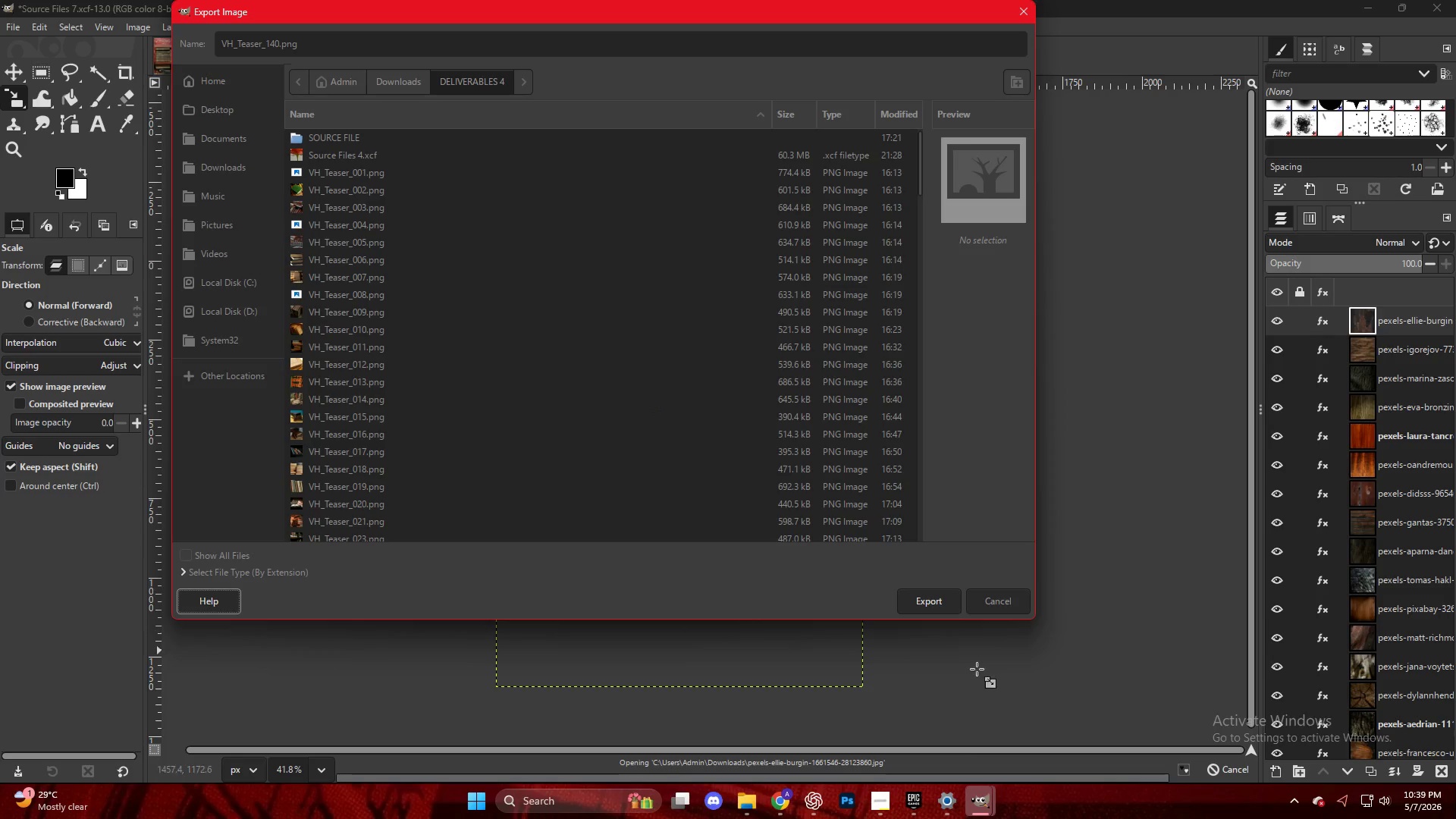 
left_click([978, 809])
 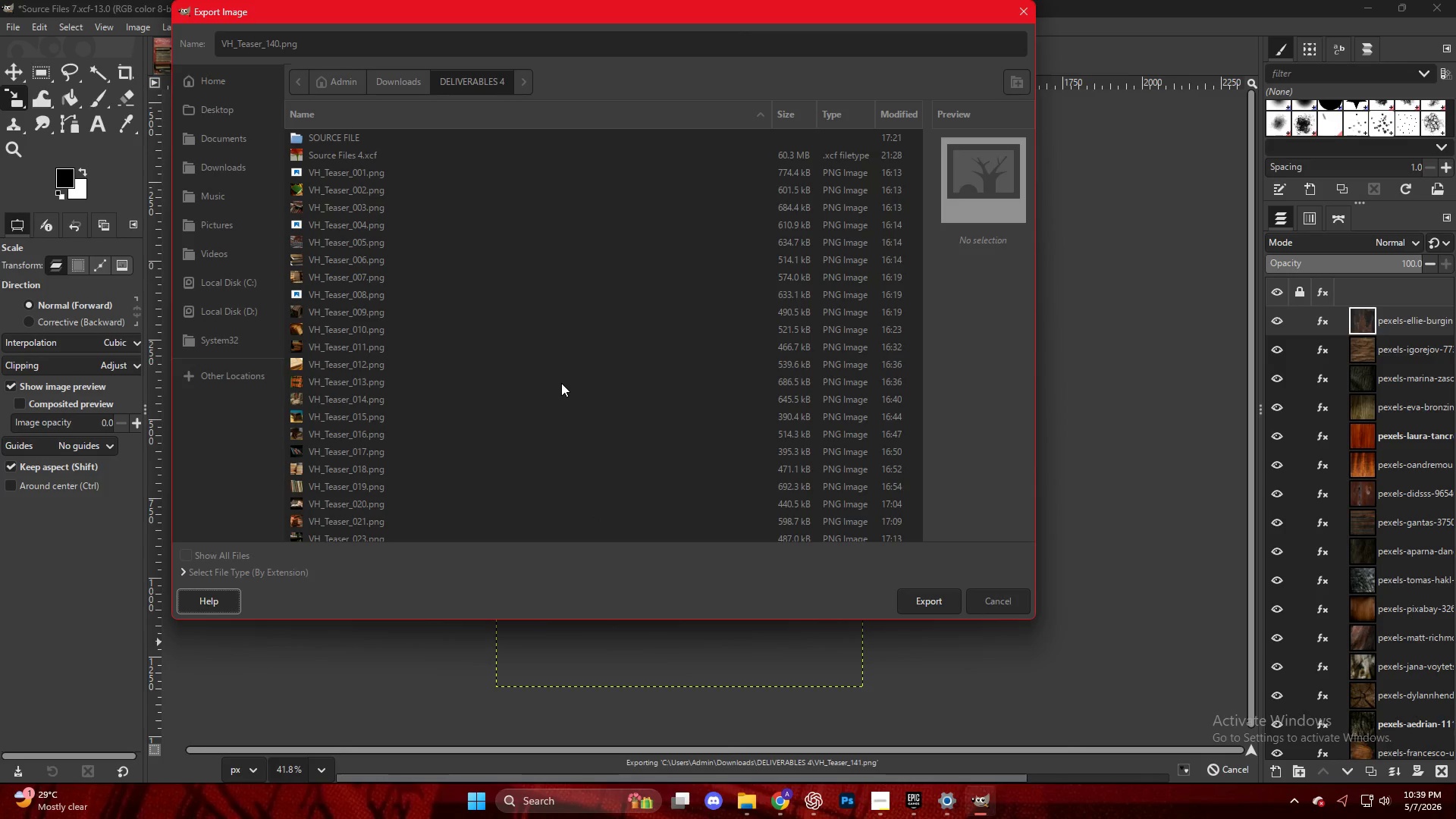 
wait(6.5)
 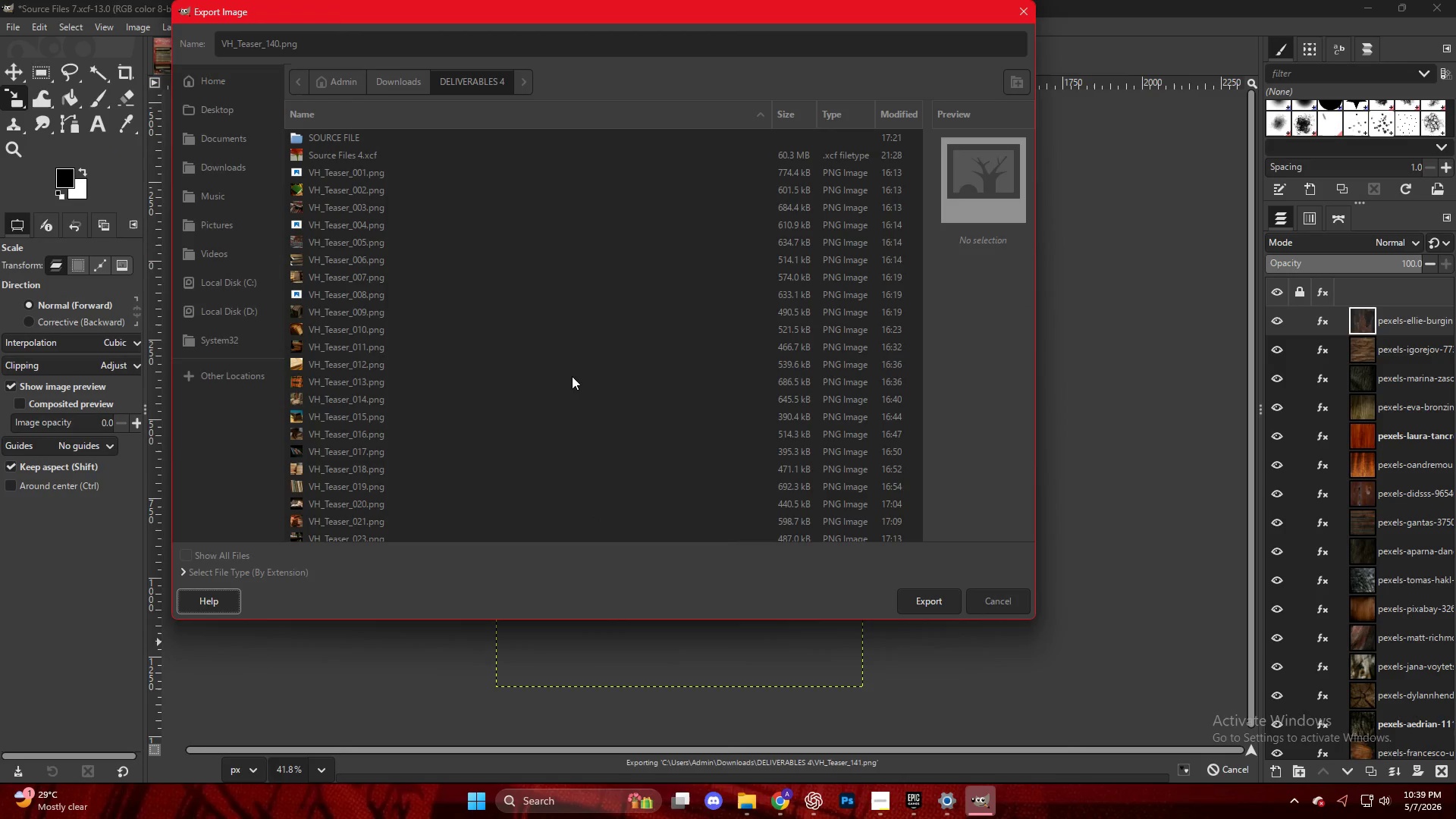 
hold_key(key=ShiftLeft, duration=0.69)
 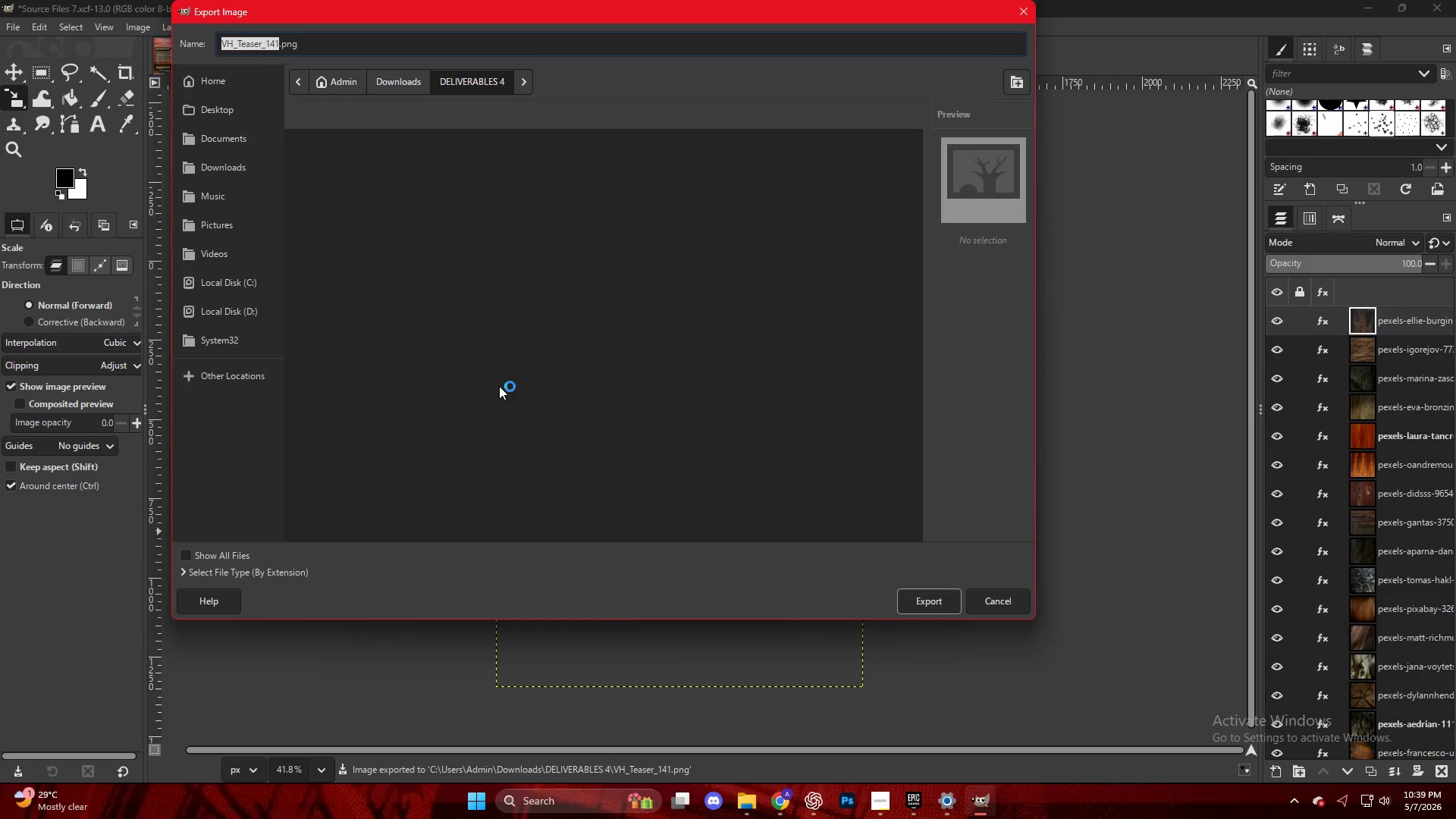 
key(Control+E)
 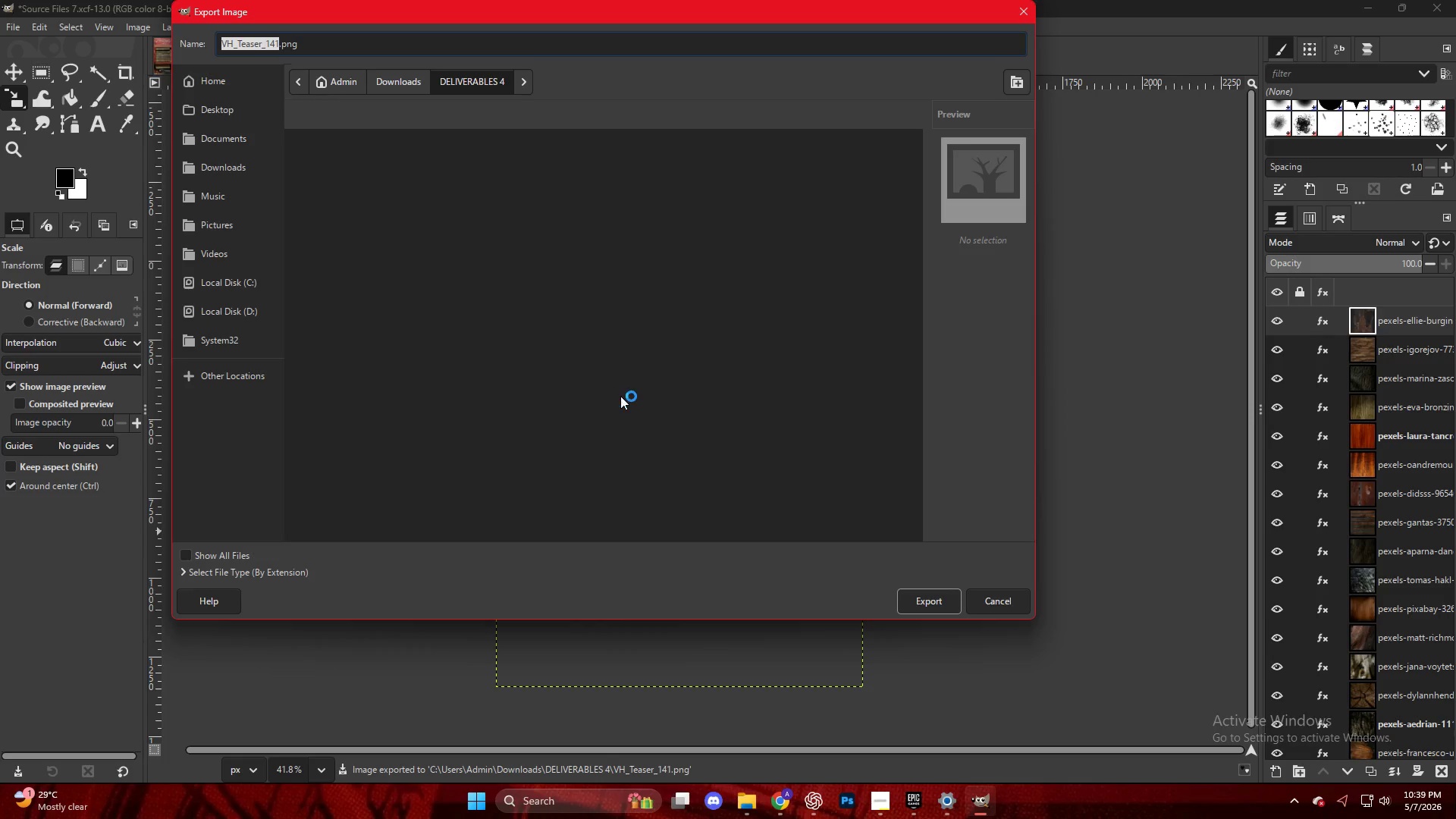 
scroll: coordinate [425, 482], scroll_direction: down, amount: 53.0
 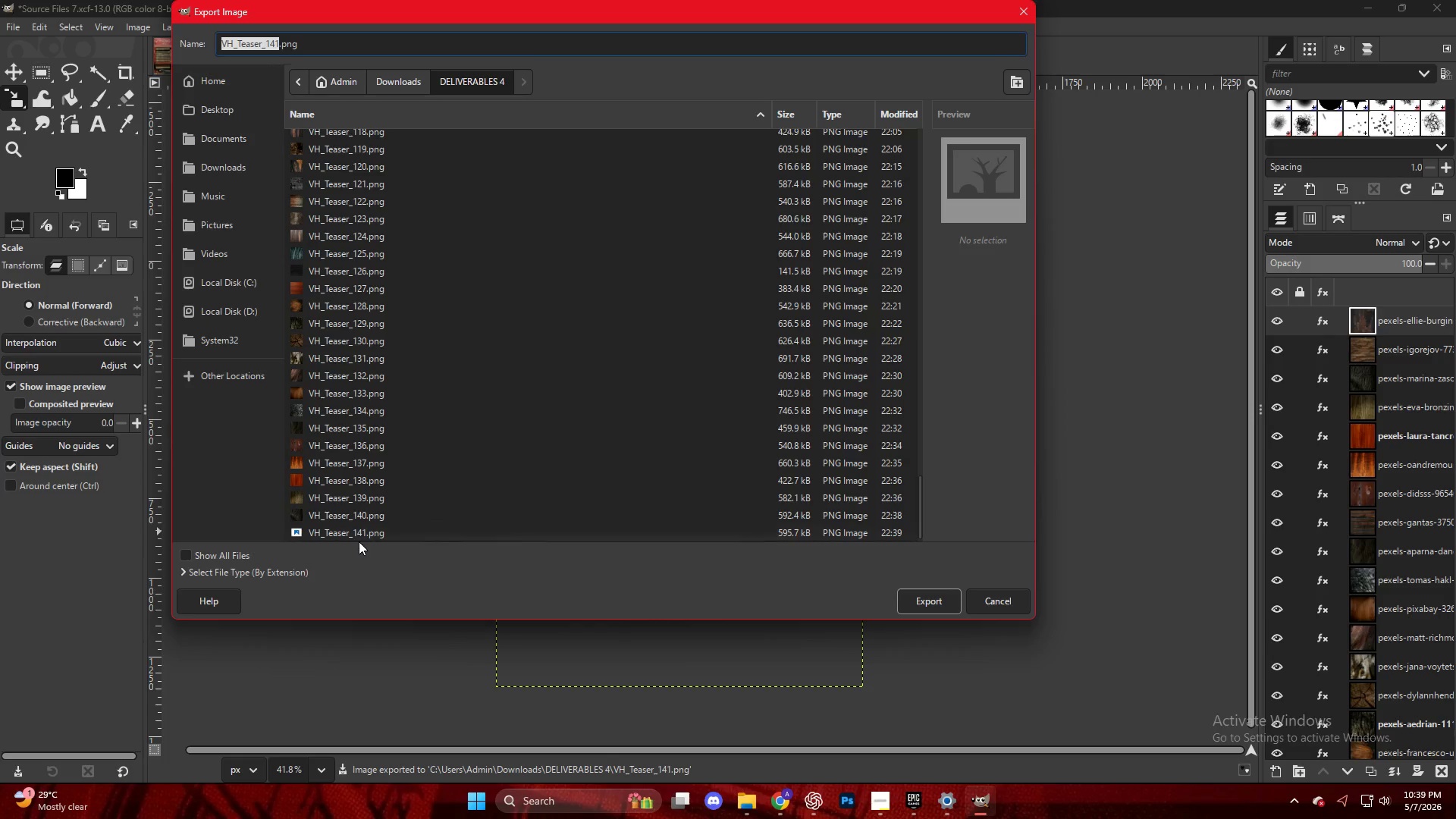 
left_click([356, 537])
 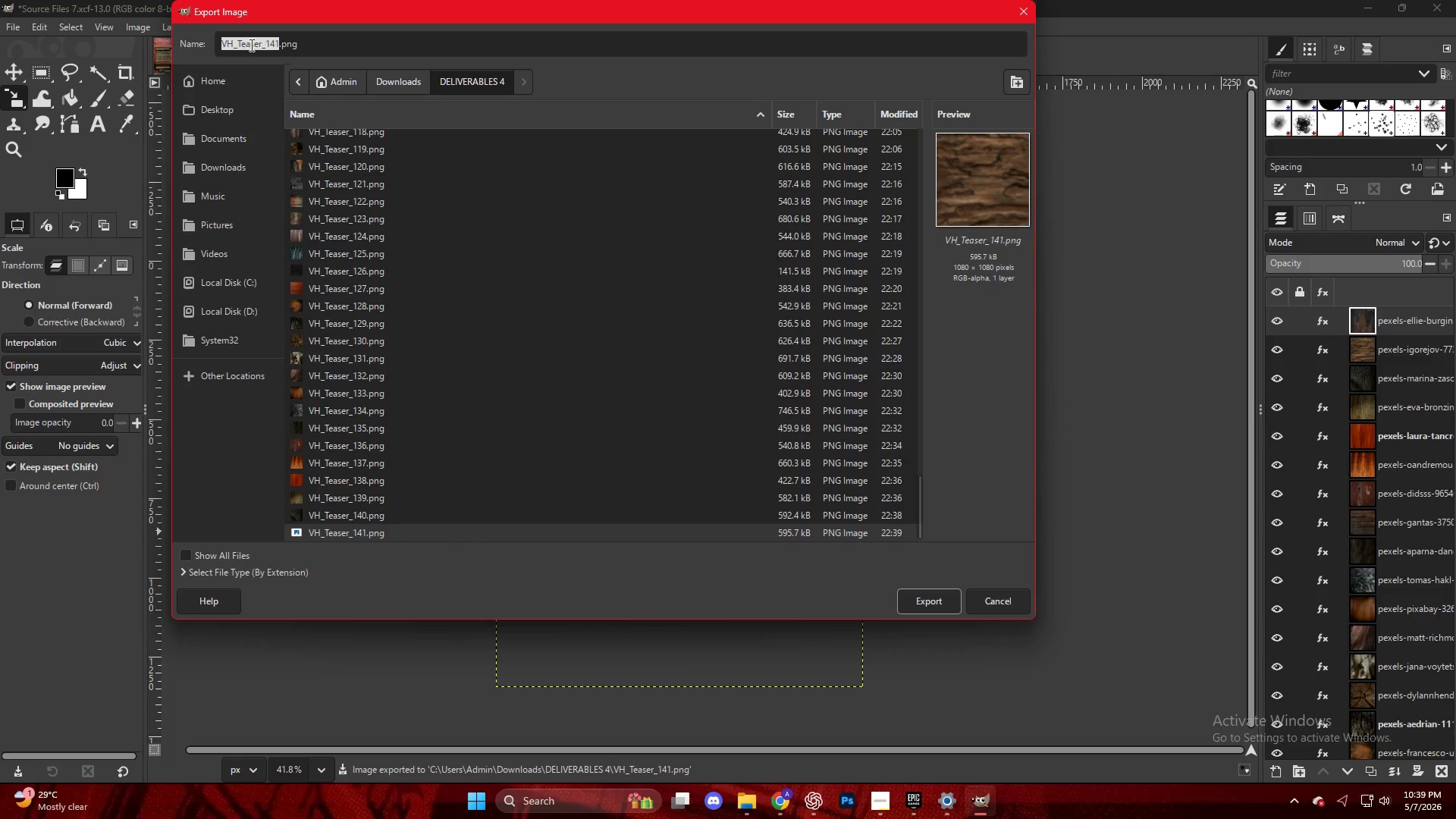 
left_click([277, 47])
 